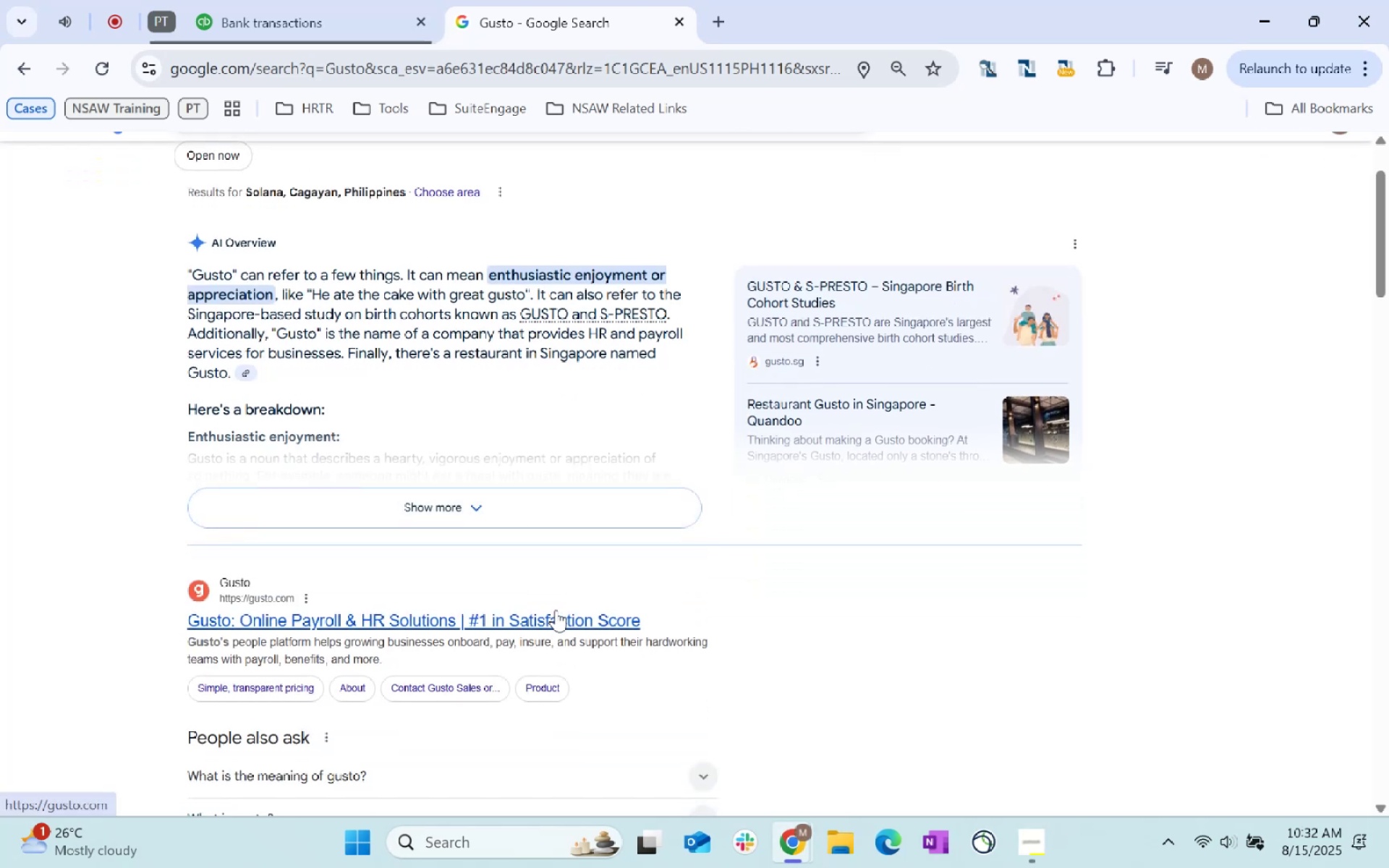 
wait(5.82)
 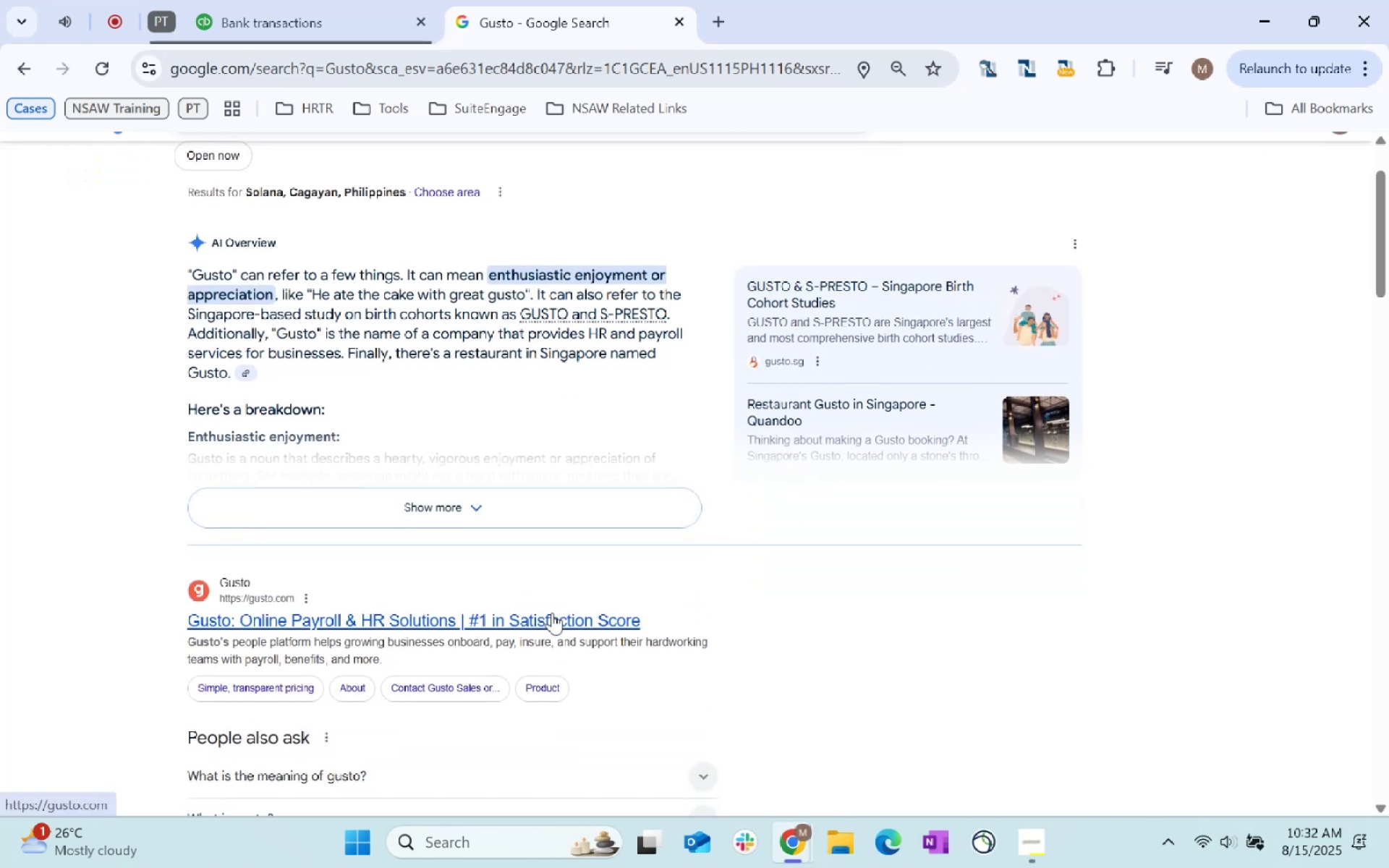 
left_click([338, 0])
 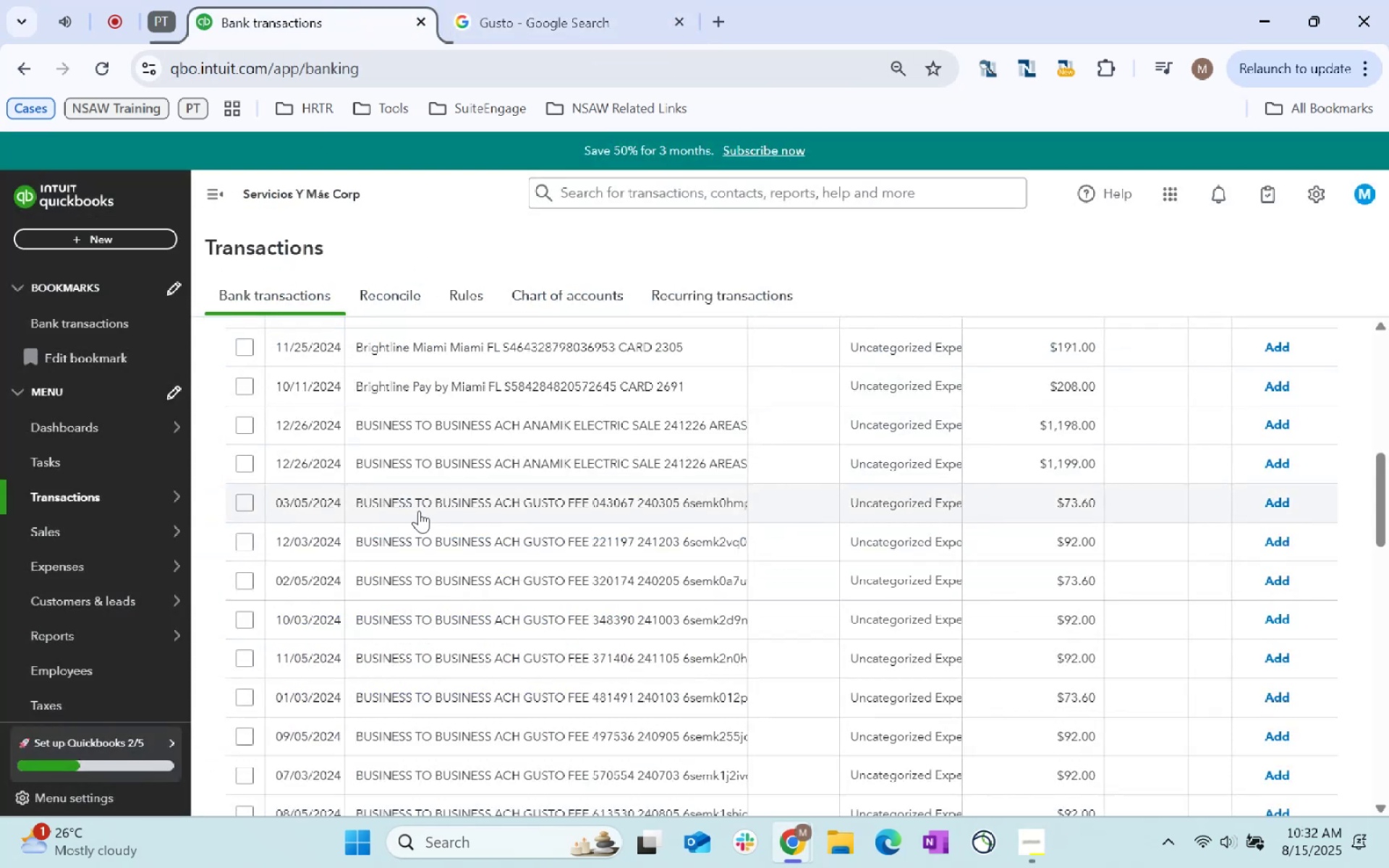 
scroll: coordinate [419, 511], scroll_direction: down, amount: 1.0
 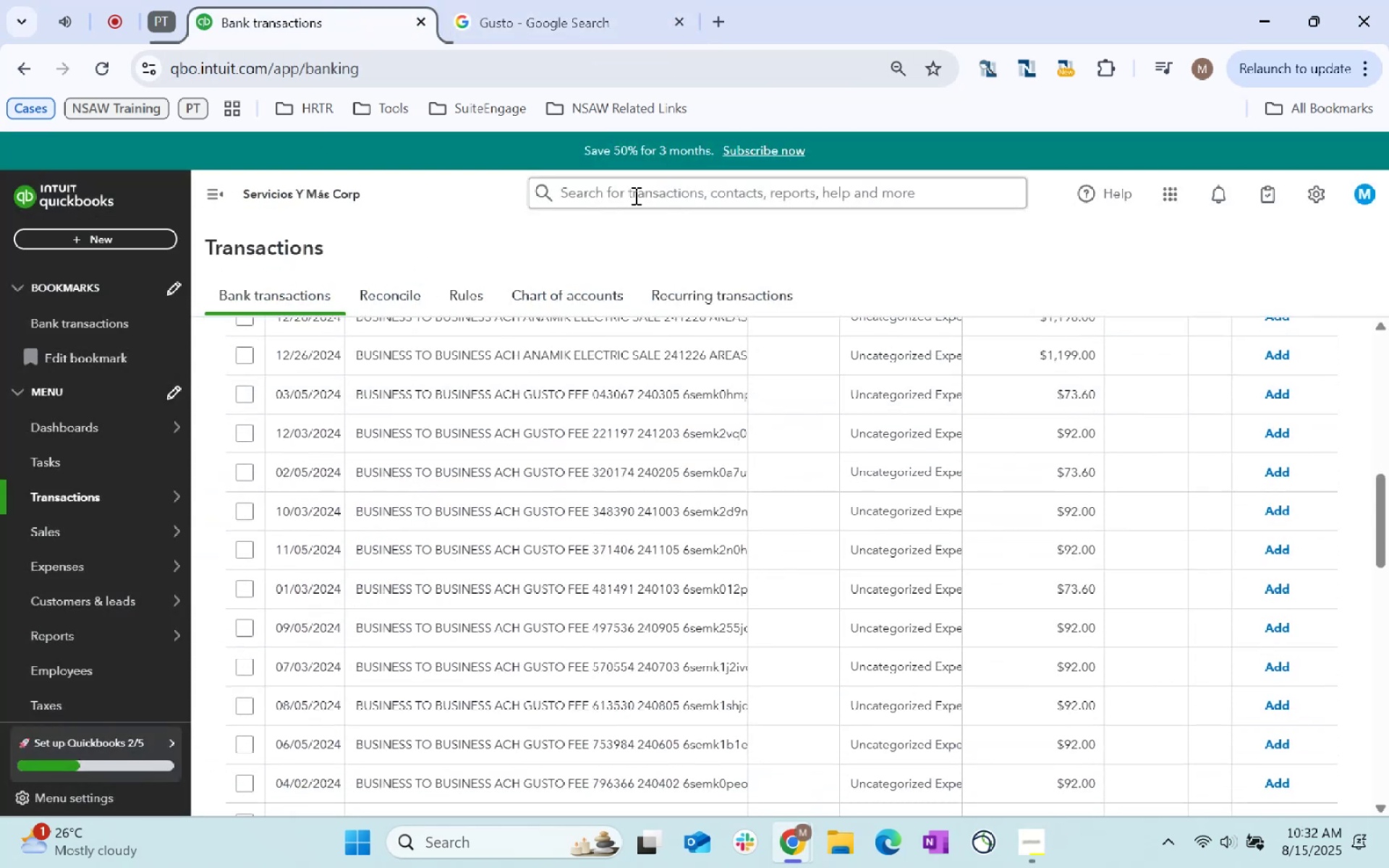 
left_click([633, 192])
 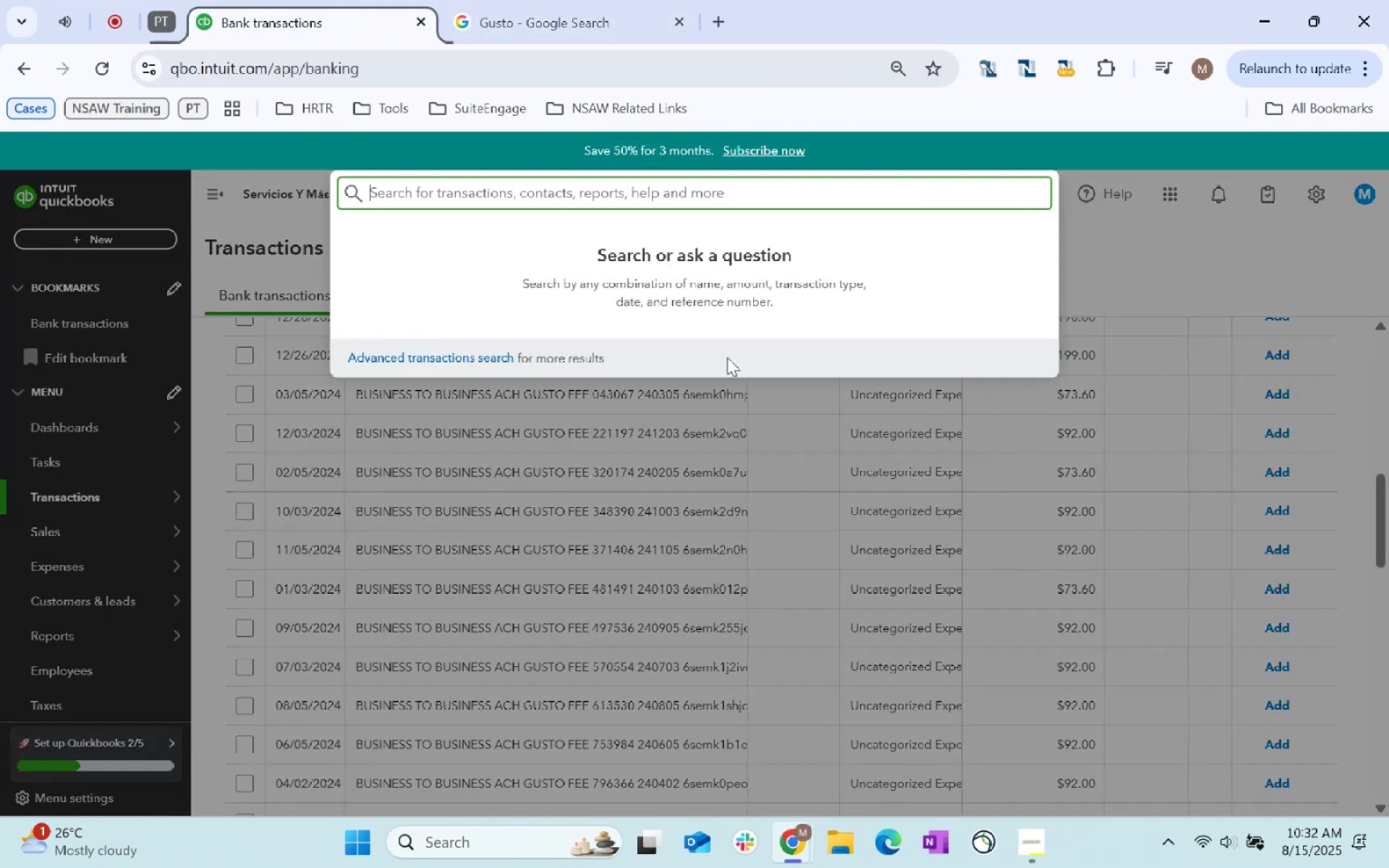 
type(Gus)
key(Backspace)
key(Backspace)
key(Backspace)
key(Backspace)
key(Backspace)
 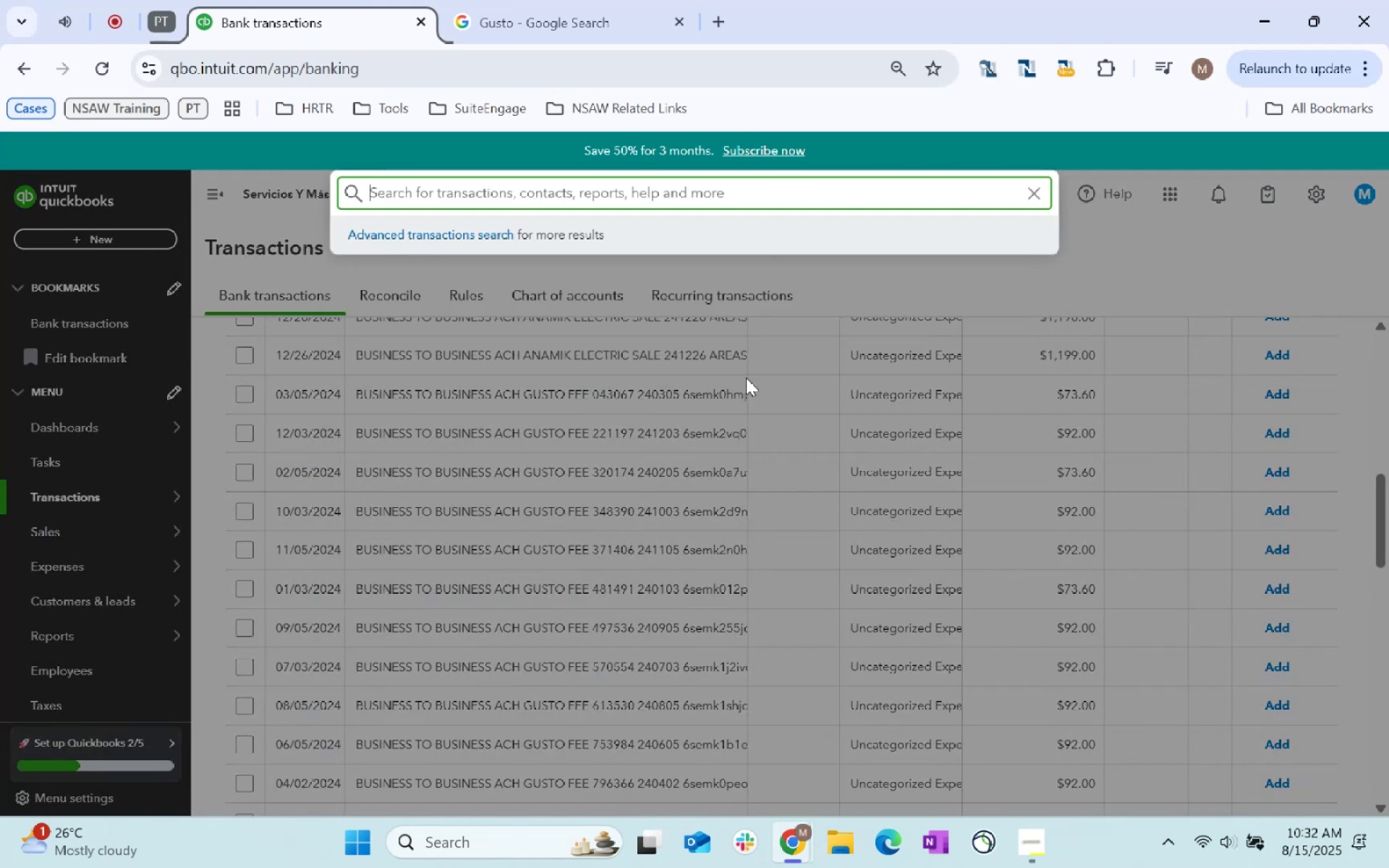 
scroll: coordinate [1343, 796], scroll_direction: up, amount: 4.0
 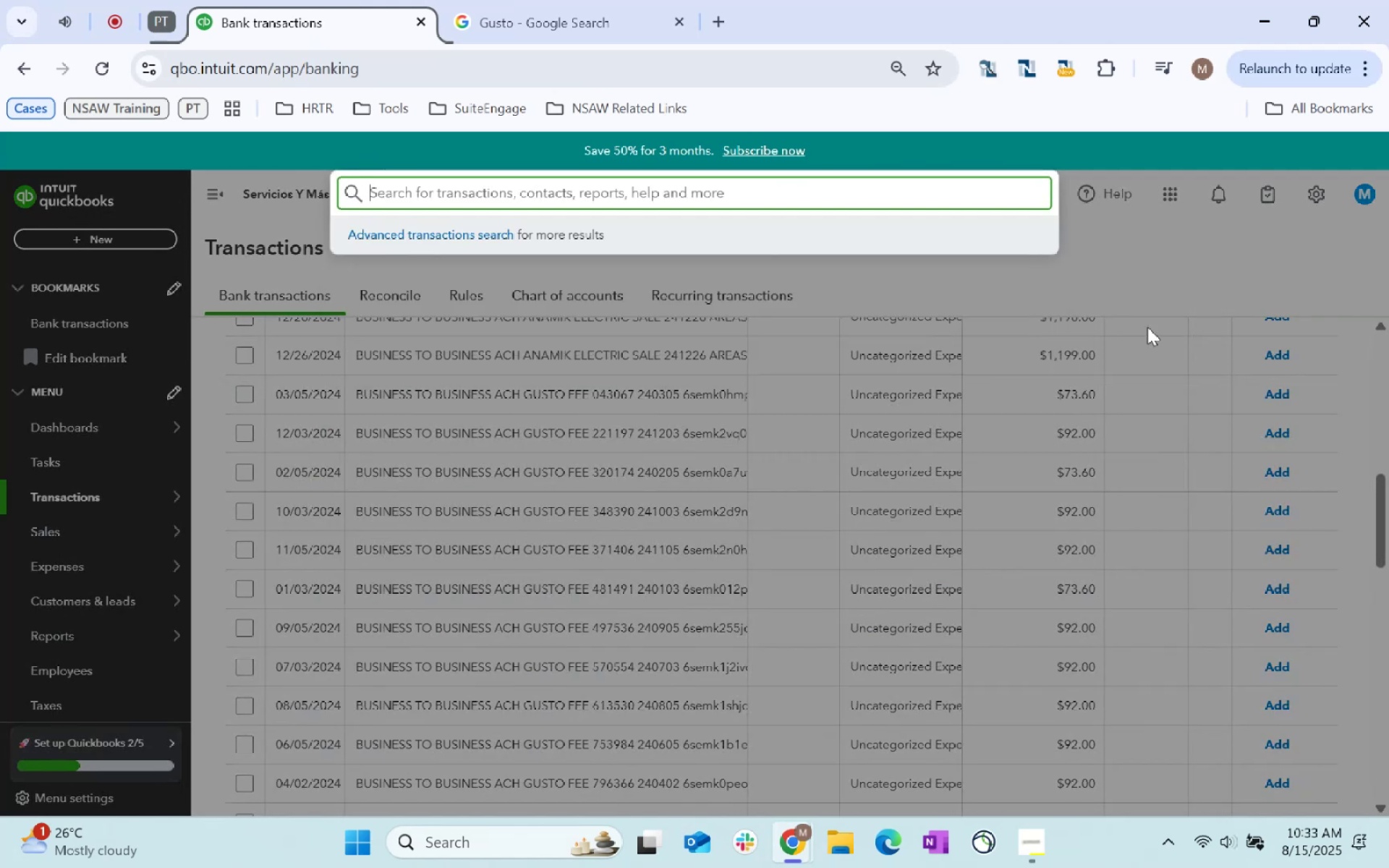 
left_click([1212, 224])
 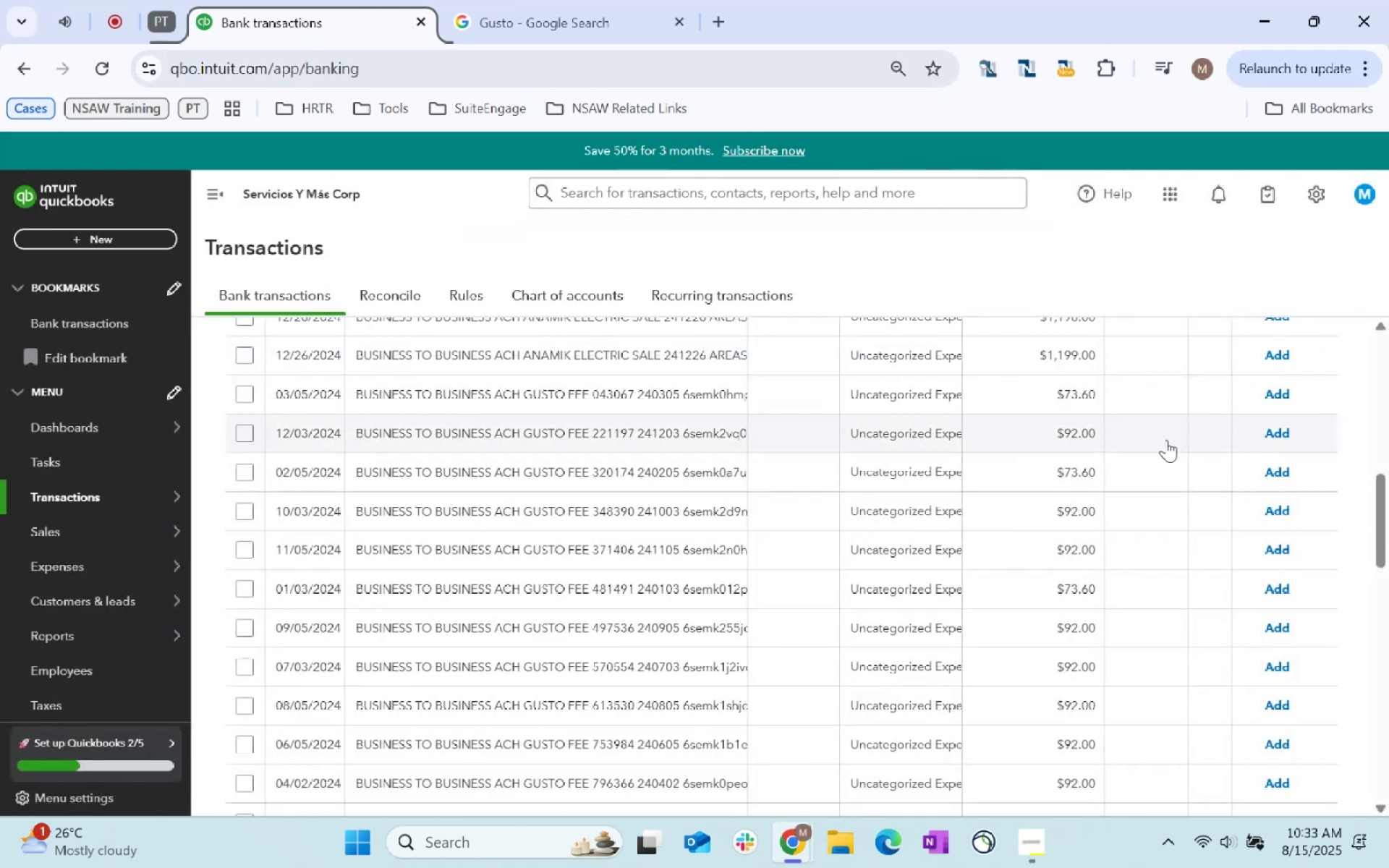 
scroll: coordinate [1062, 547], scroll_direction: up, amount: 7.0
 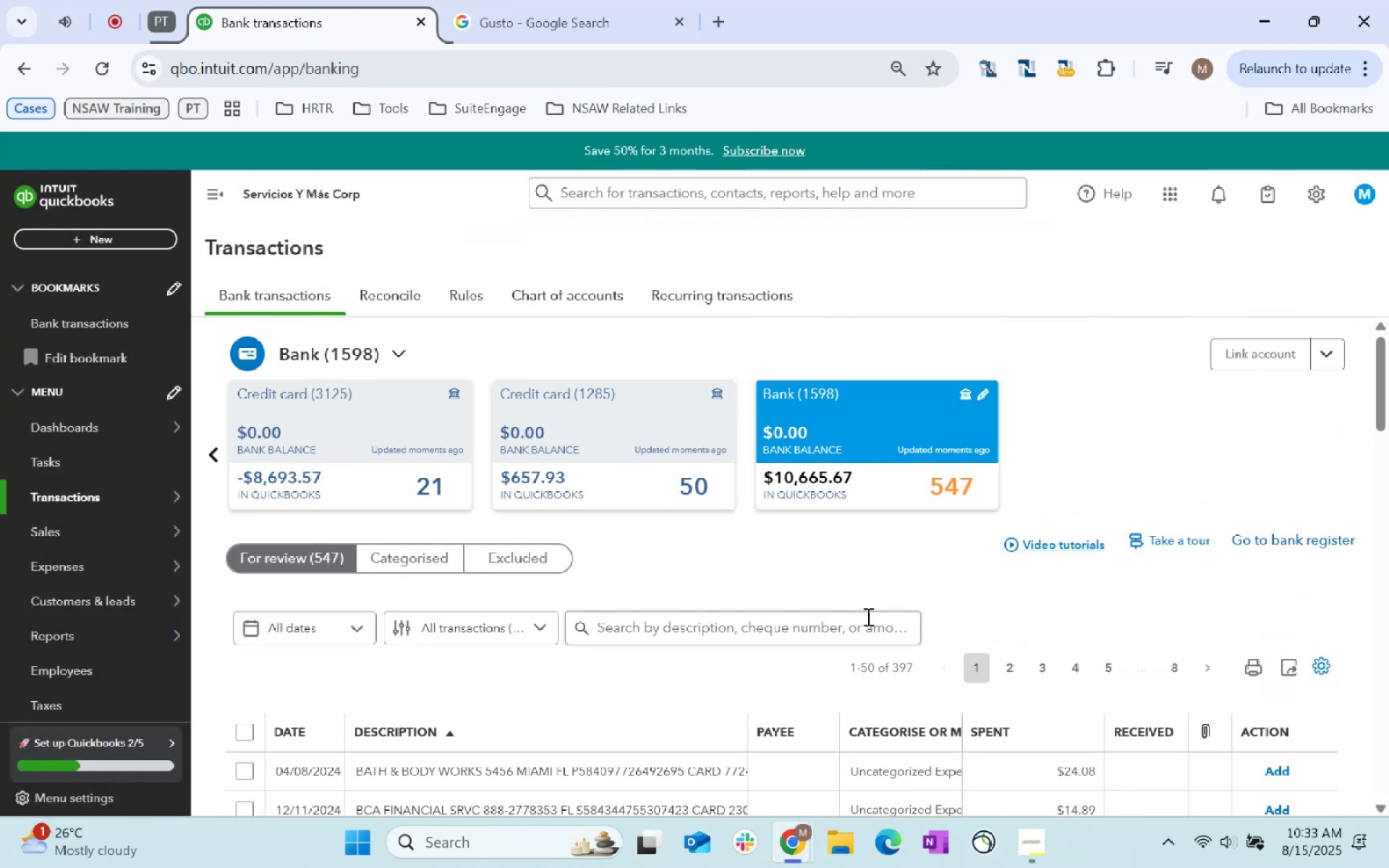 
left_click([841, 642])
 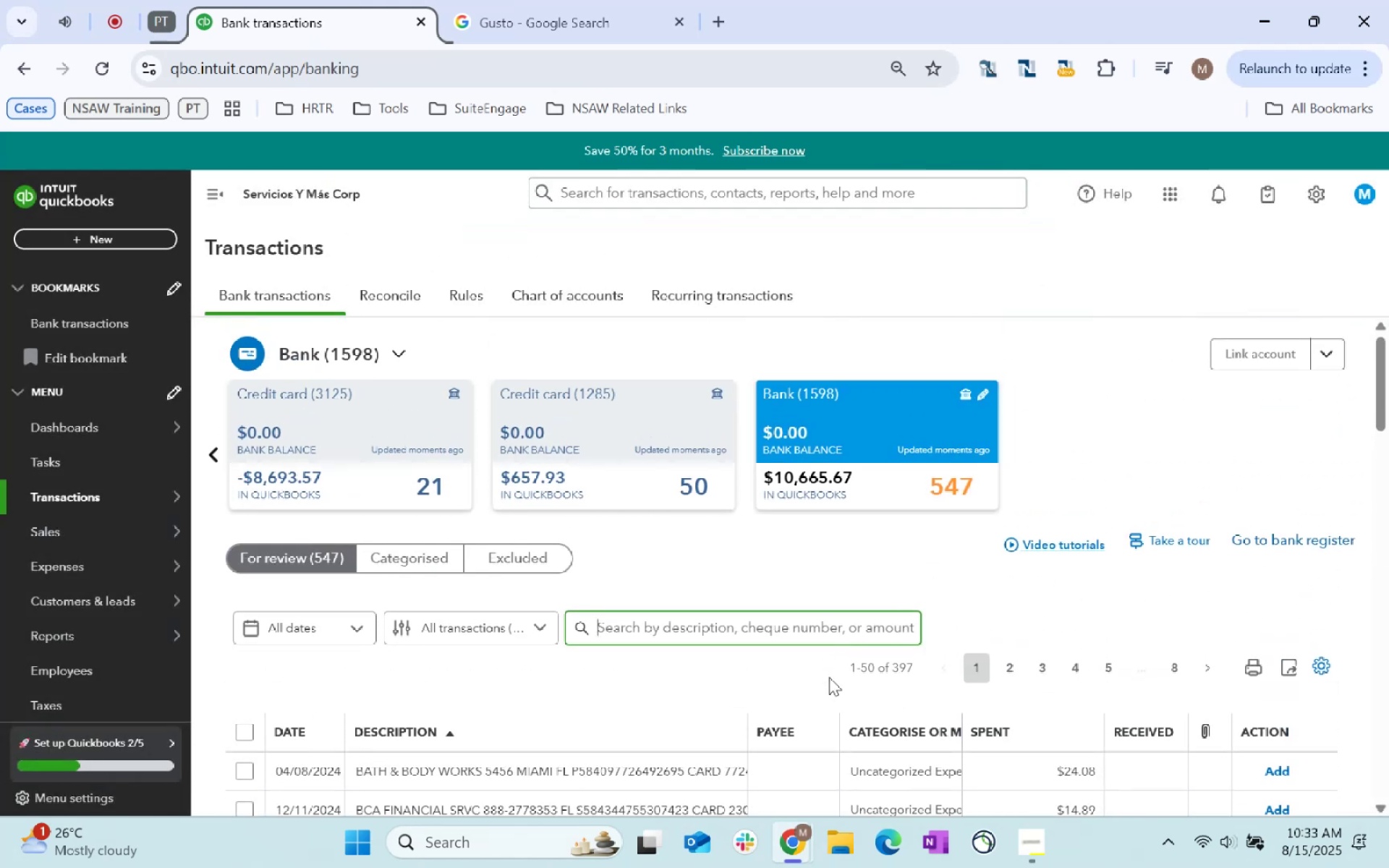 
type(Gusto)
 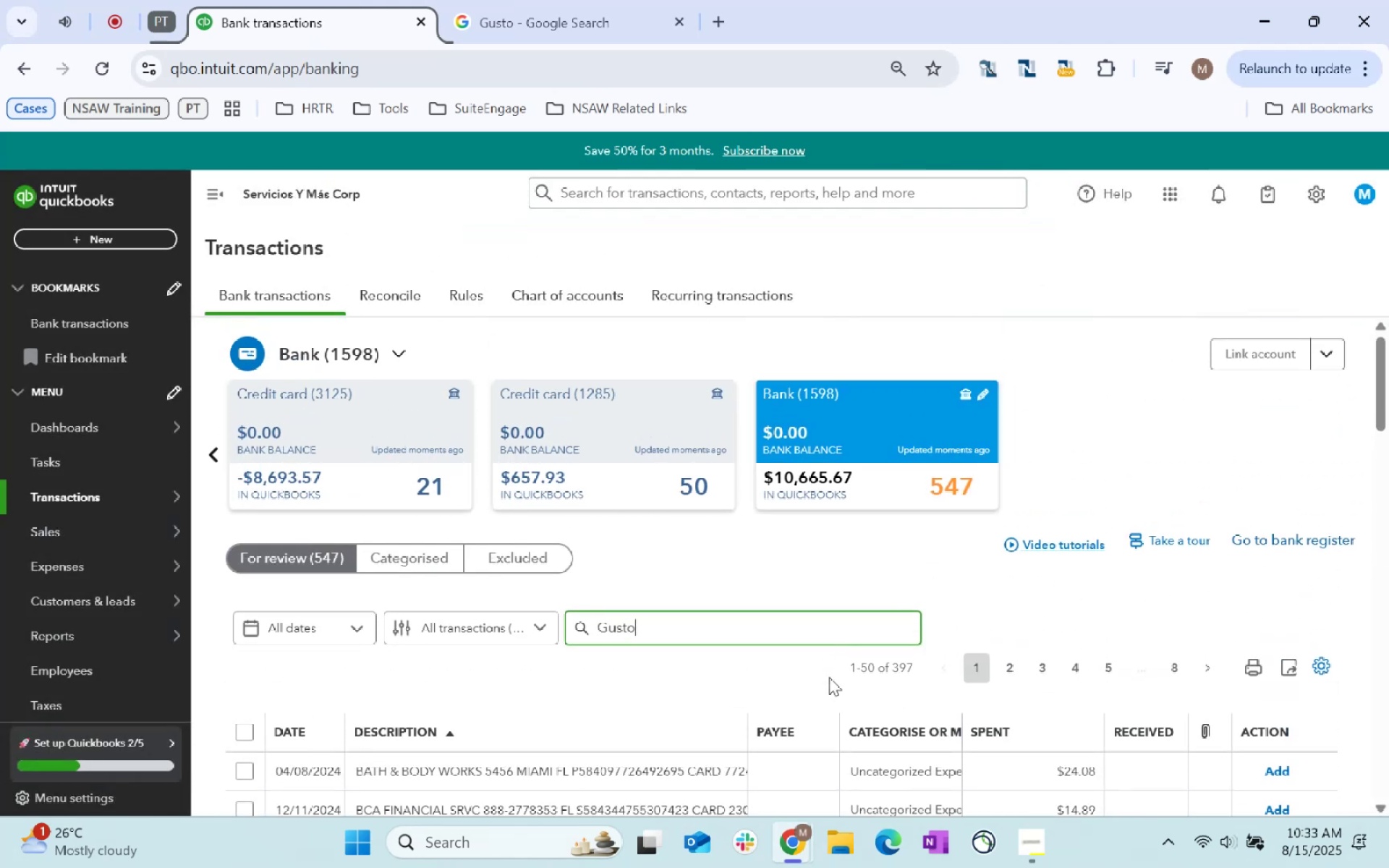 
key(Enter)
 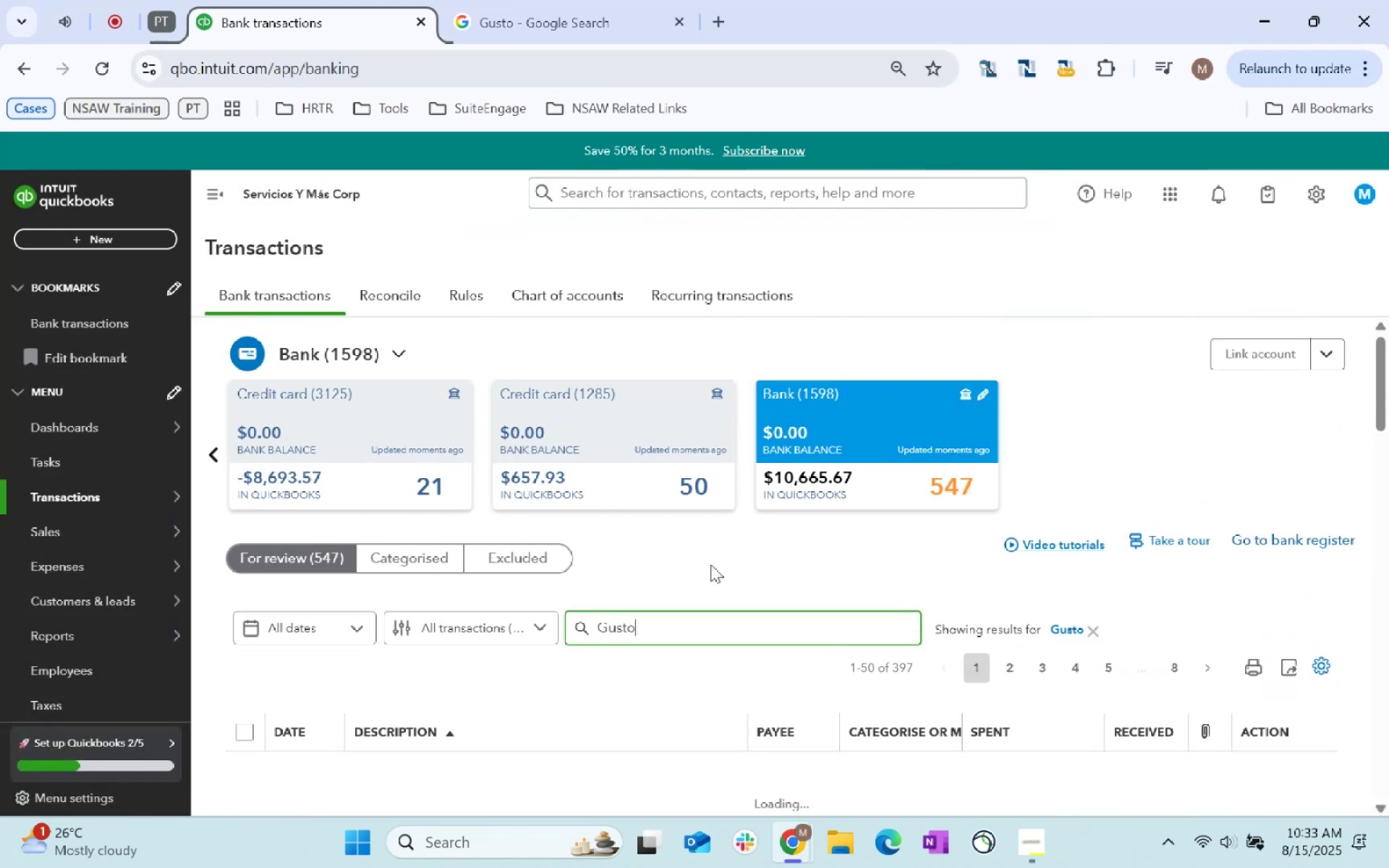 
scroll: coordinate [789, 555], scroll_direction: down, amount: 5.0
 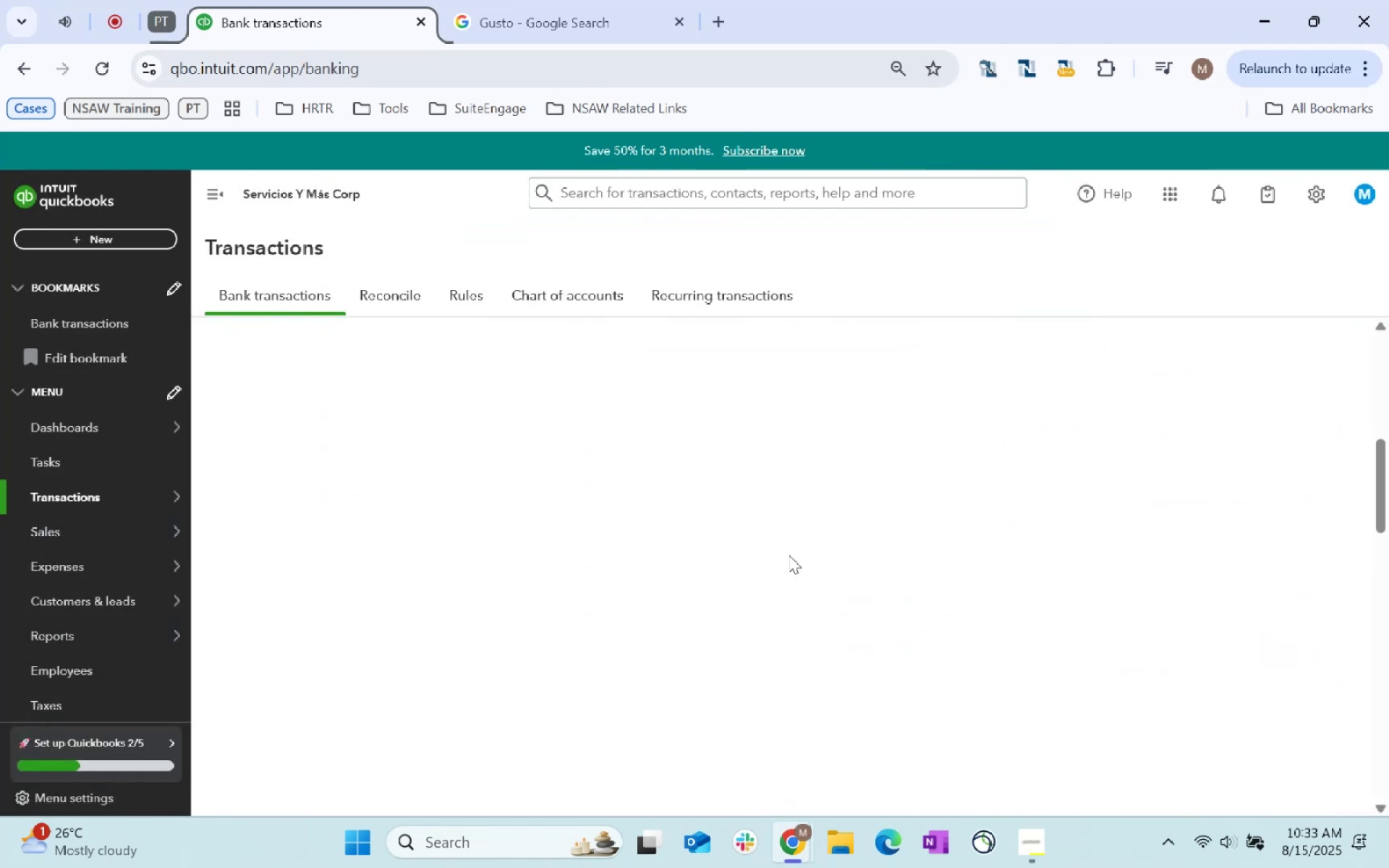 
scroll: coordinate [791, 522], scroll_direction: up, amount: 7.0
 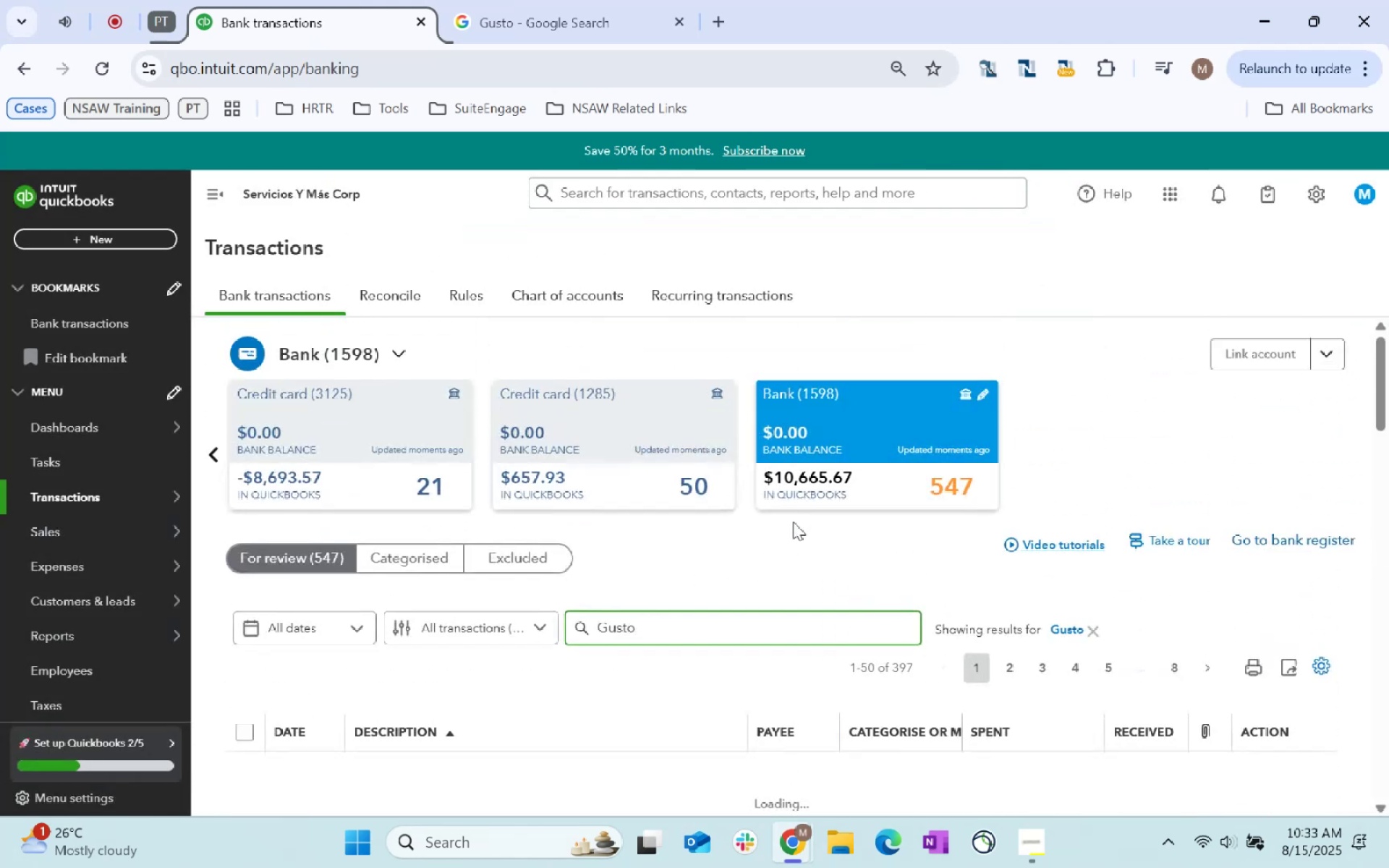 
scroll: coordinate [811, 537], scroll_direction: down, amount: 33.0
 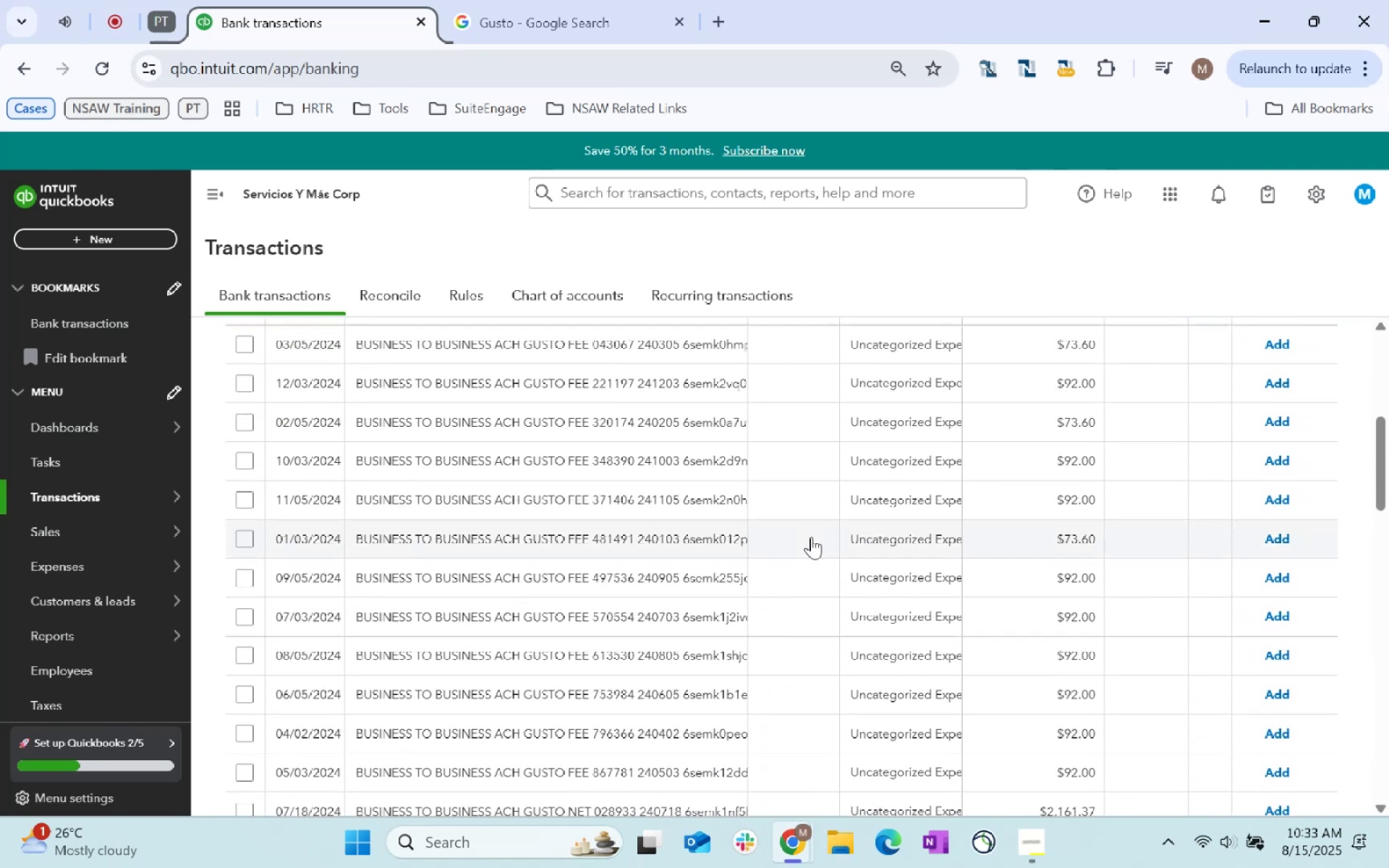 
scroll: coordinate [811, 537], scroll_direction: up, amount: 2.0
 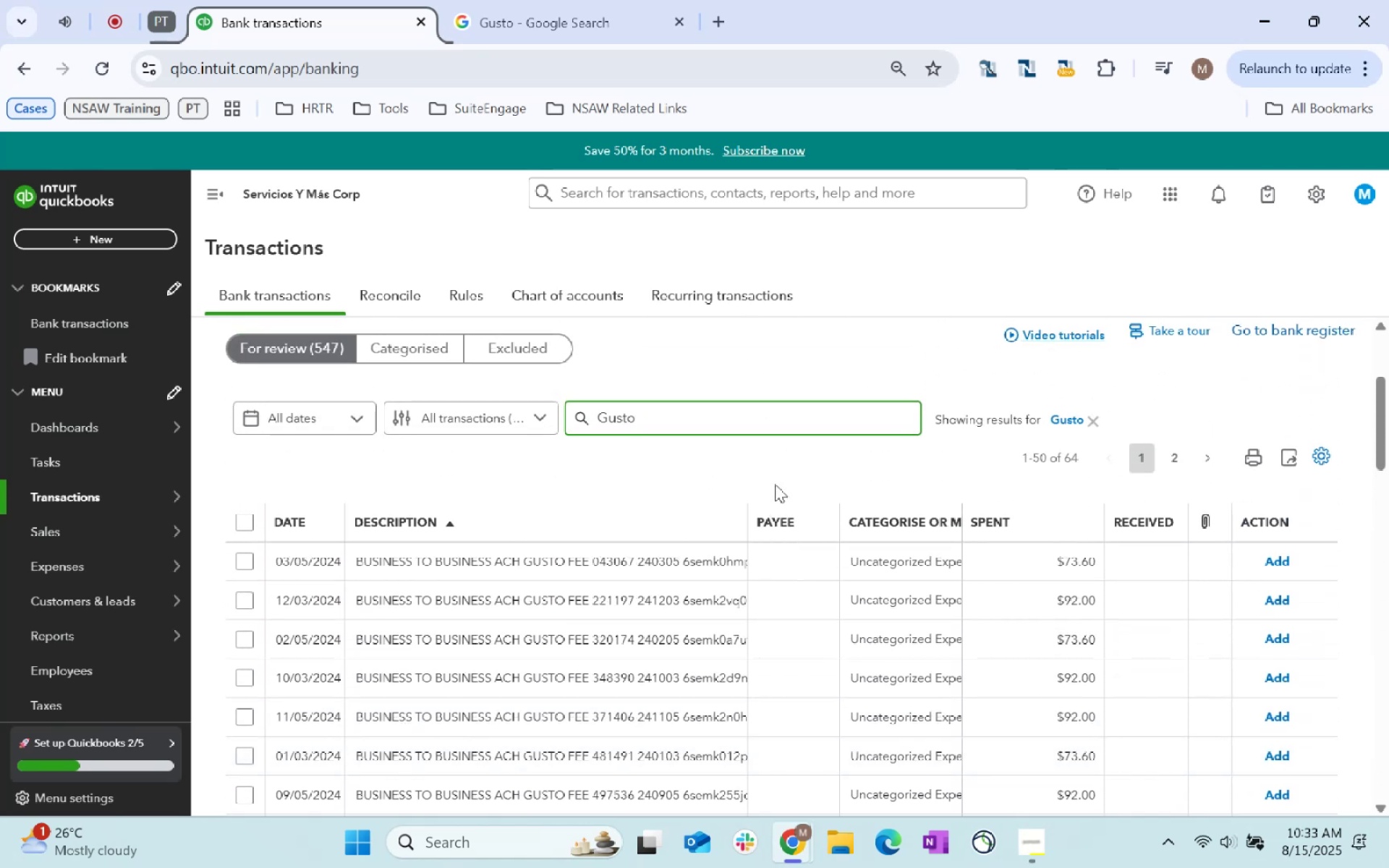 
type( fee)
 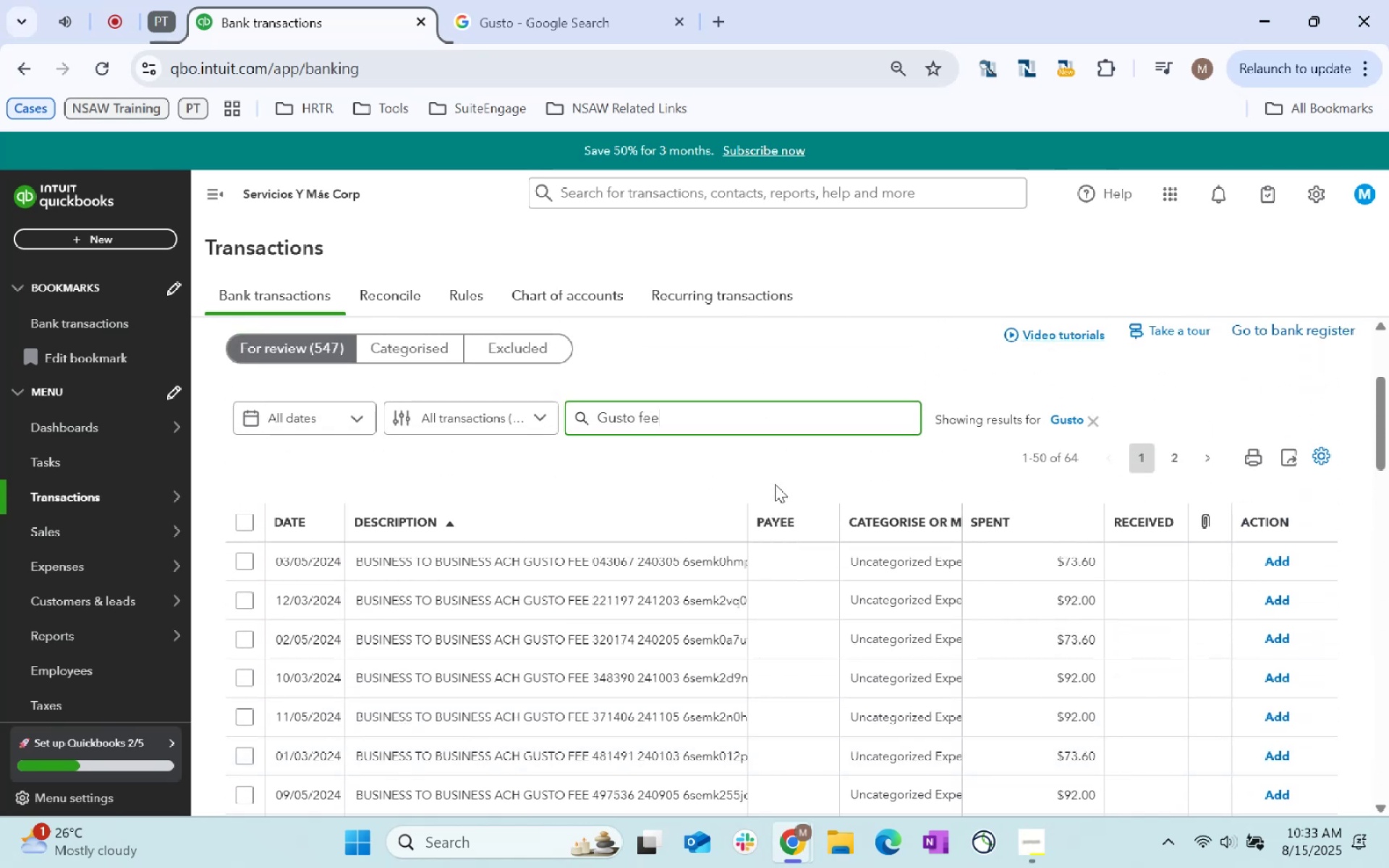 
key(Enter)
 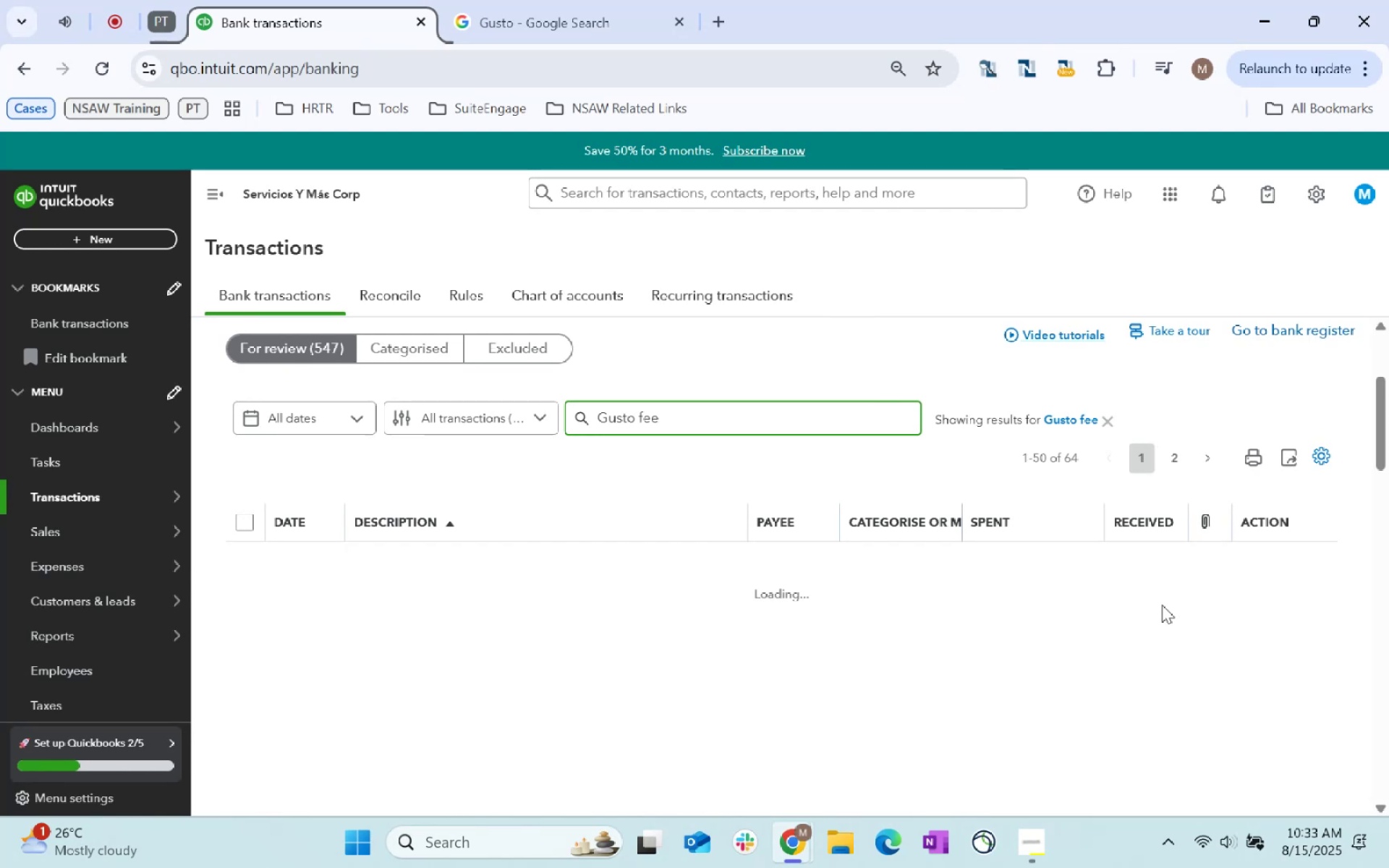 
scroll: coordinate [1077, 618], scroll_direction: down, amount: 7.0
 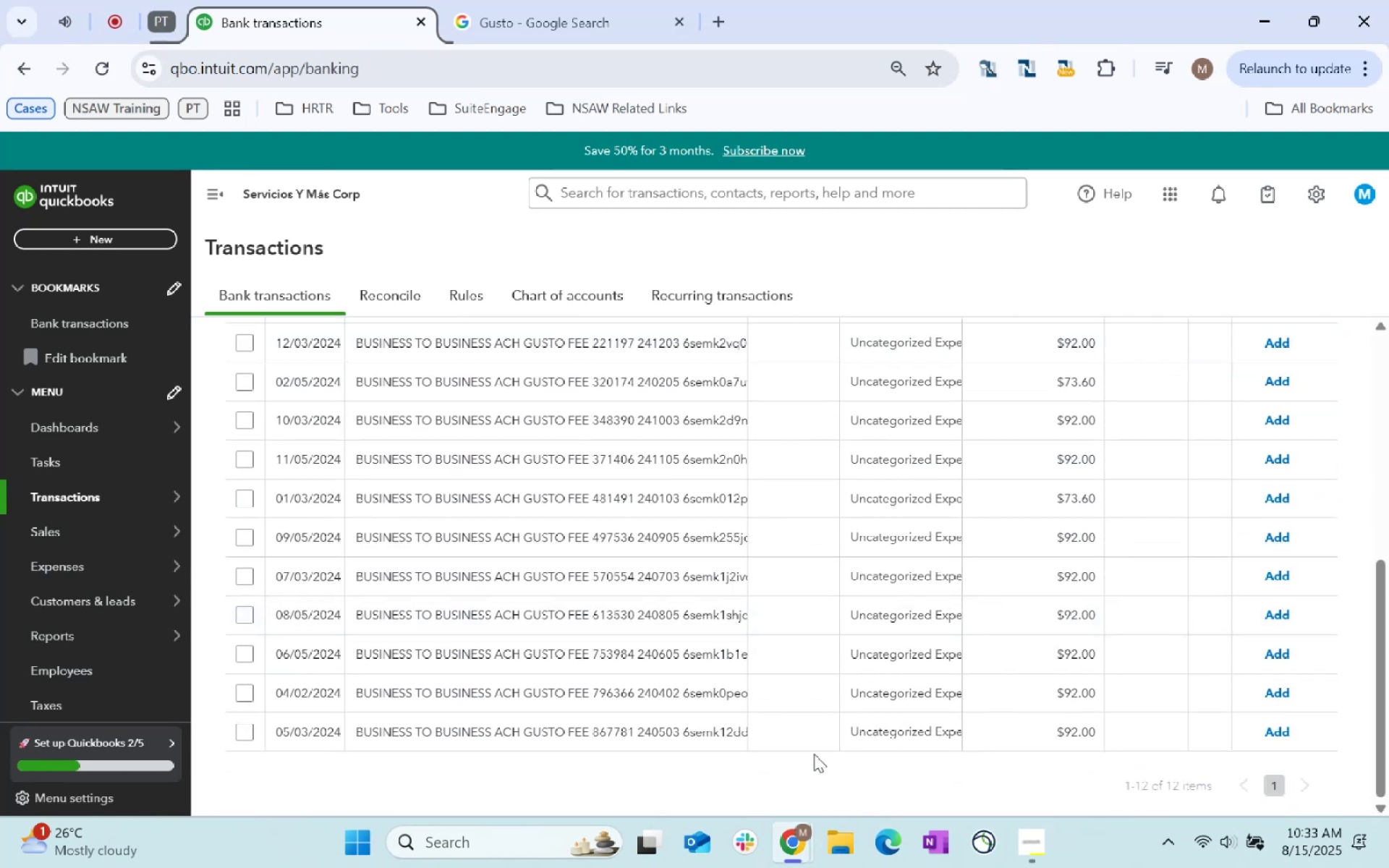 
scroll: coordinate [814, 754], scroll_direction: up, amount: 2.0
 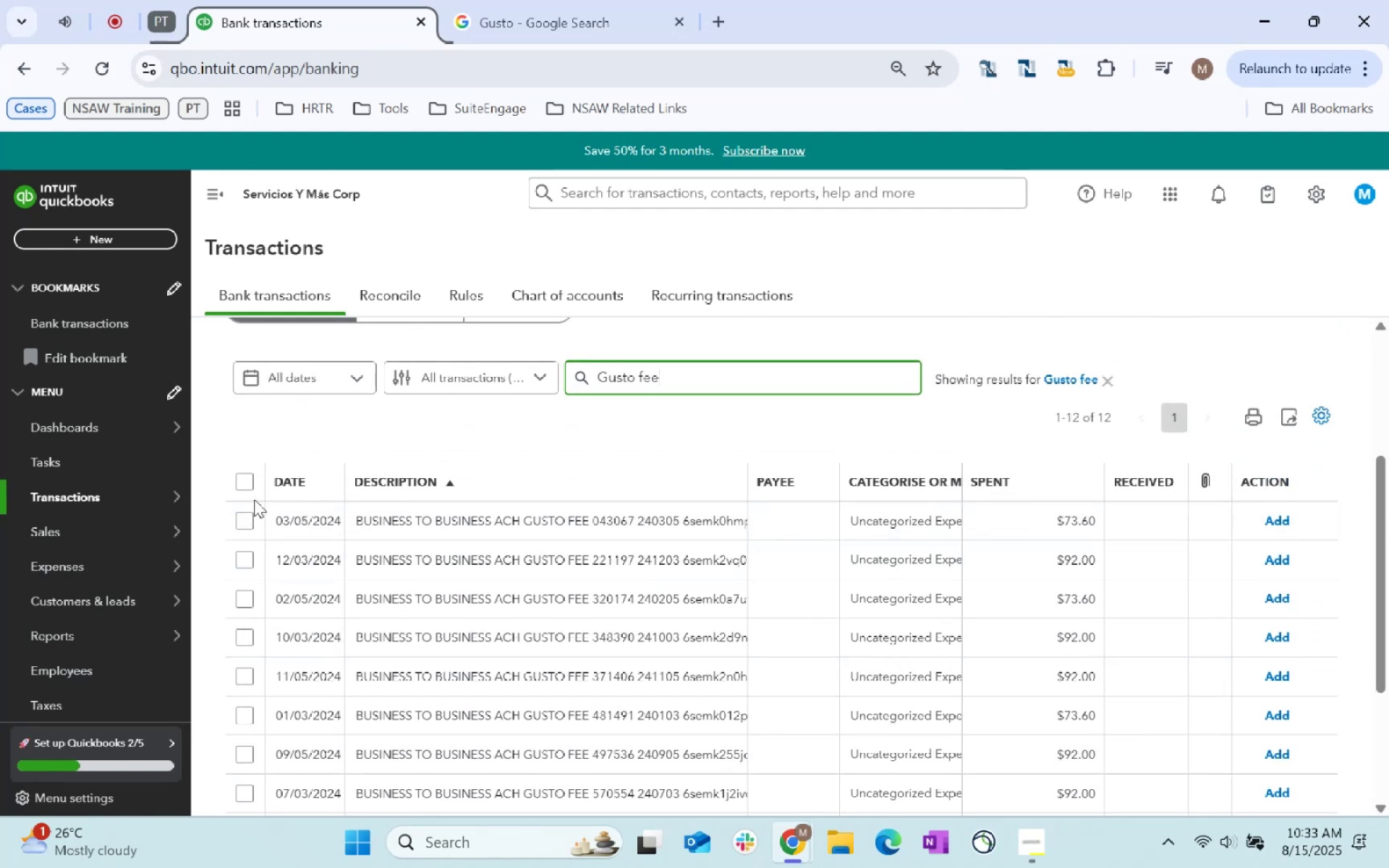 
left_click([249, 483])
 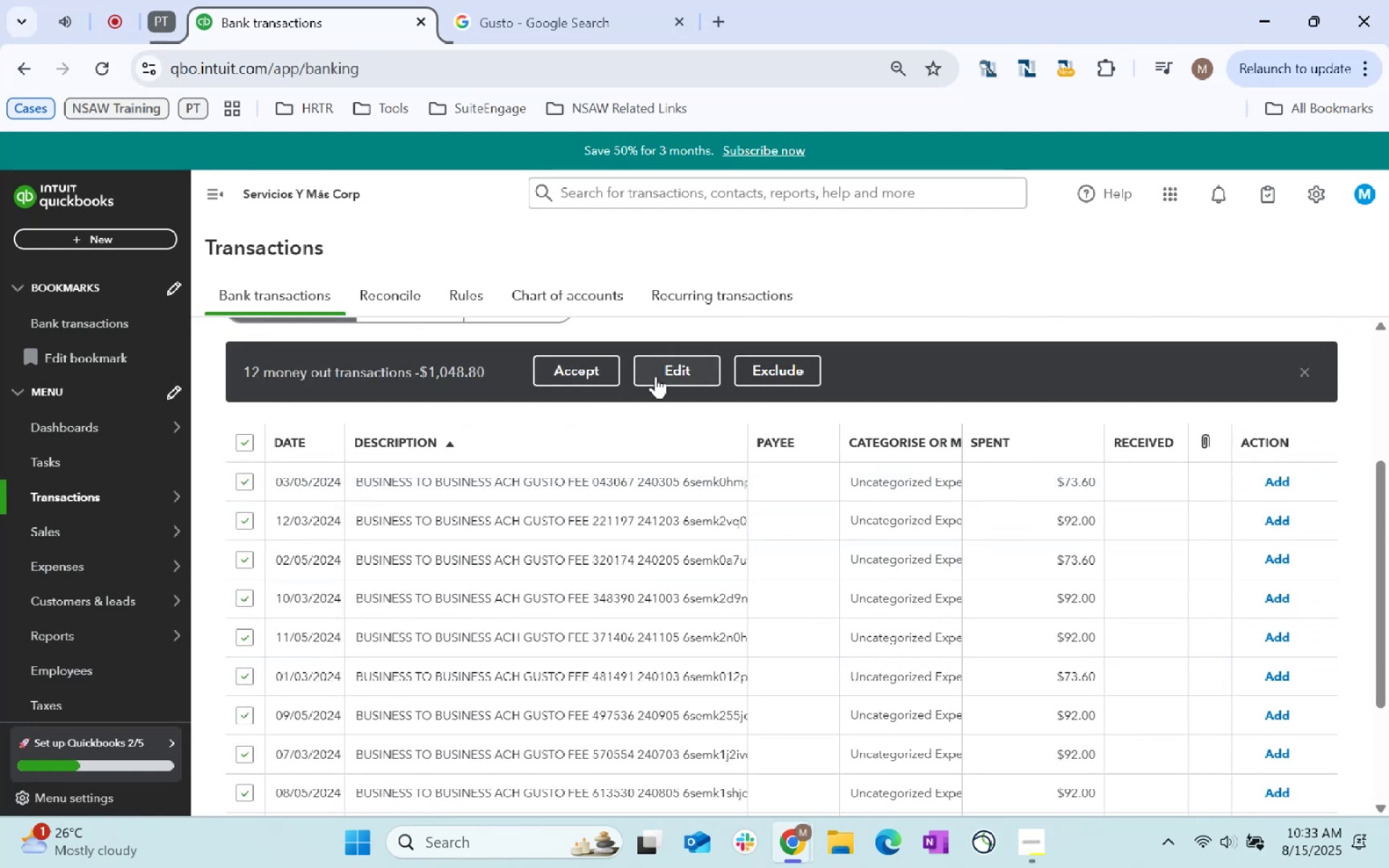 
left_click([655, 376])
 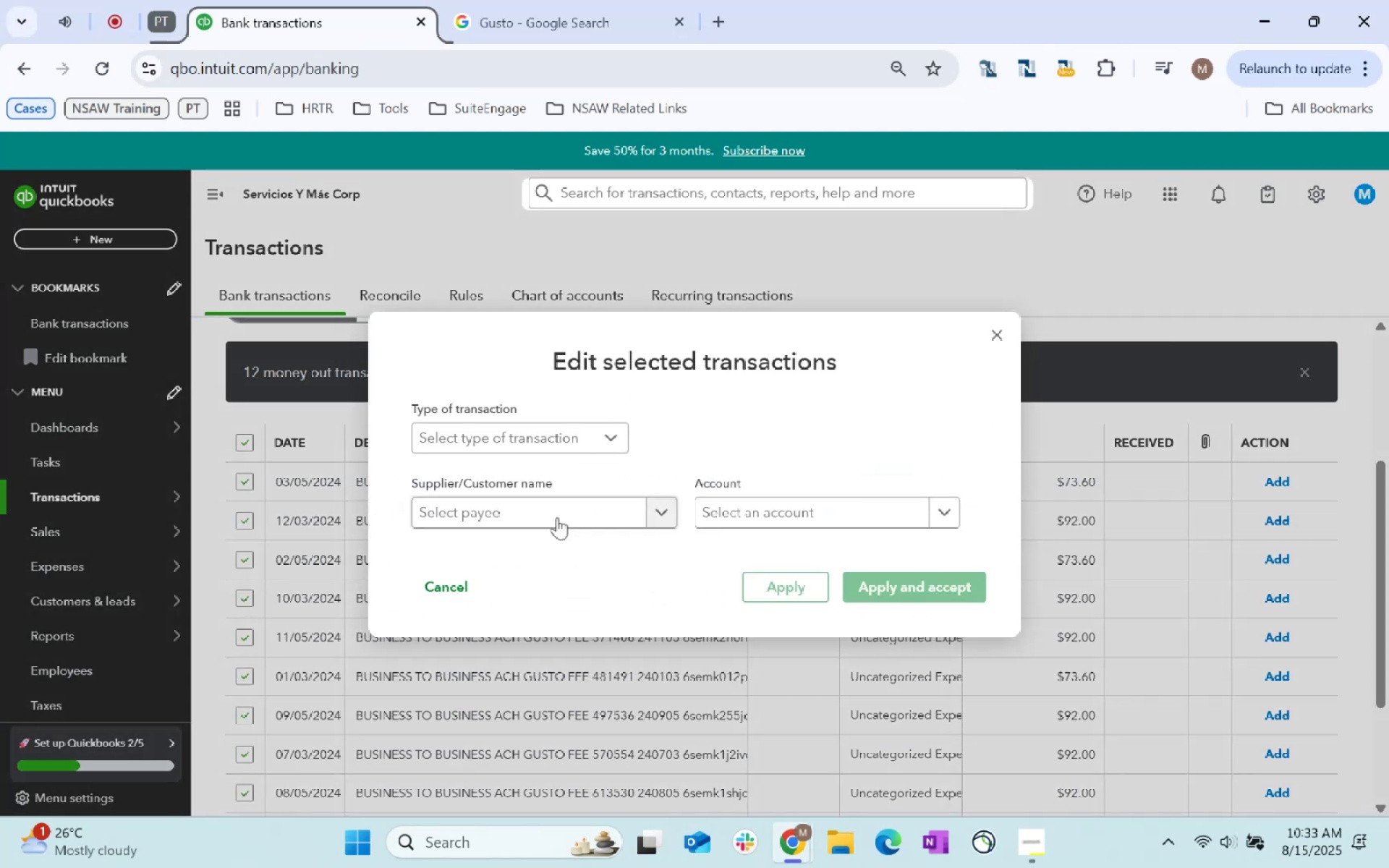 
left_click([553, 513])
 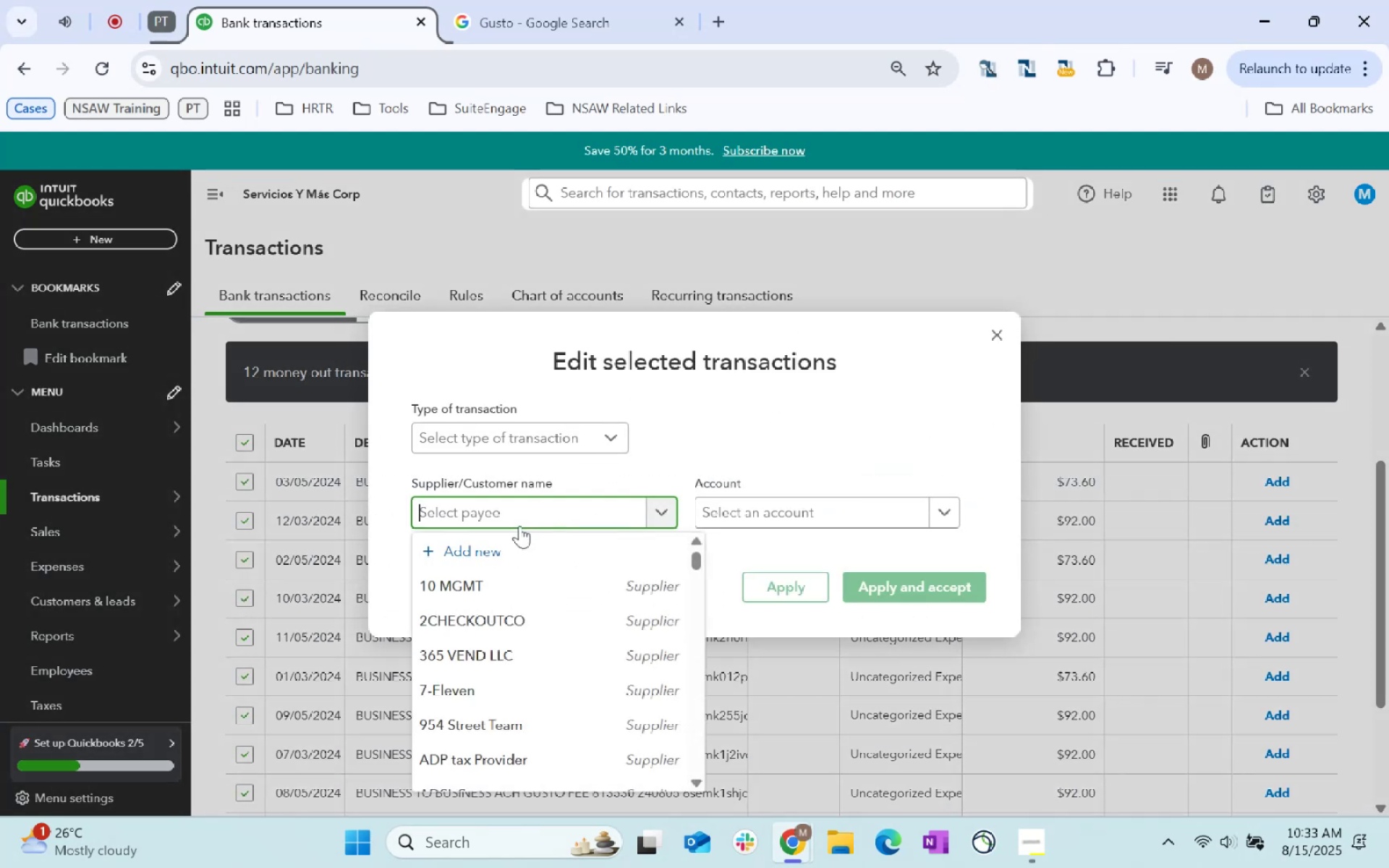 
type(Gustpo)
key(Backspace)
key(Backspace)
type(o)
 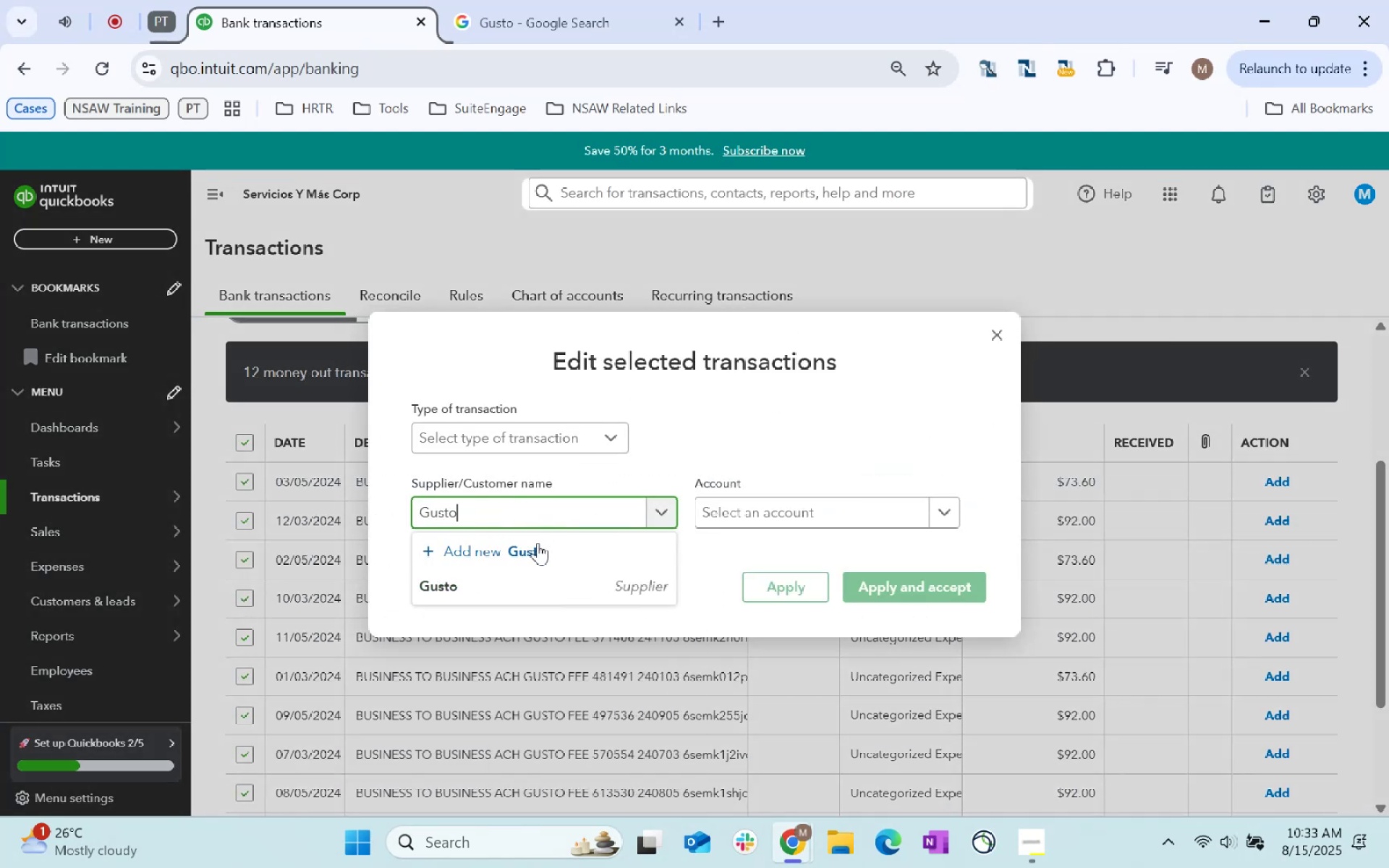 
left_click([572, 592])
 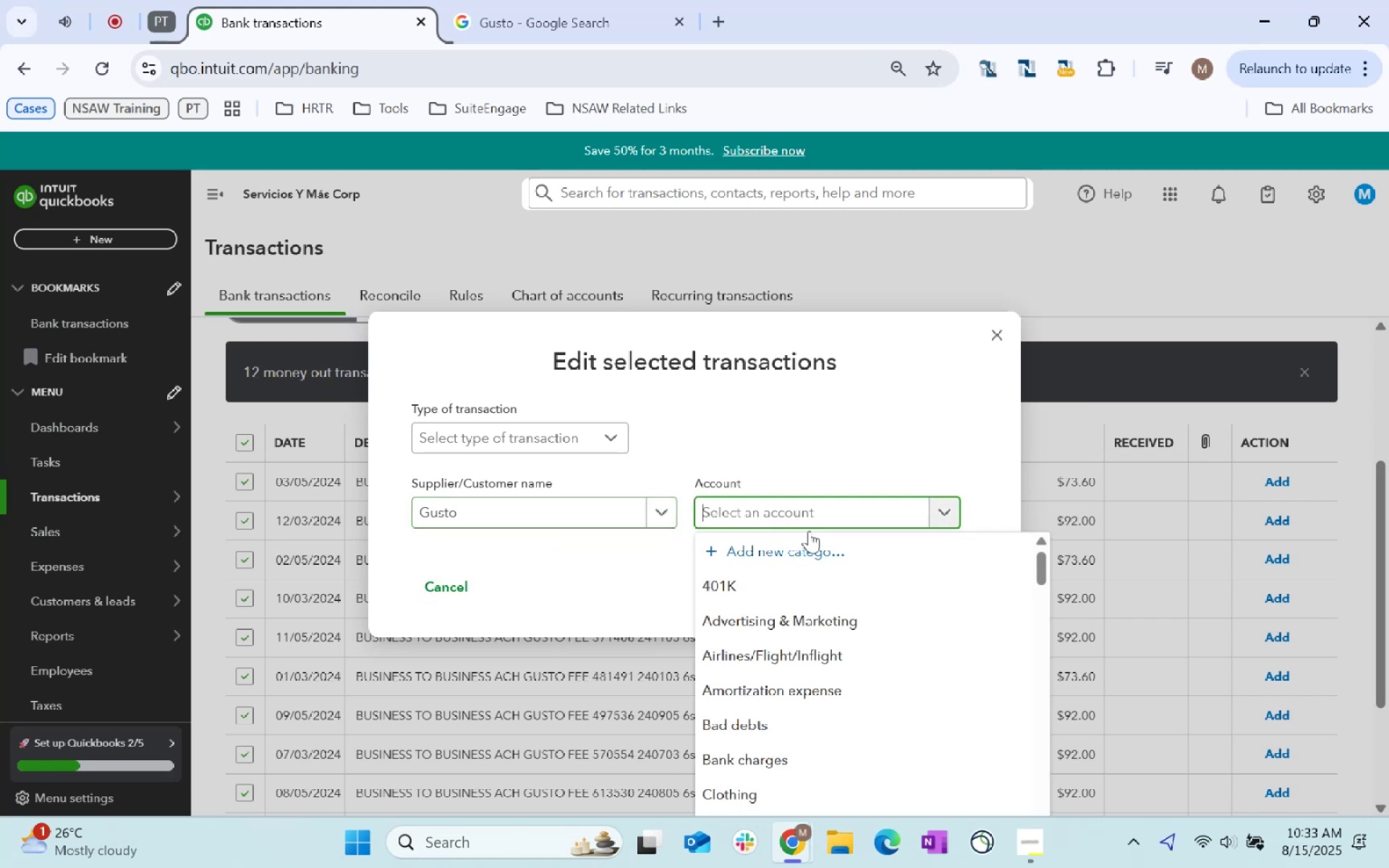 
type(Software)
 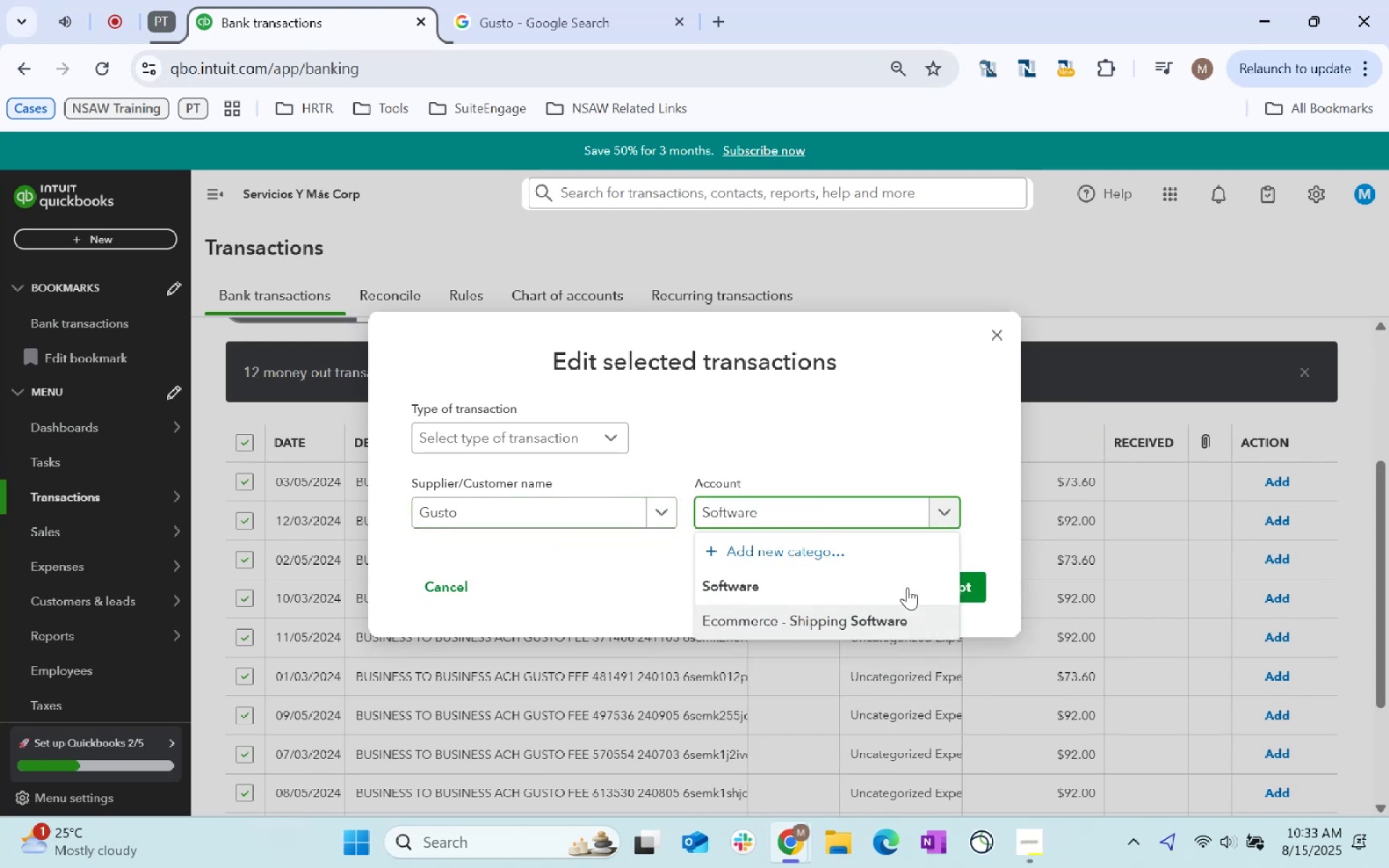 
left_click([895, 582])
 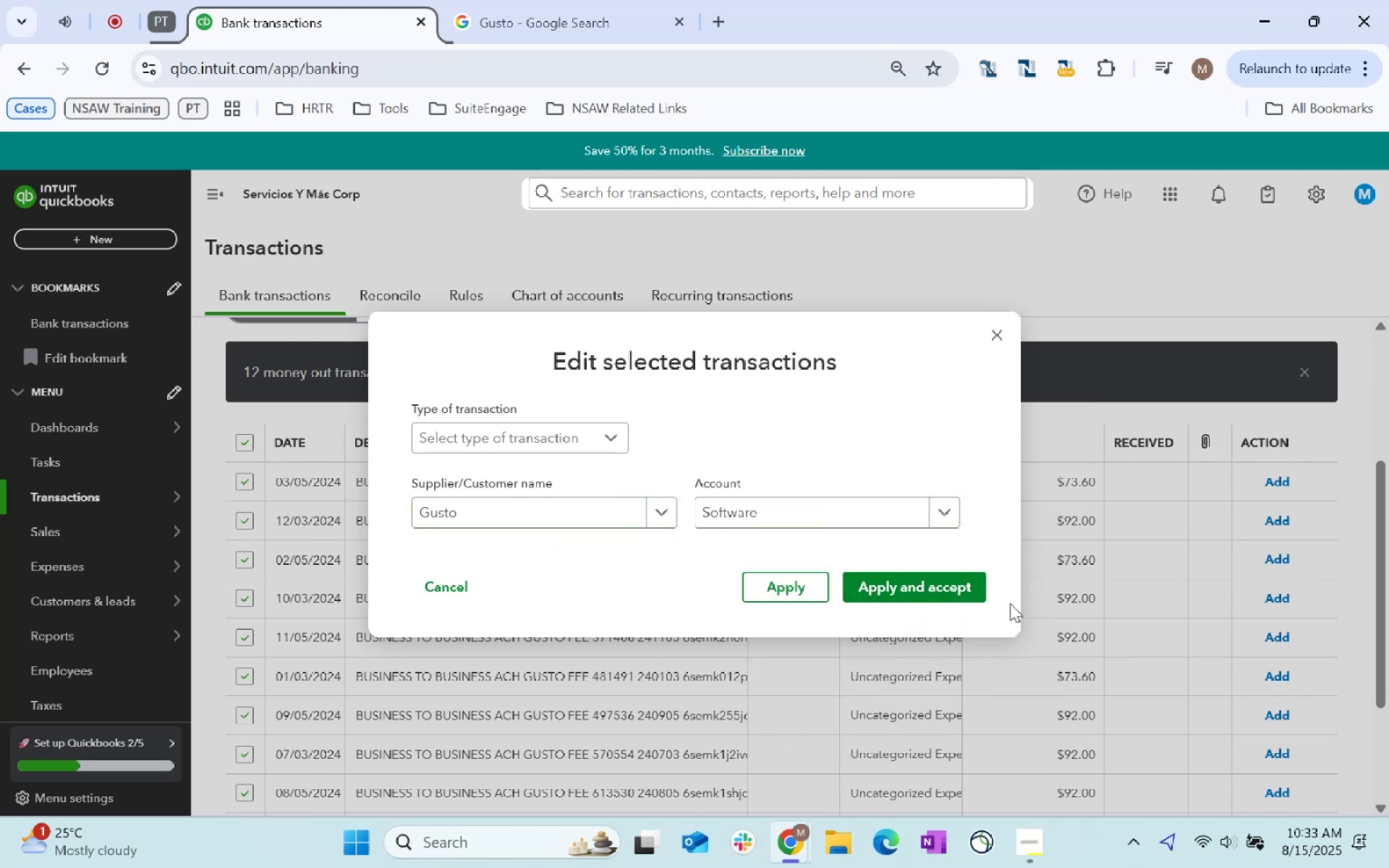 
left_click([958, 584])
 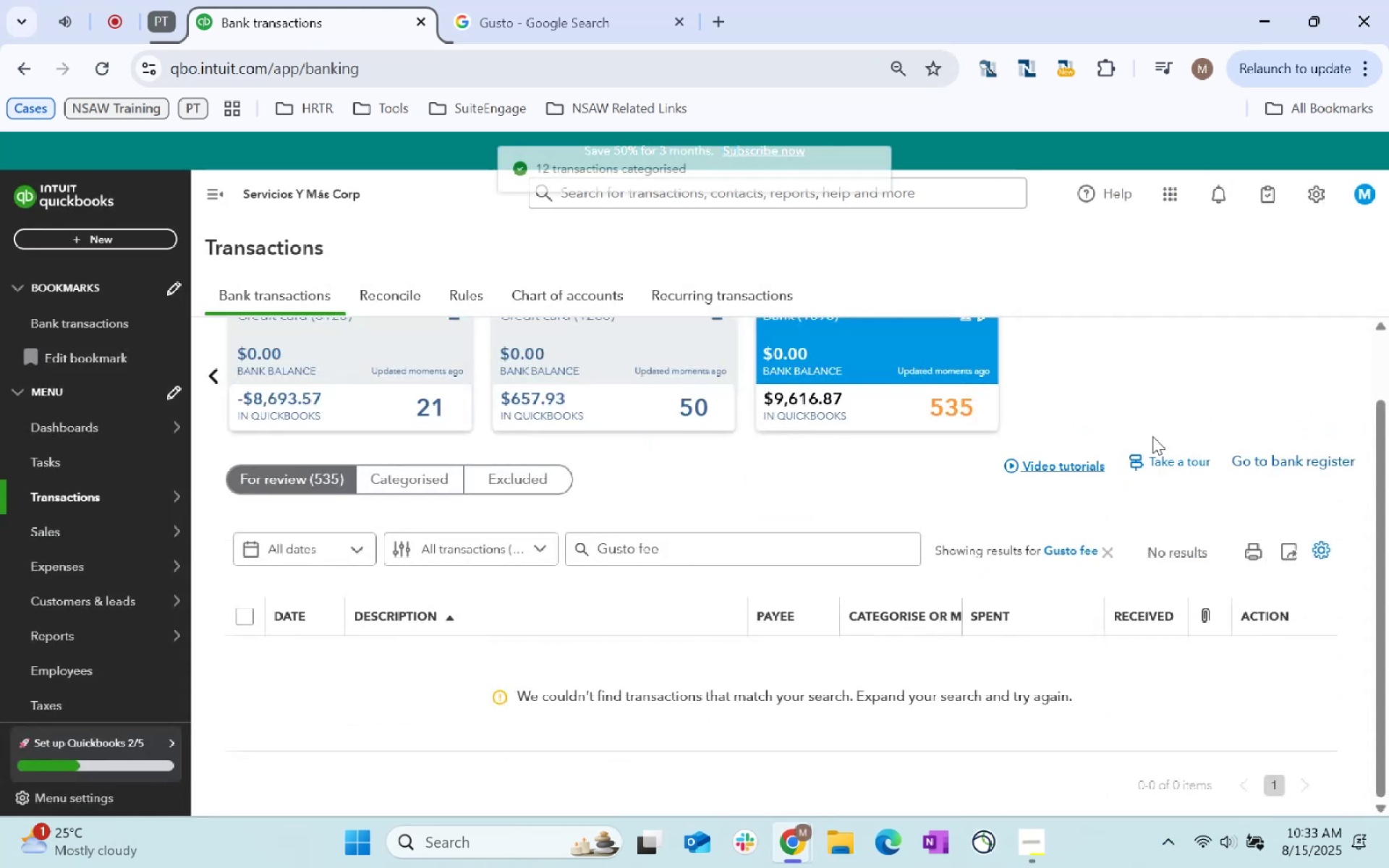 
left_click([1117, 546])
 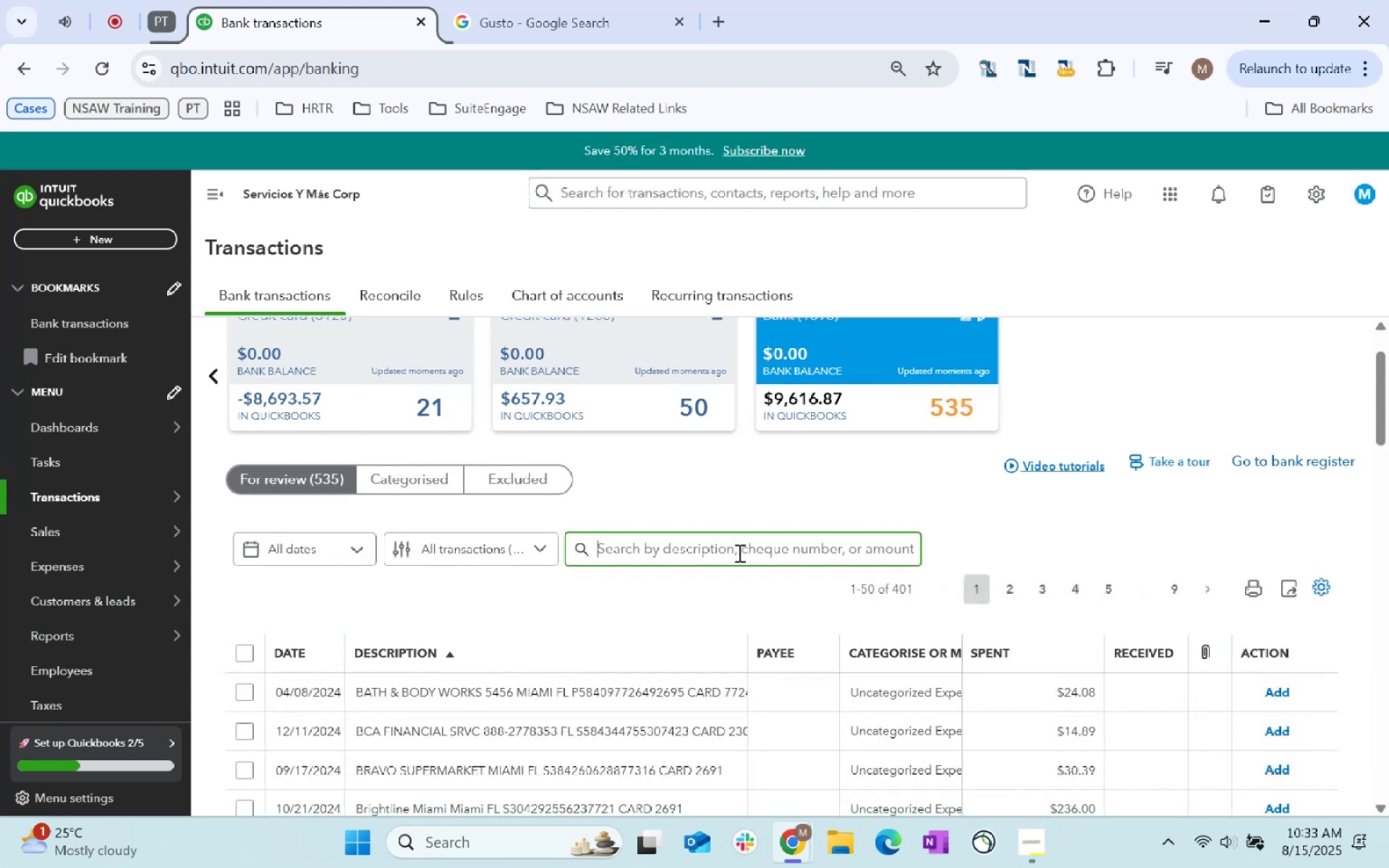 
wait(5.0)
 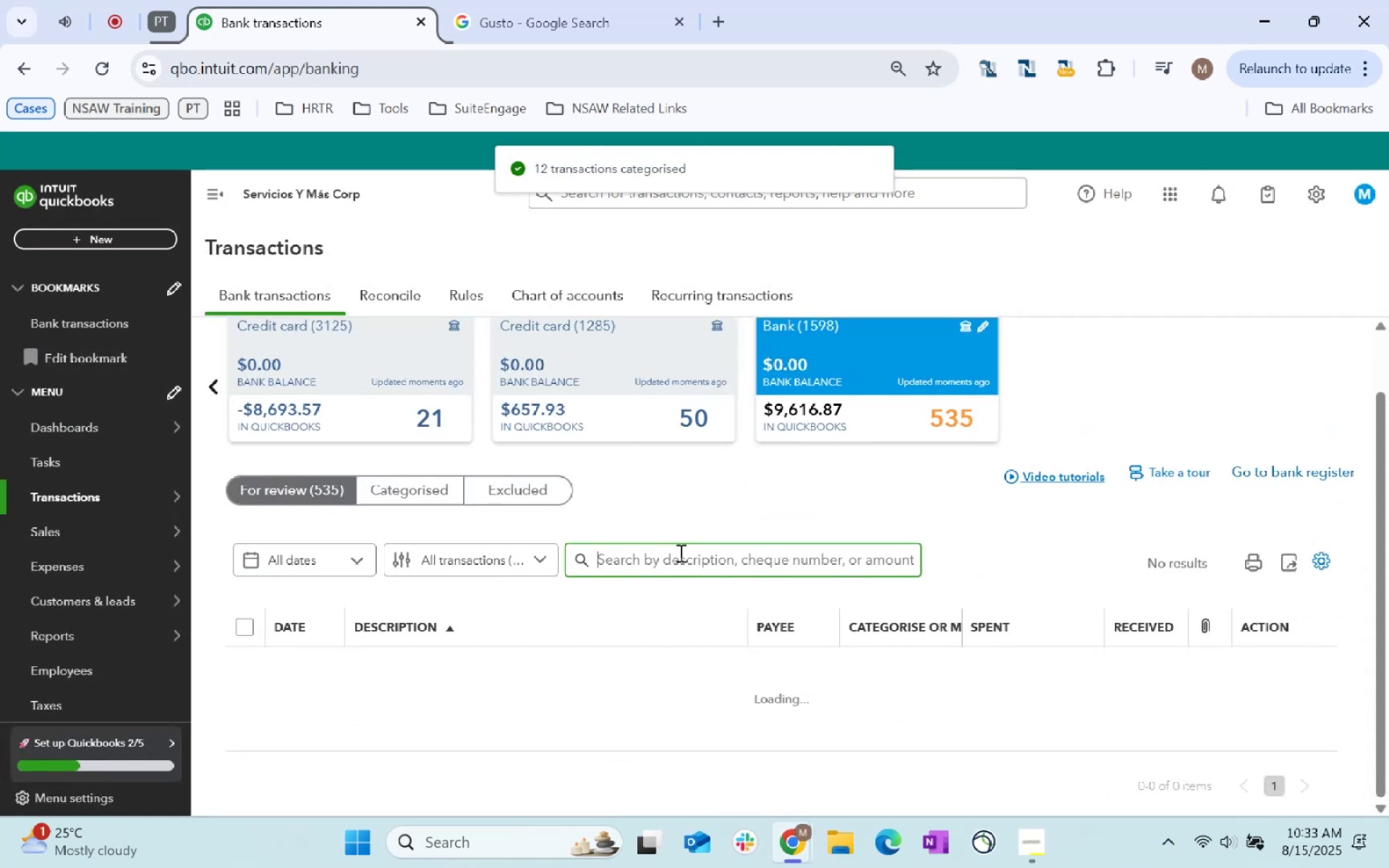 
scroll: coordinate [739, 556], scroll_direction: down, amount: 3.0
 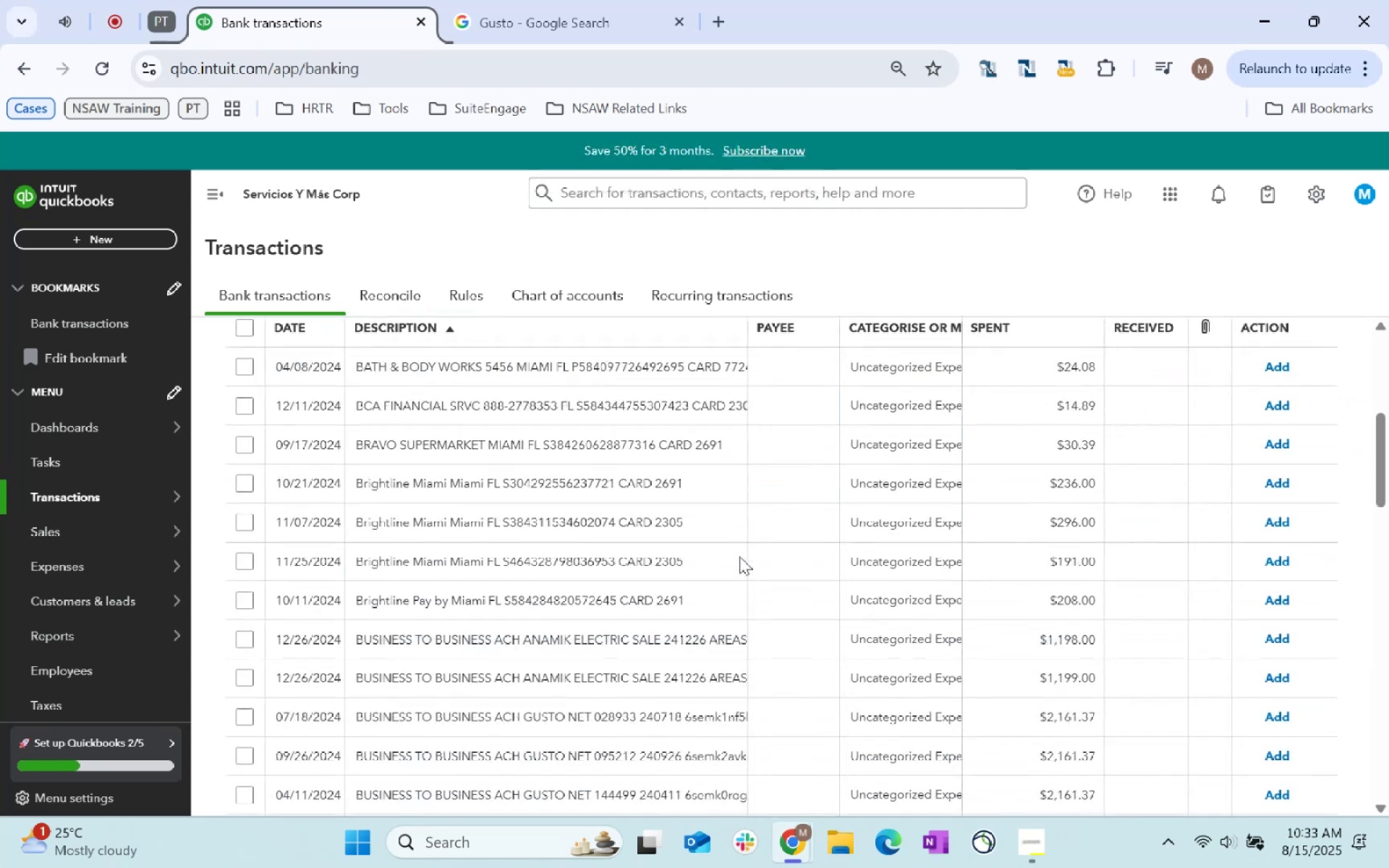 
scroll: coordinate [739, 561], scroll_direction: up, amount: 7.0
 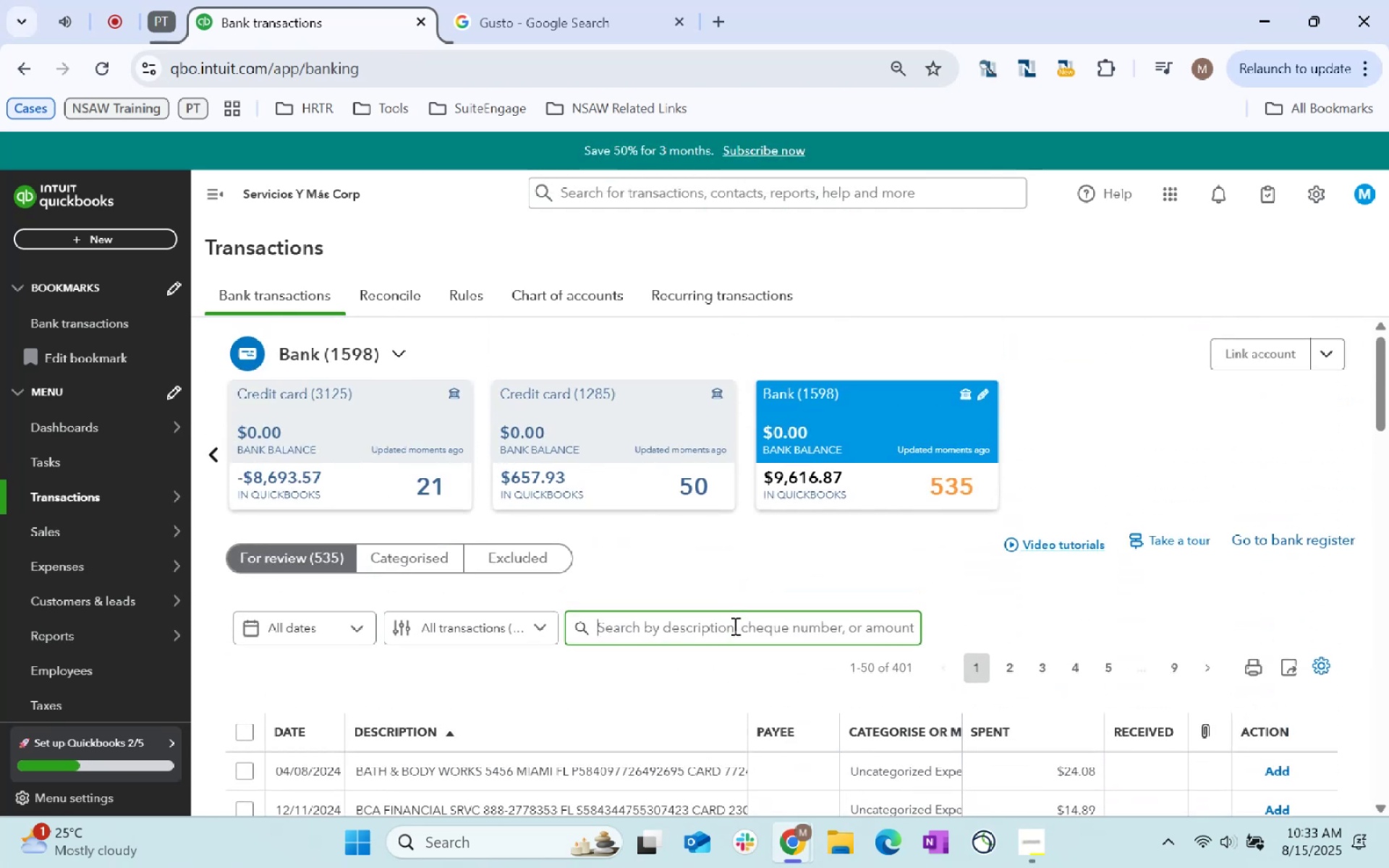 
type(ACH Gu)
key(Backspace)
key(Backspace)
key(Backspace)
key(Backspace)
key(Backspace)
key(Backspace)
key(Backspace)
type(Gusto)
 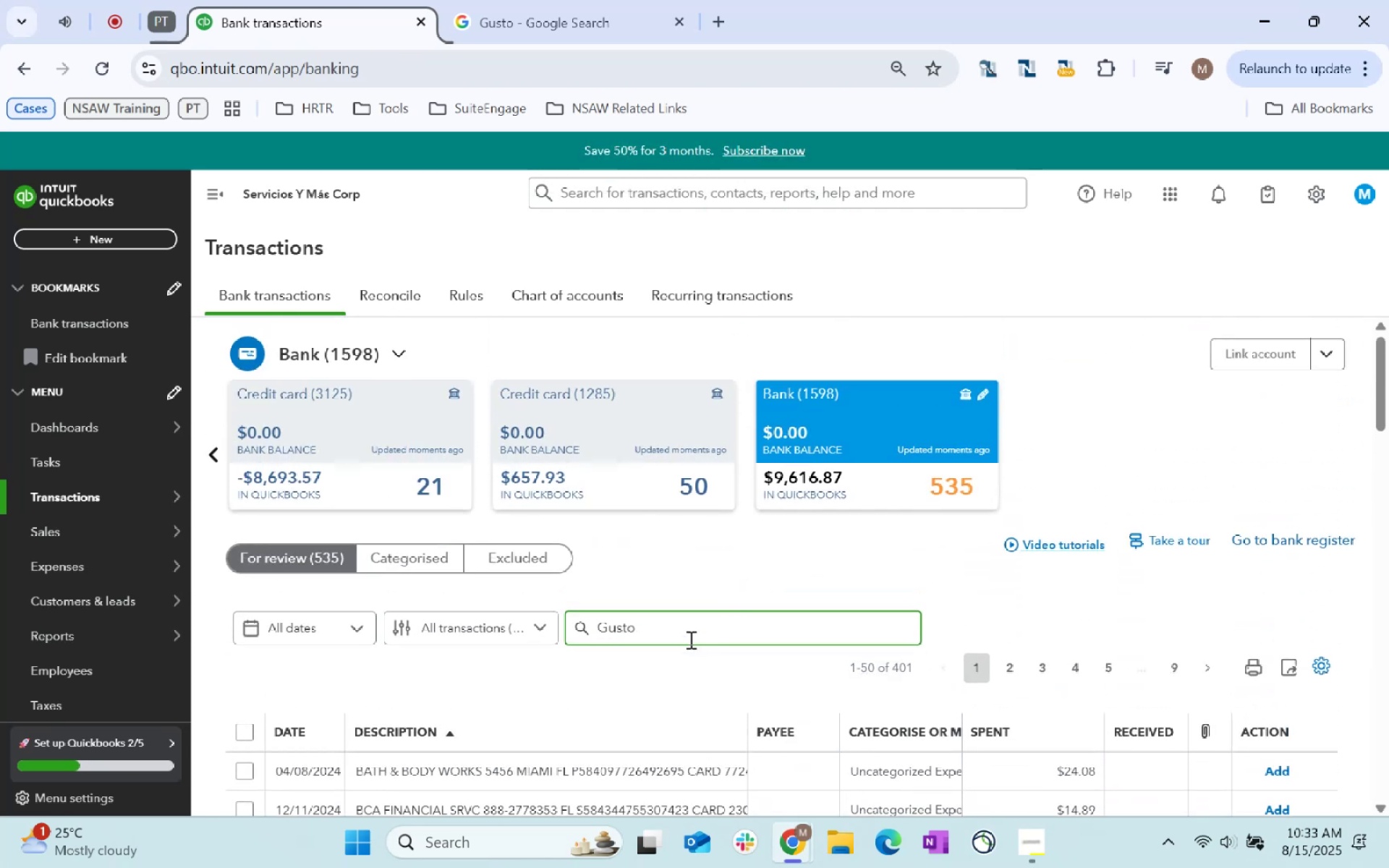 
key(Enter)
 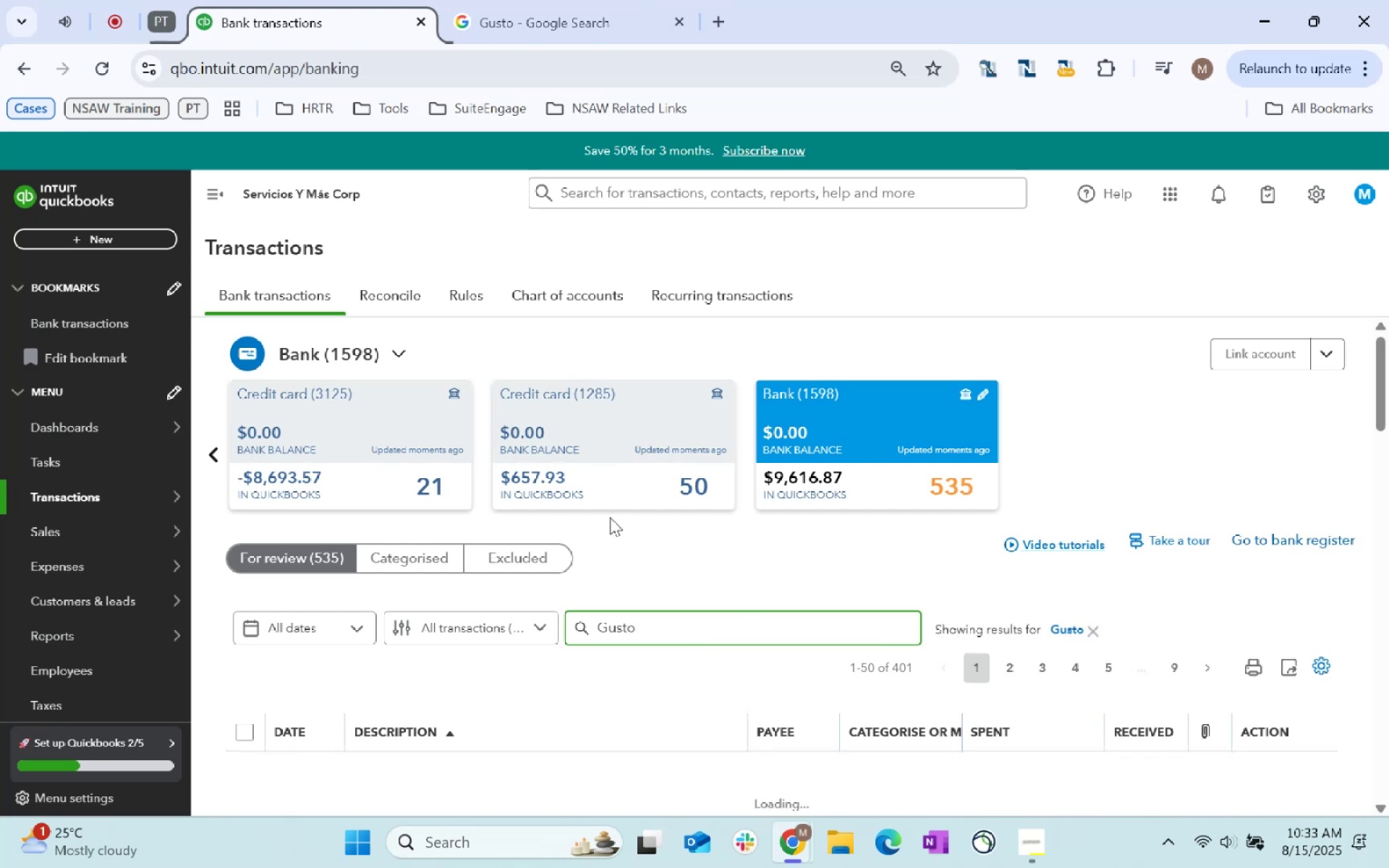 
scroll: coordinate [579, 683], scroll_direction: down, amount: 11.0
 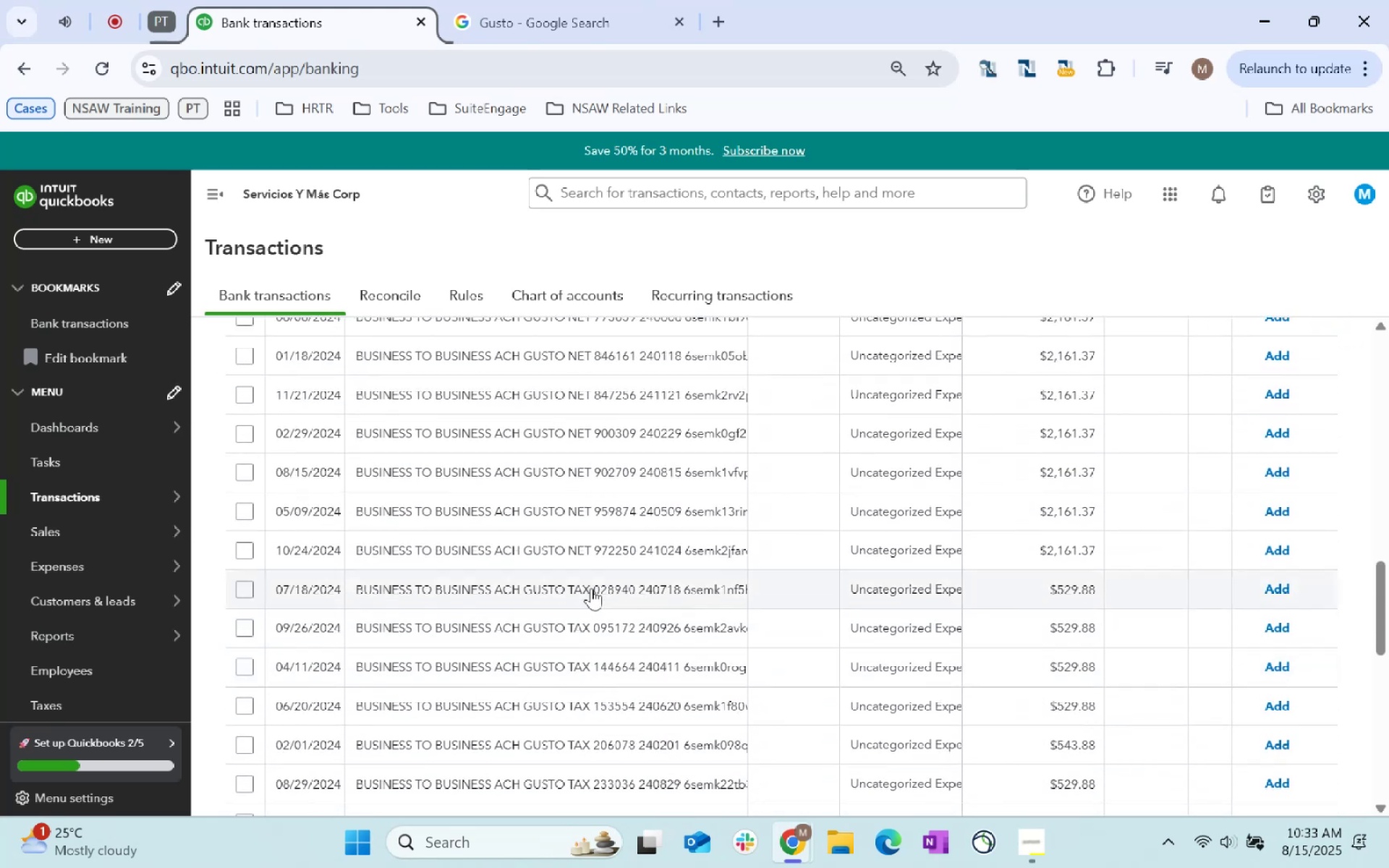 
scroll: coordinate [612, 558], scroll_direction: up, amount: 10.0
 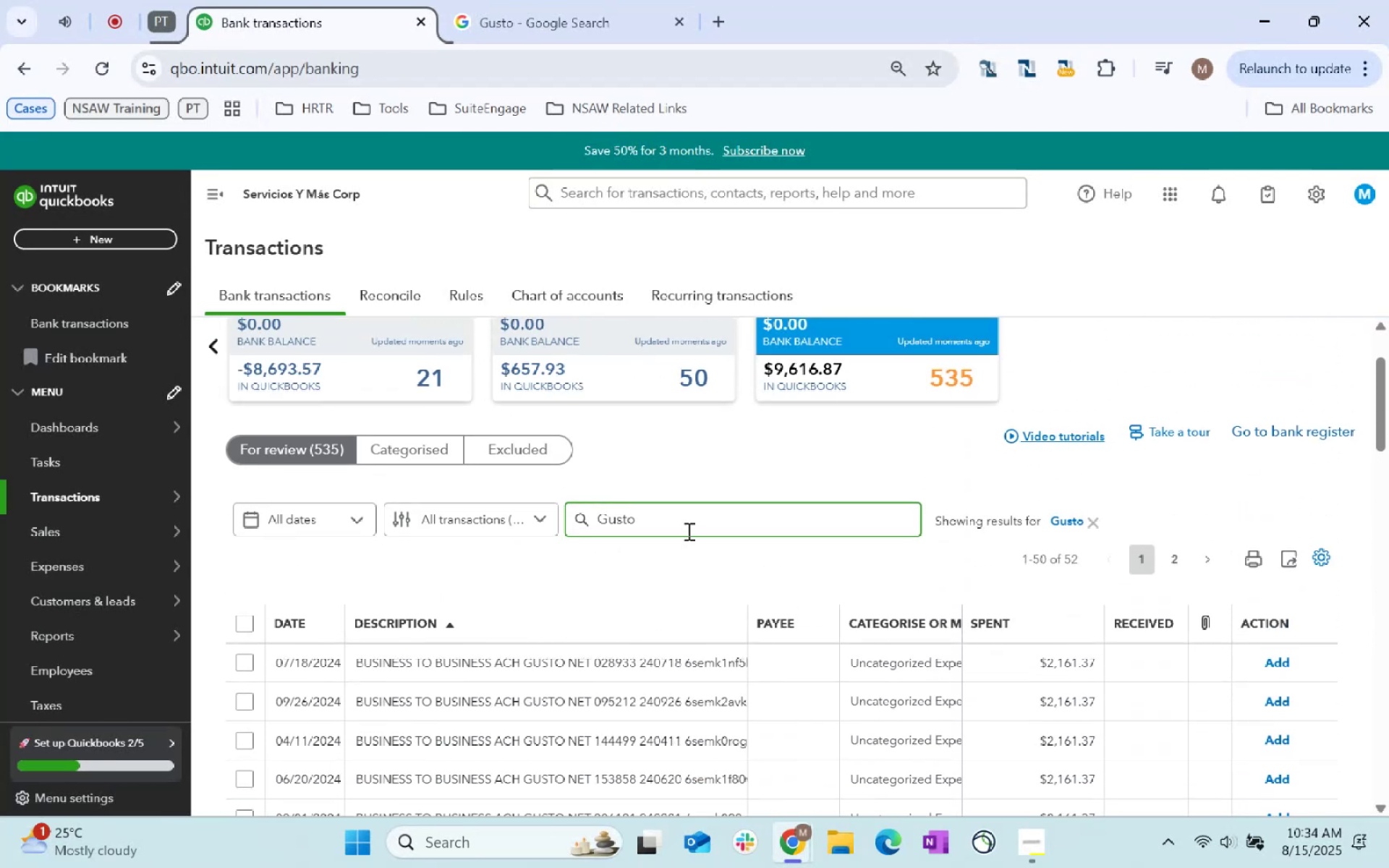 
left_click([670, 512])
 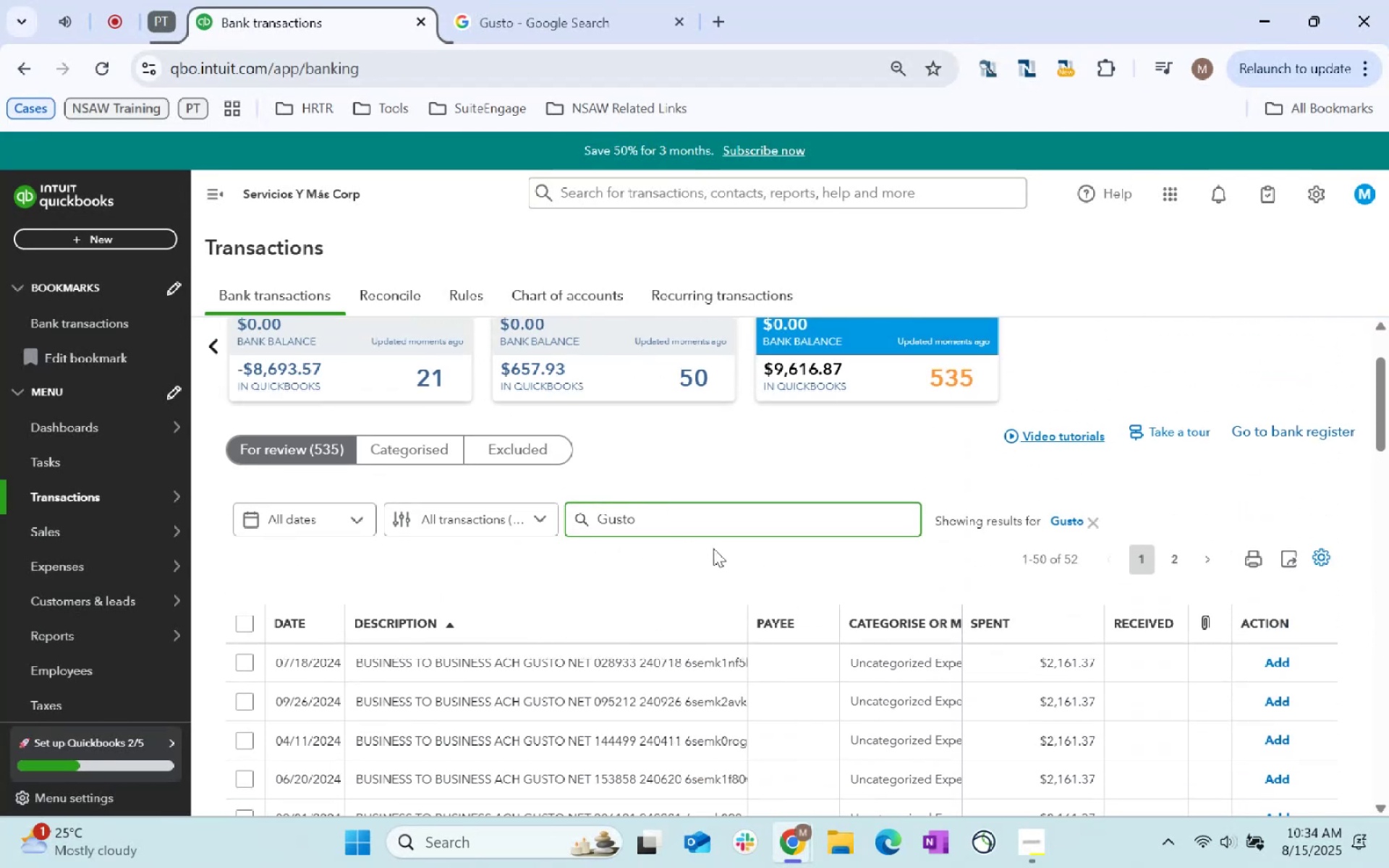 
type( Net)
 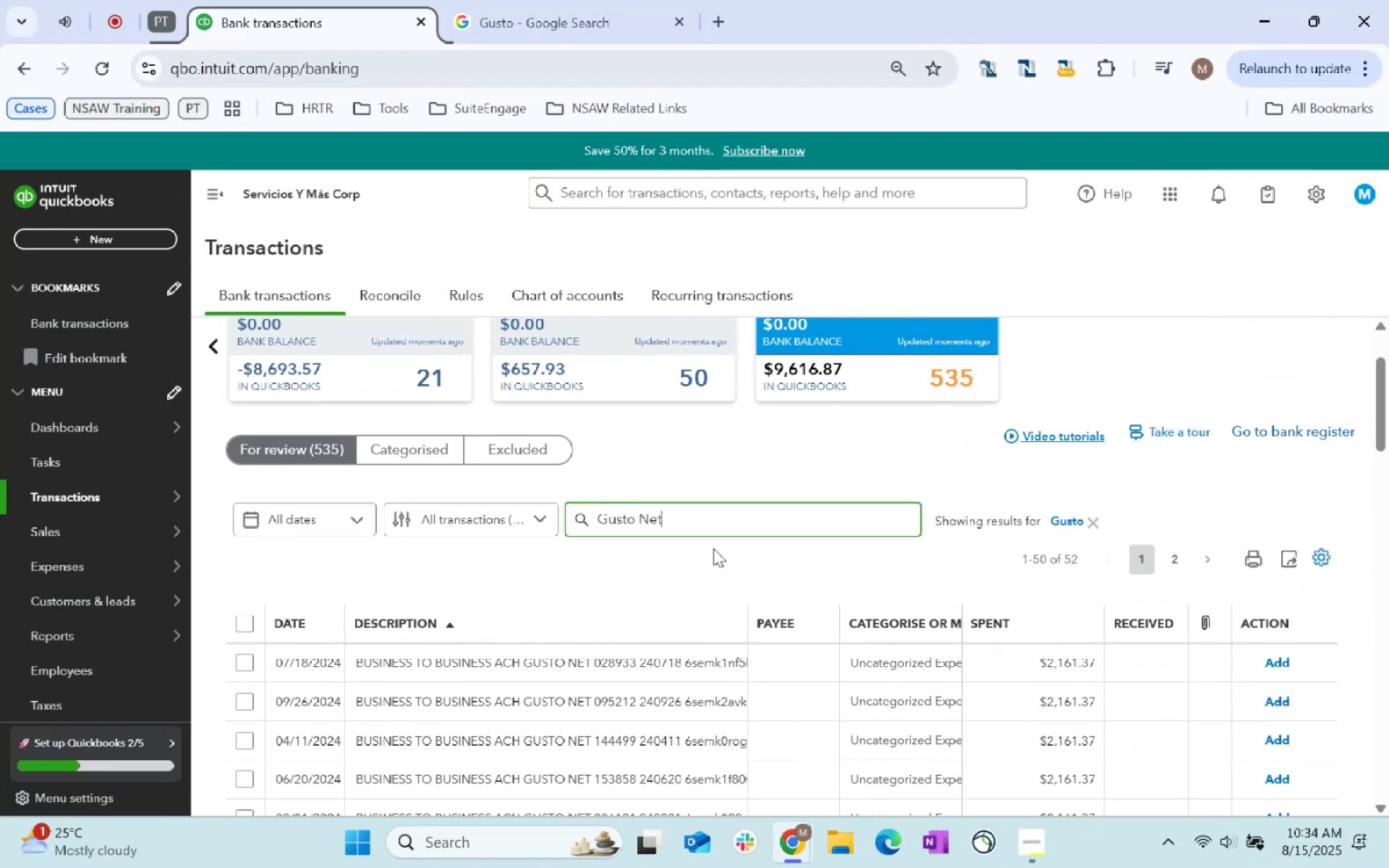 
key(Enter)
 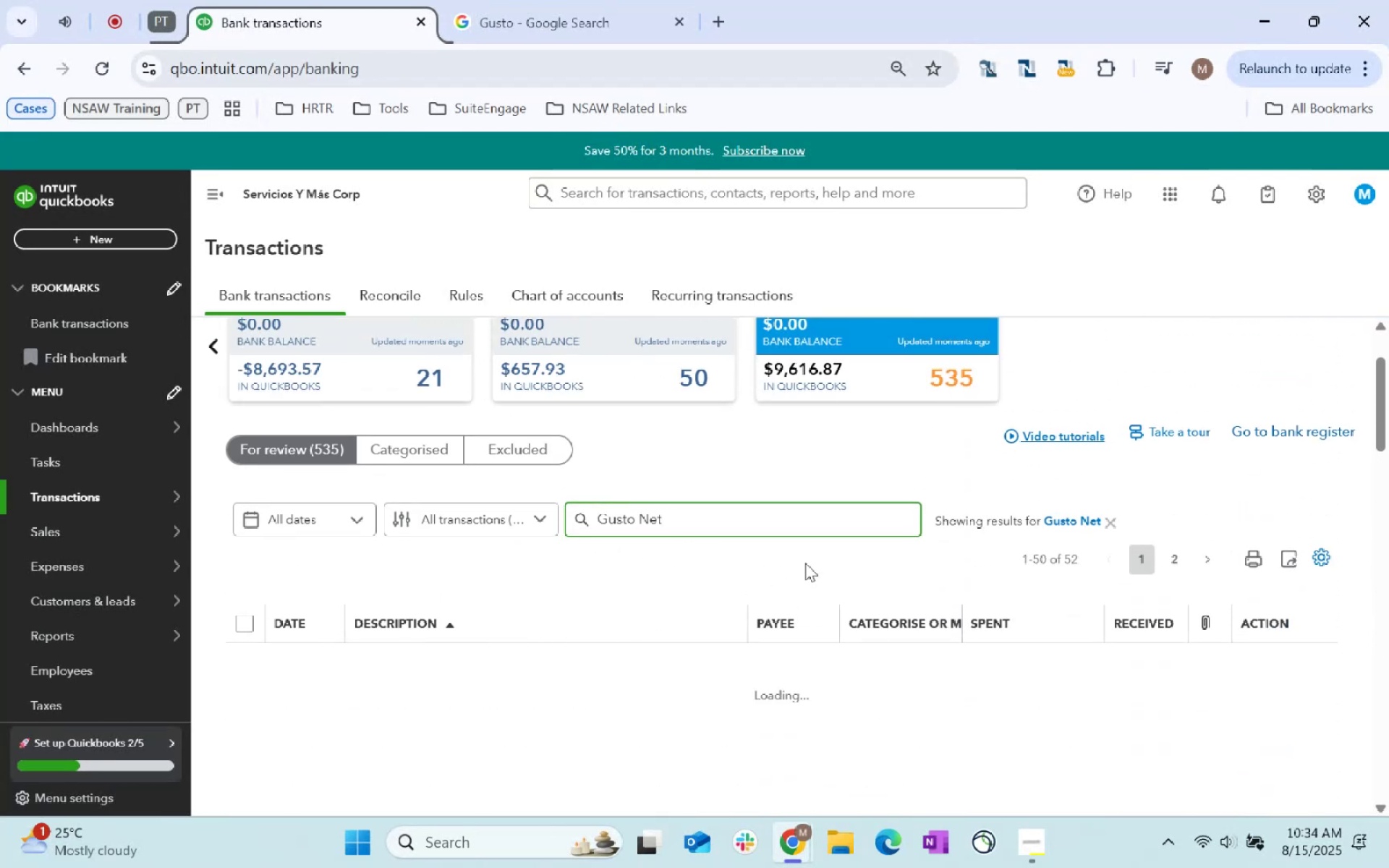 
scroll: coordinate [1063, 527], scroll_direction: down, amount: 3.0
 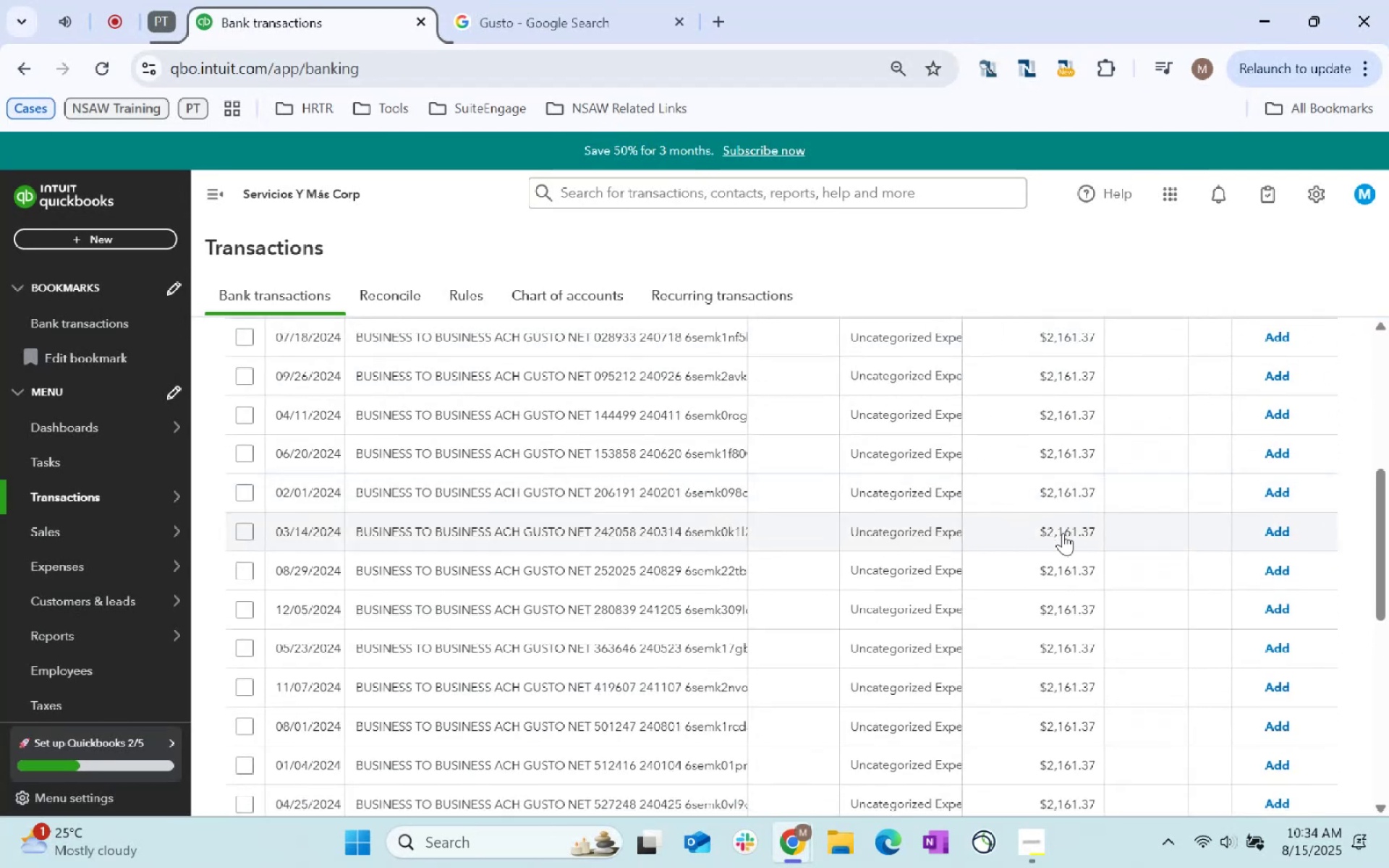 
scroll: coordinate [791, 599], scroll_direction: up, amount: 4.0
 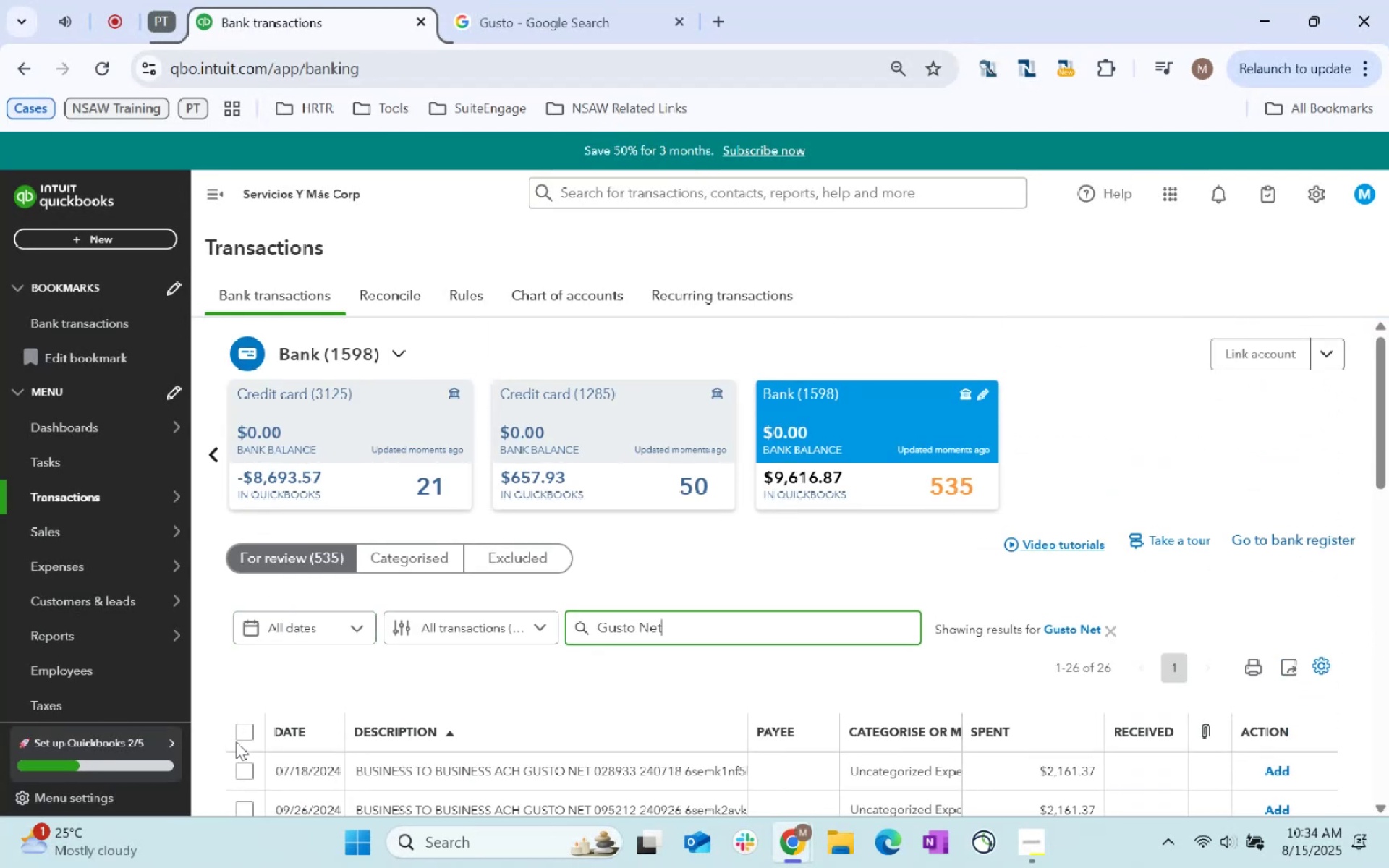 
left_click([239, 734])
 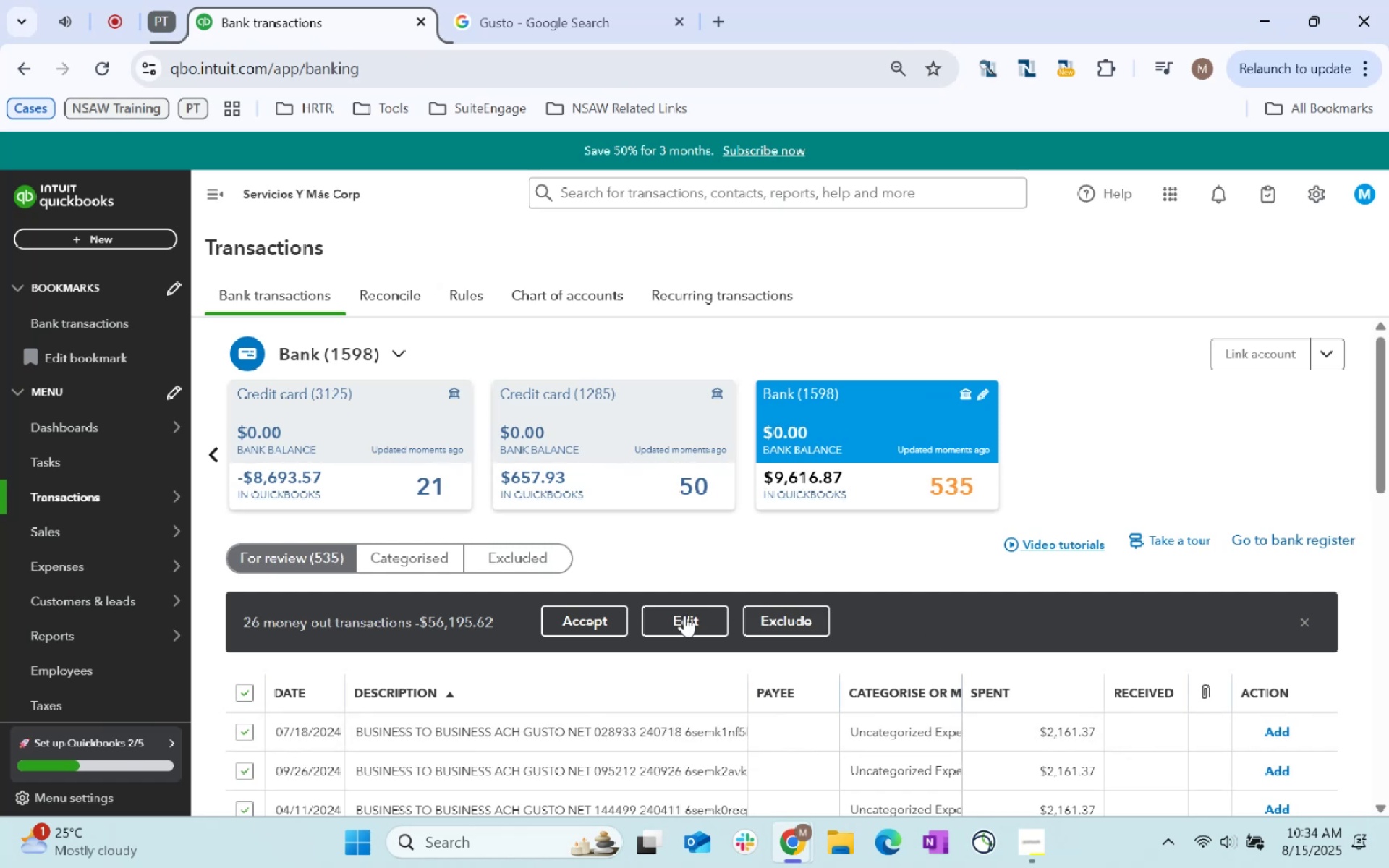 
left_click([678, 615])
 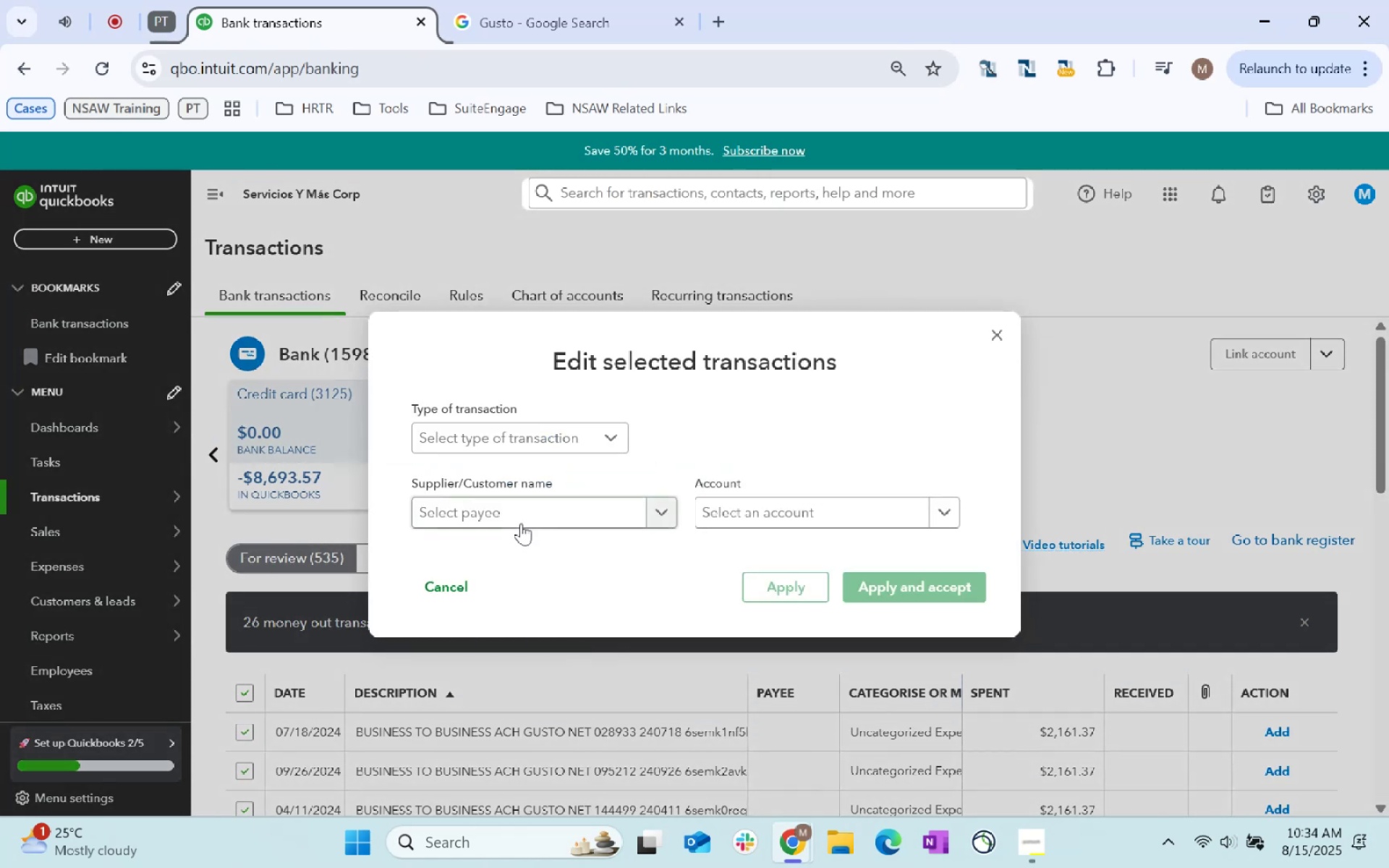 
left_click([521, 519])
 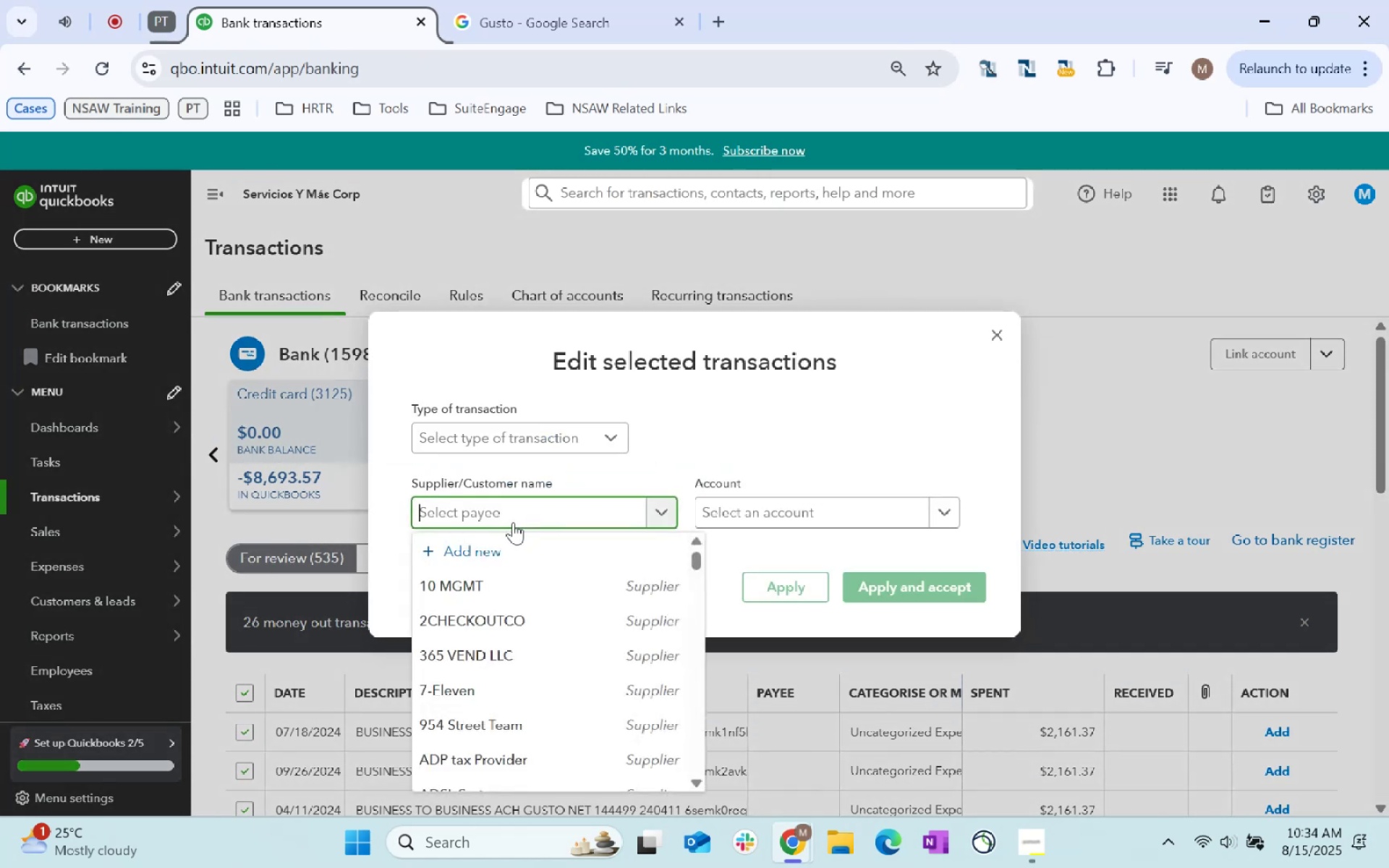 
type(Gustp)
key(Backspace)
type(o)
 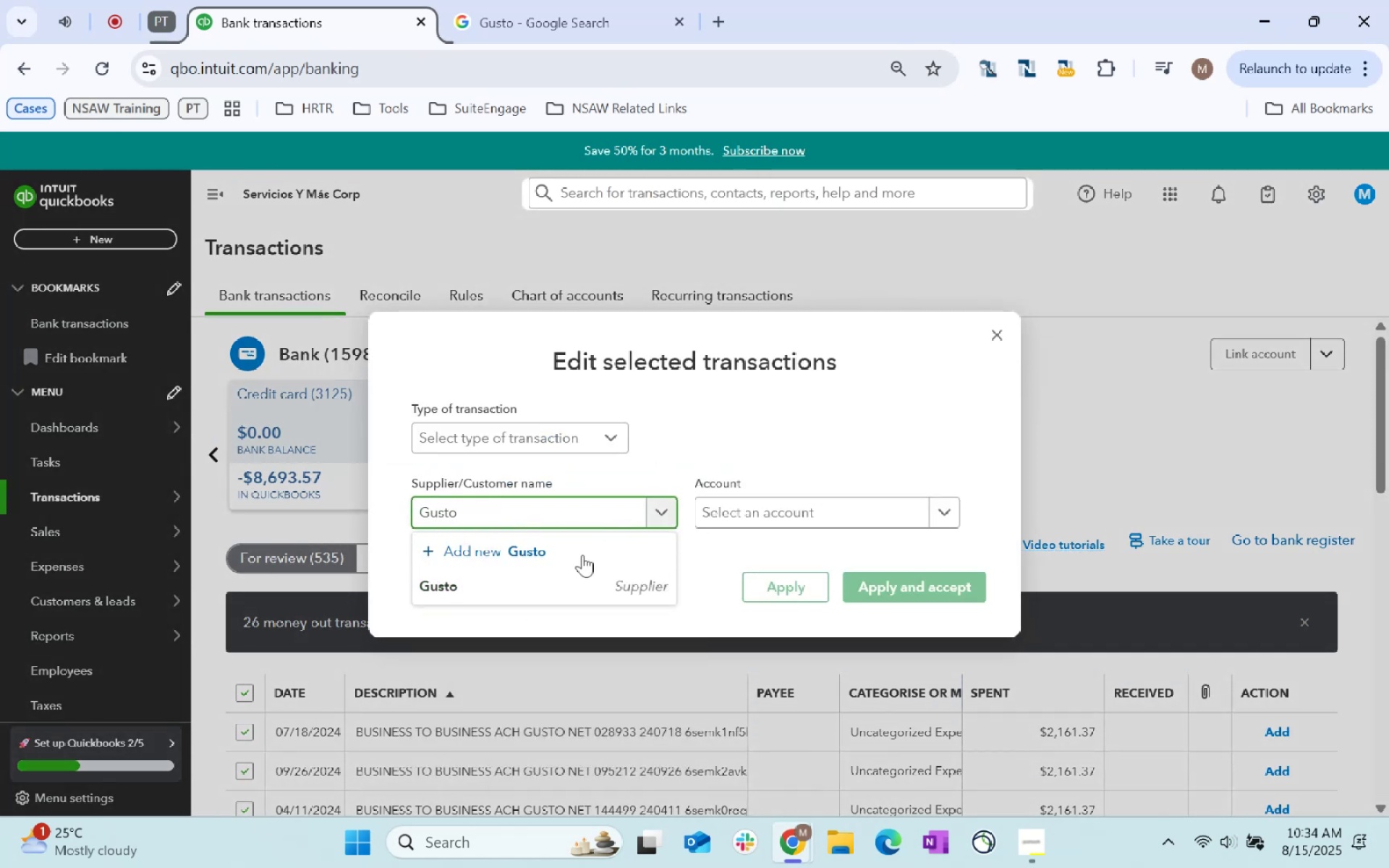 
left_click([550, 581])
 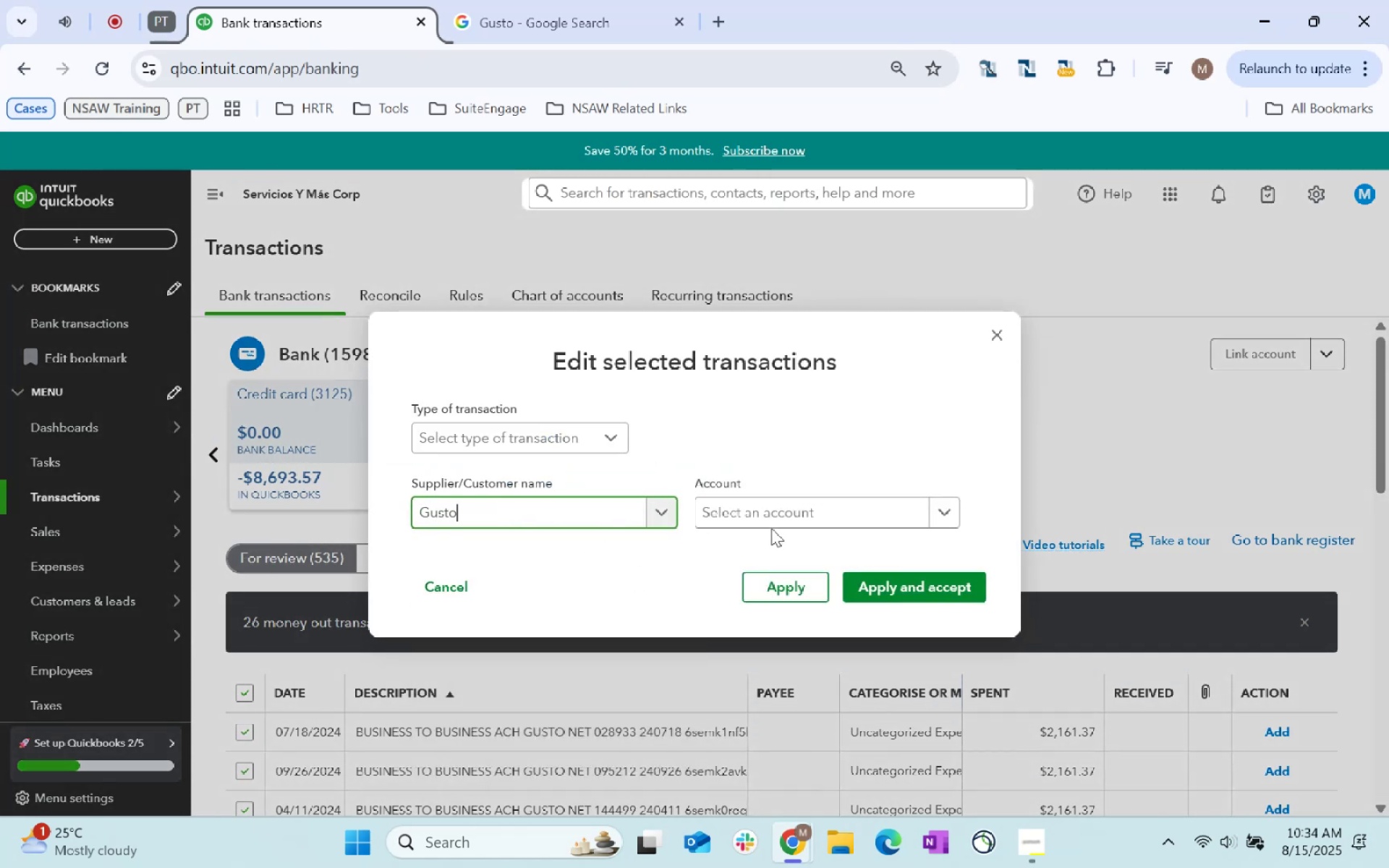 
left_click([764, 509])
 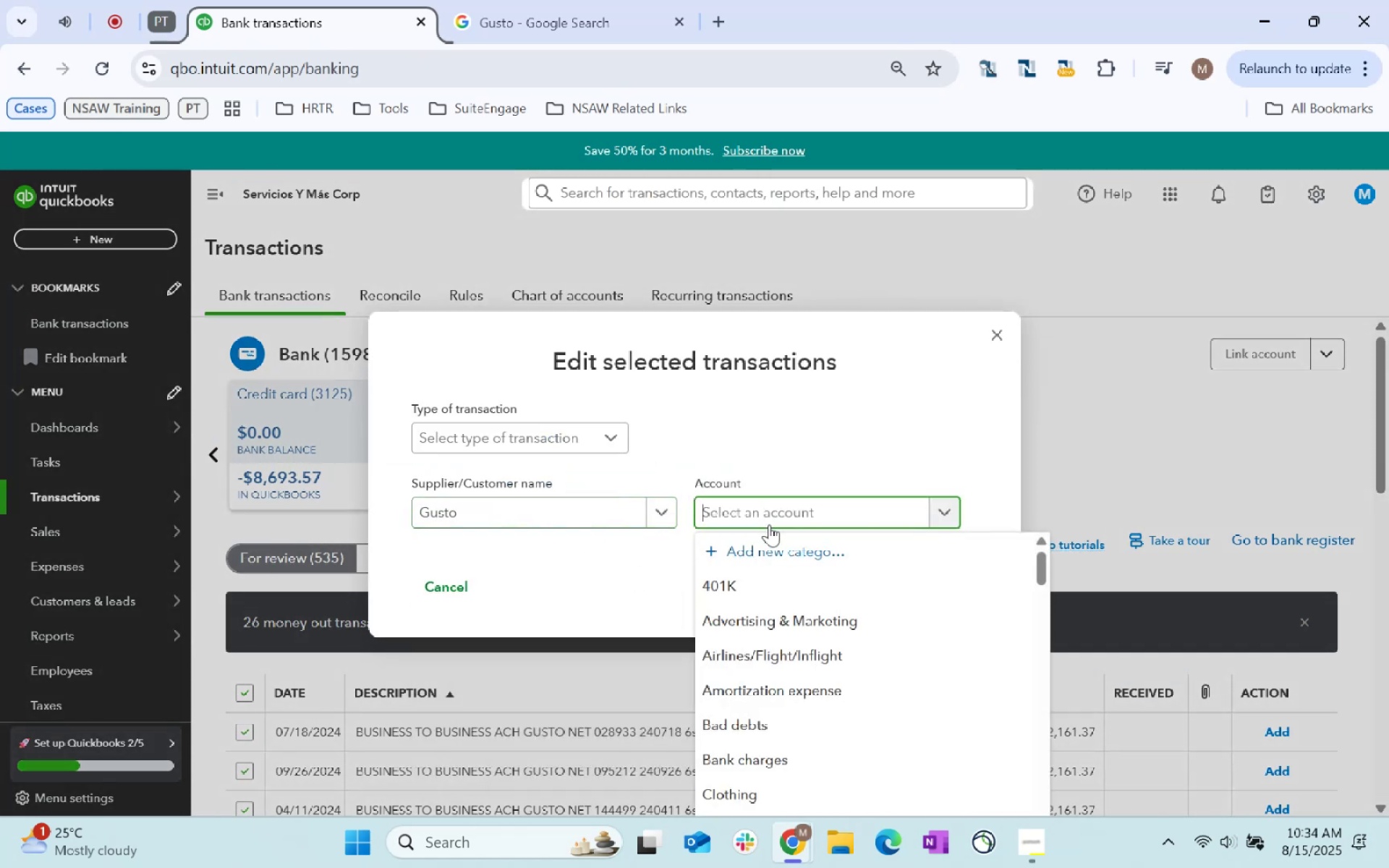 
type(Payroll)
 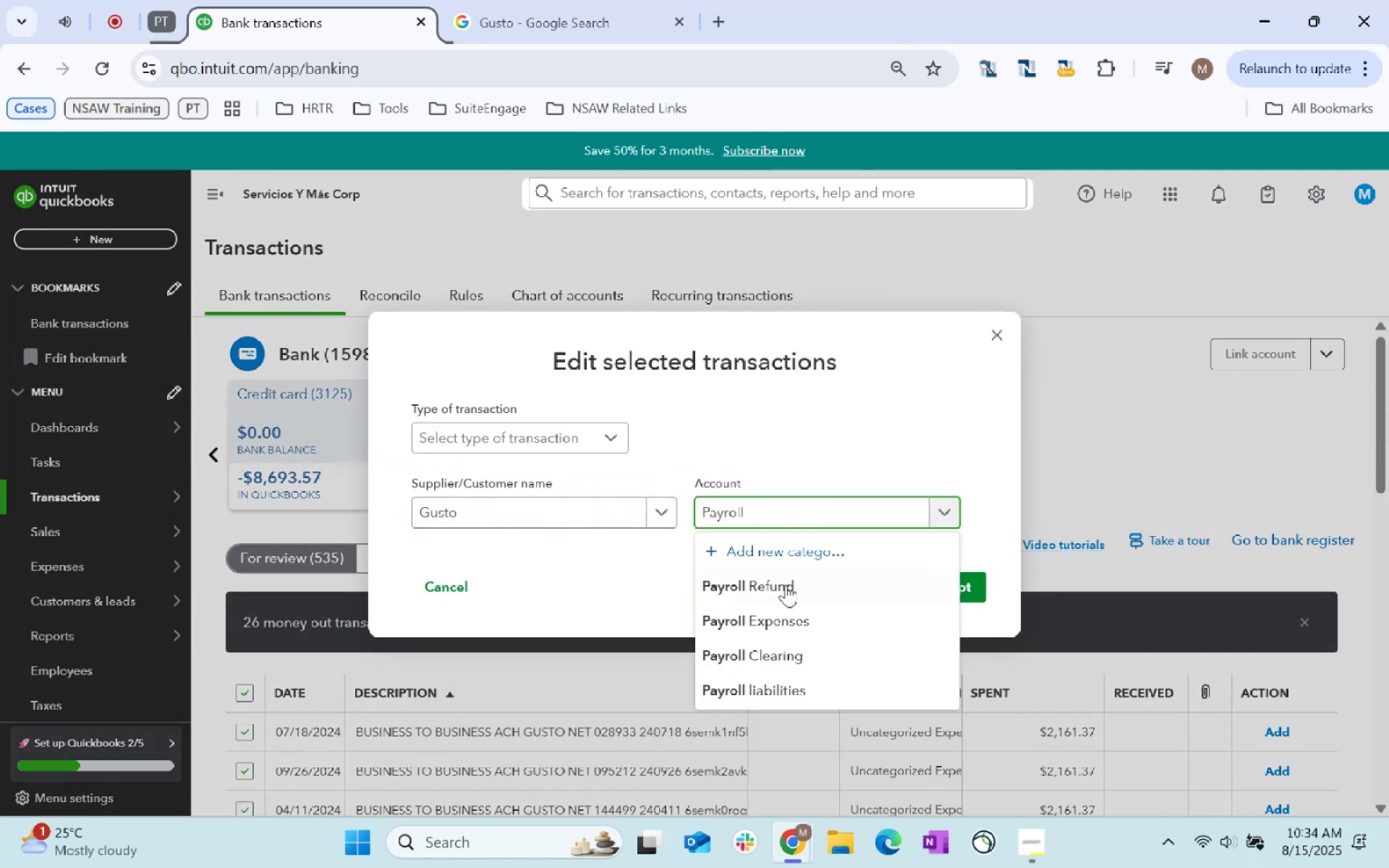 
left_click([799, 626])
 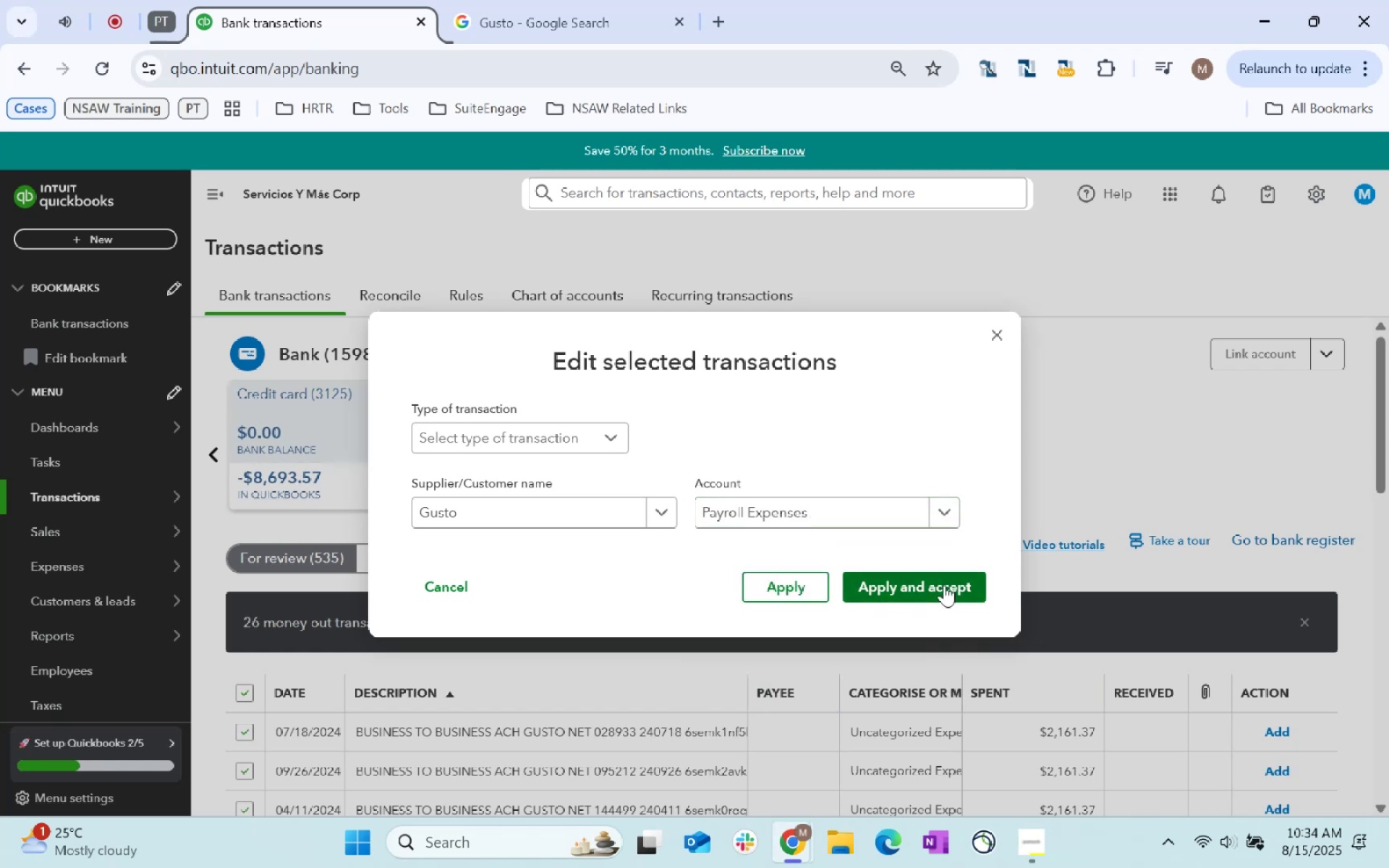 
double_click([944, 584])
 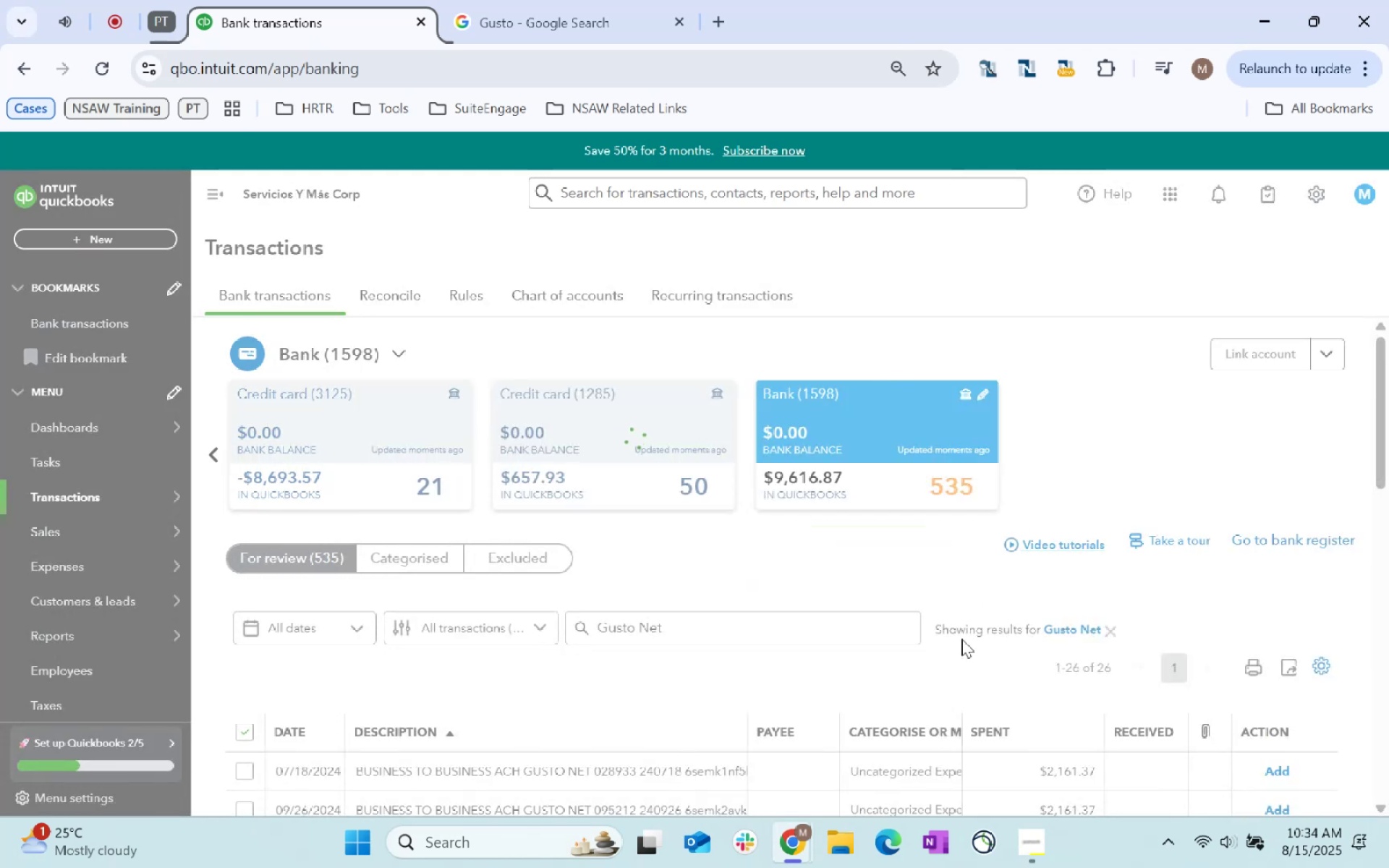 
wait(6.42)
 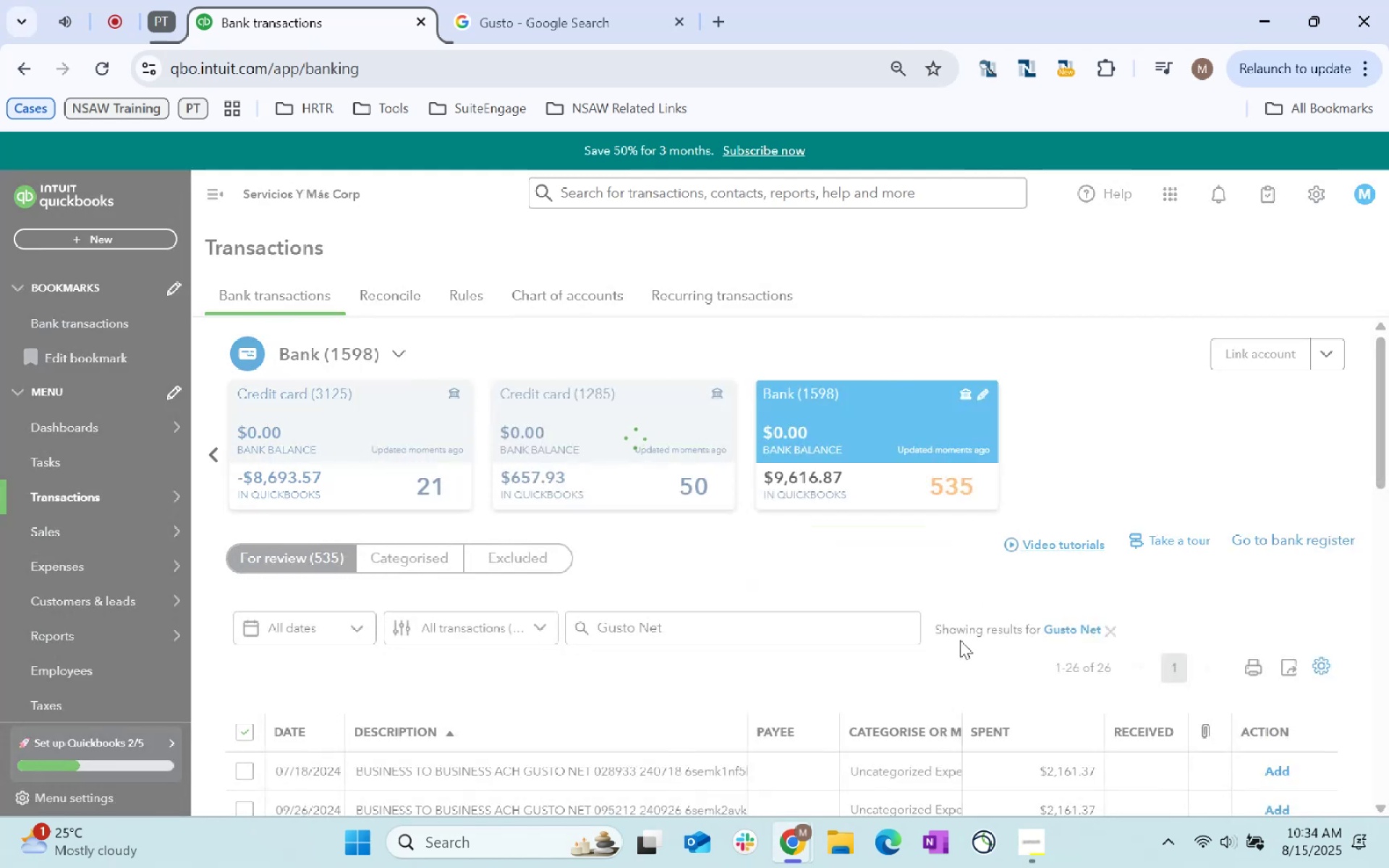 
left_click([1109, 638])
 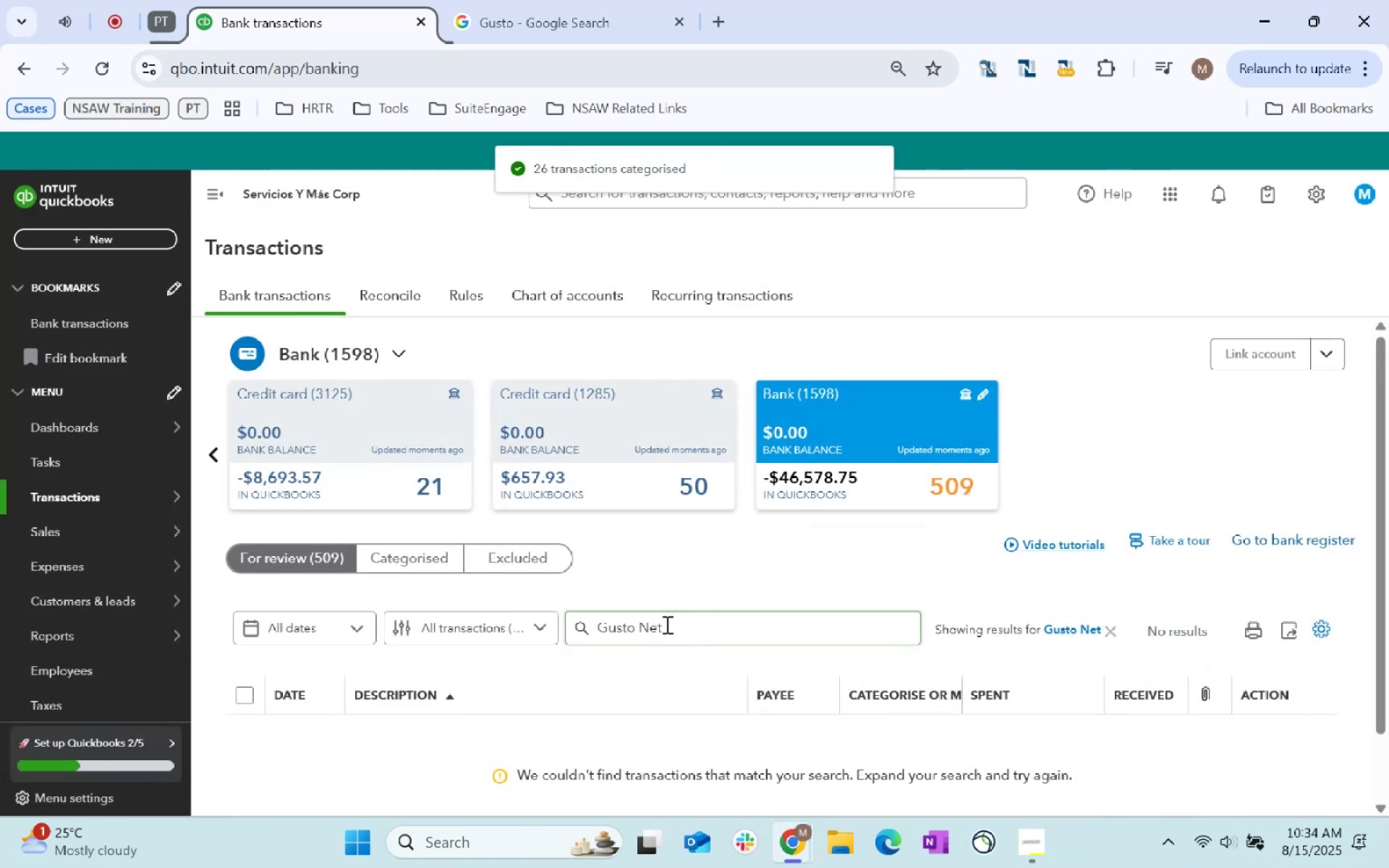 
double_click([650, 626])
 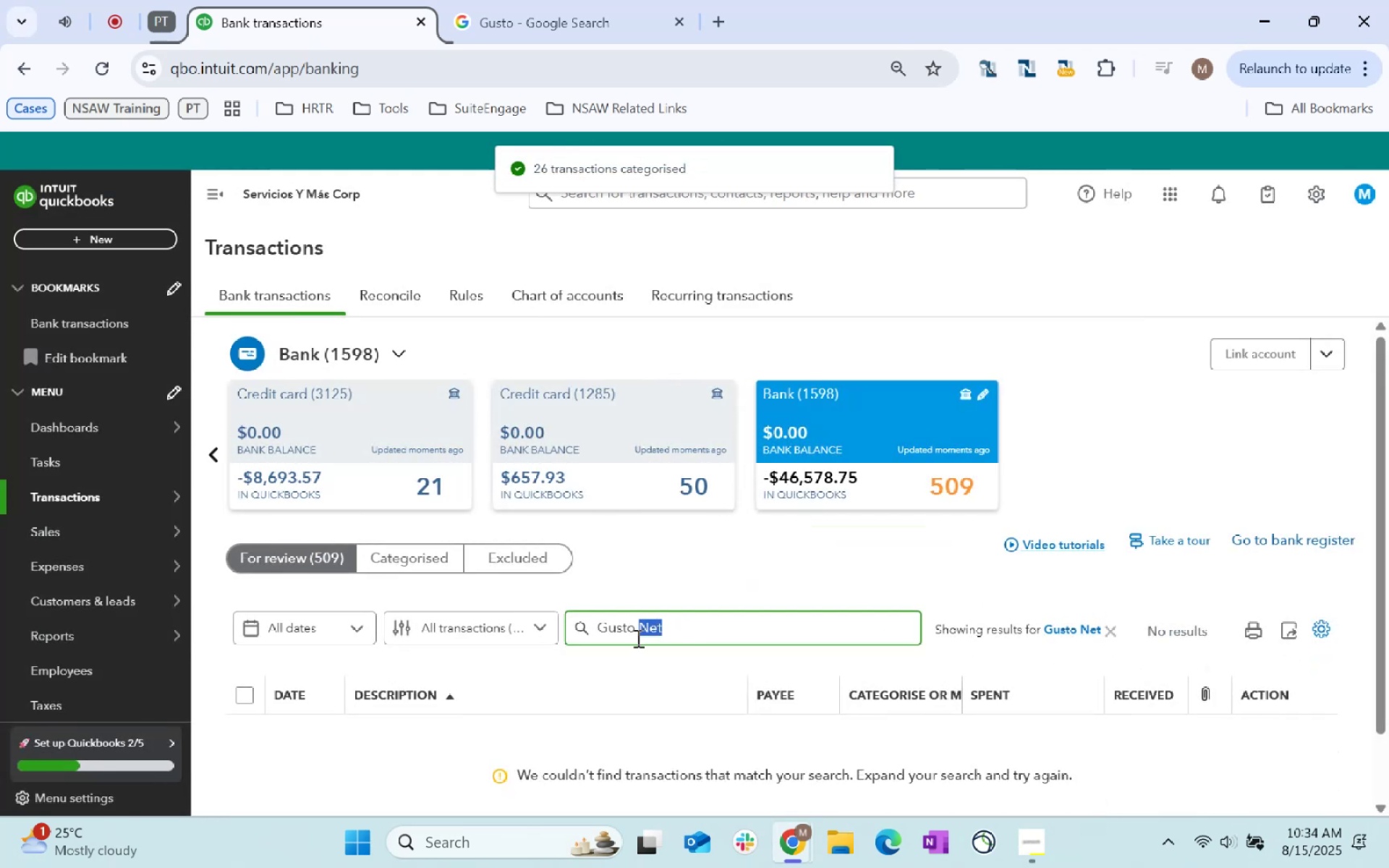 
key(Backspace)
 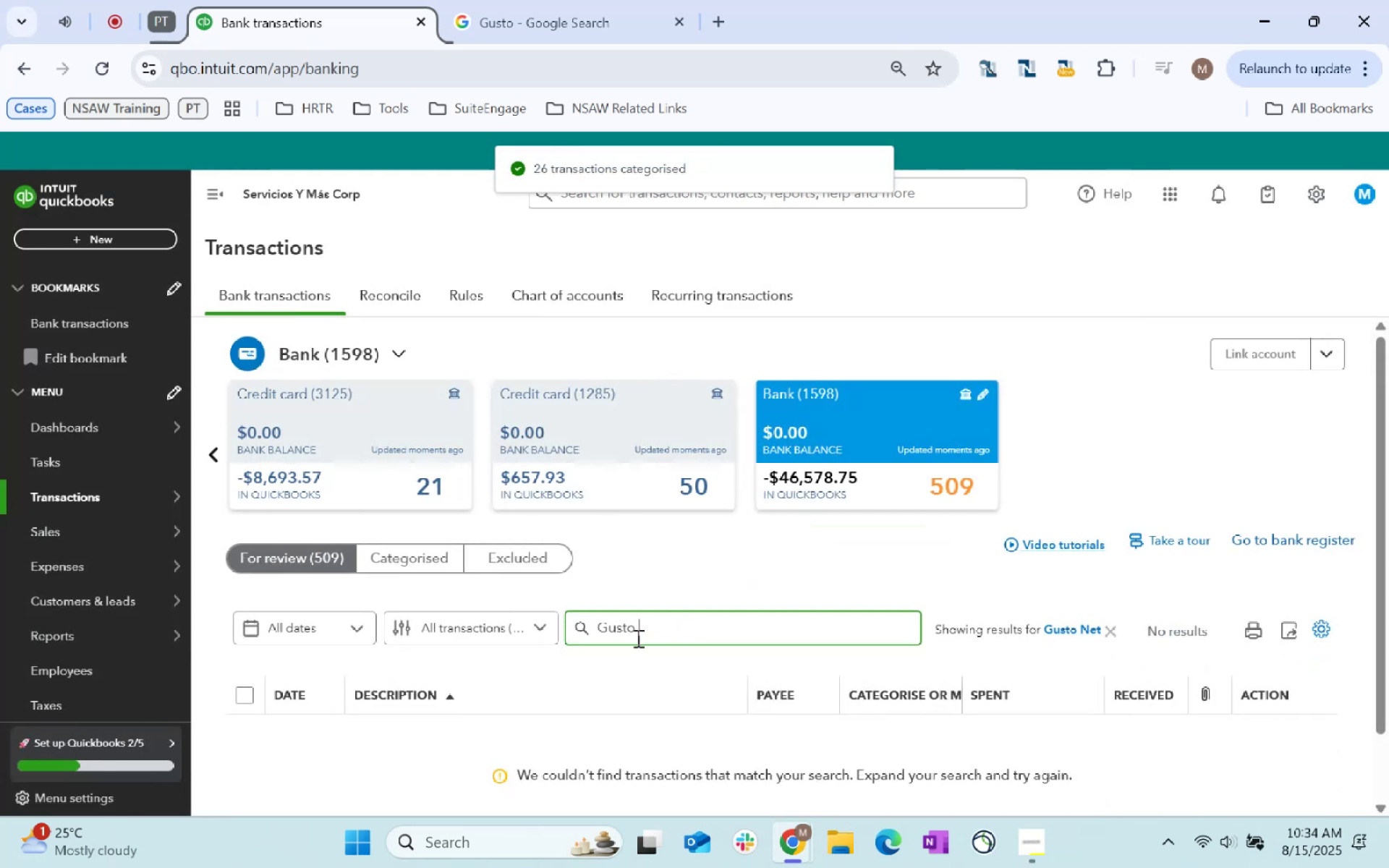 
key(Backspace)
 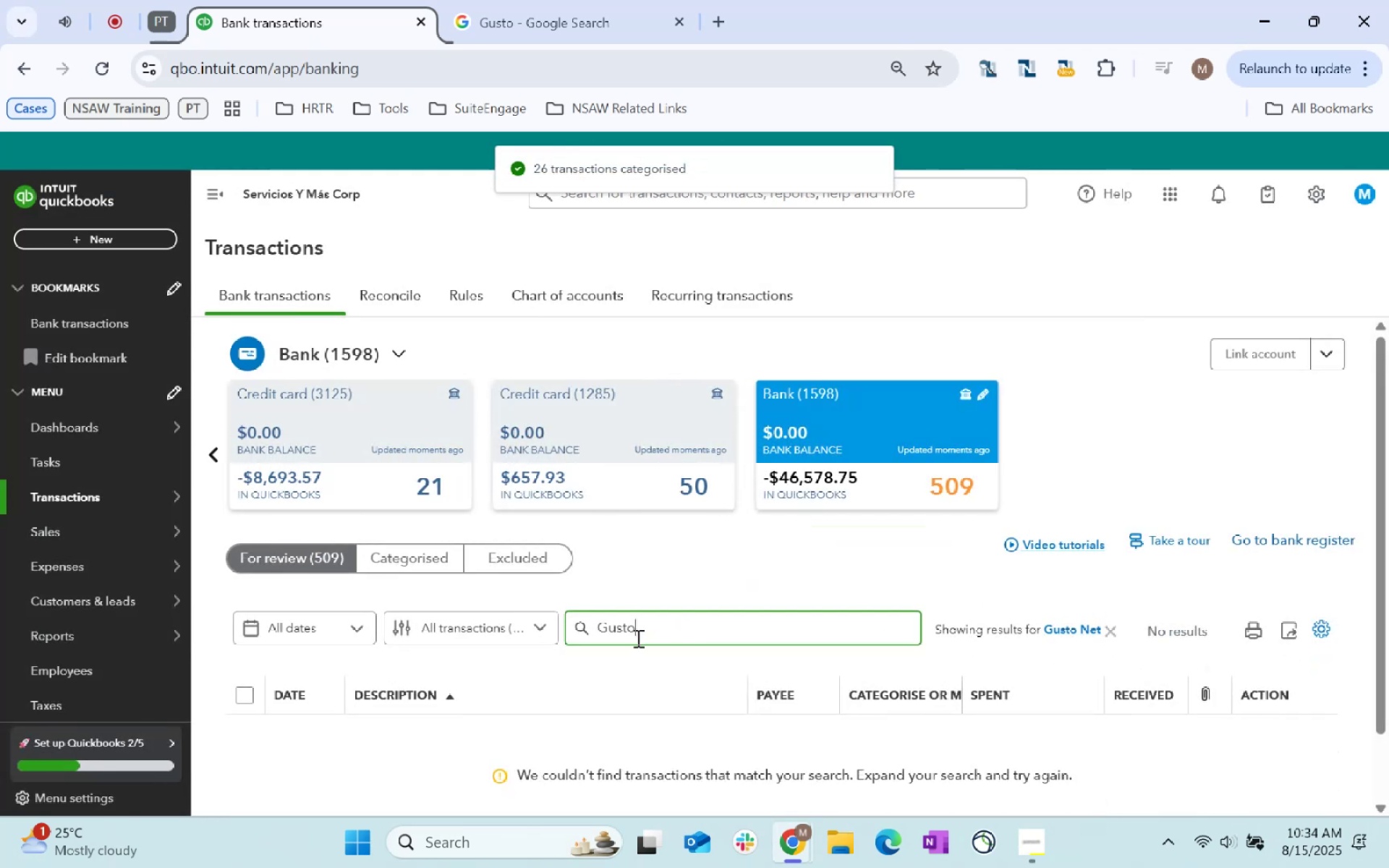 
key(Enter)
 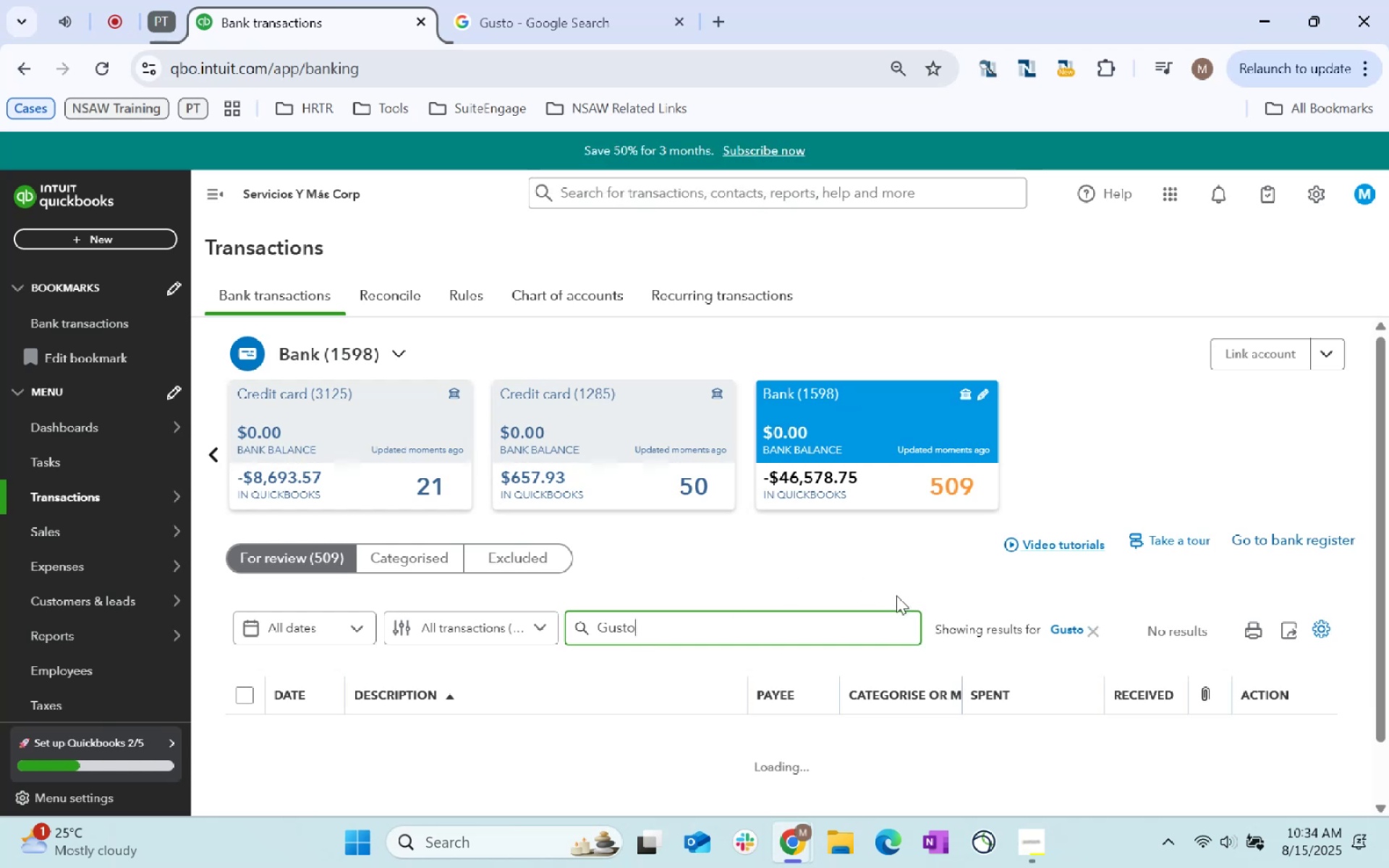 
scroll: coordinate [578, 651], scroll_direction: down, amount: 18.0
 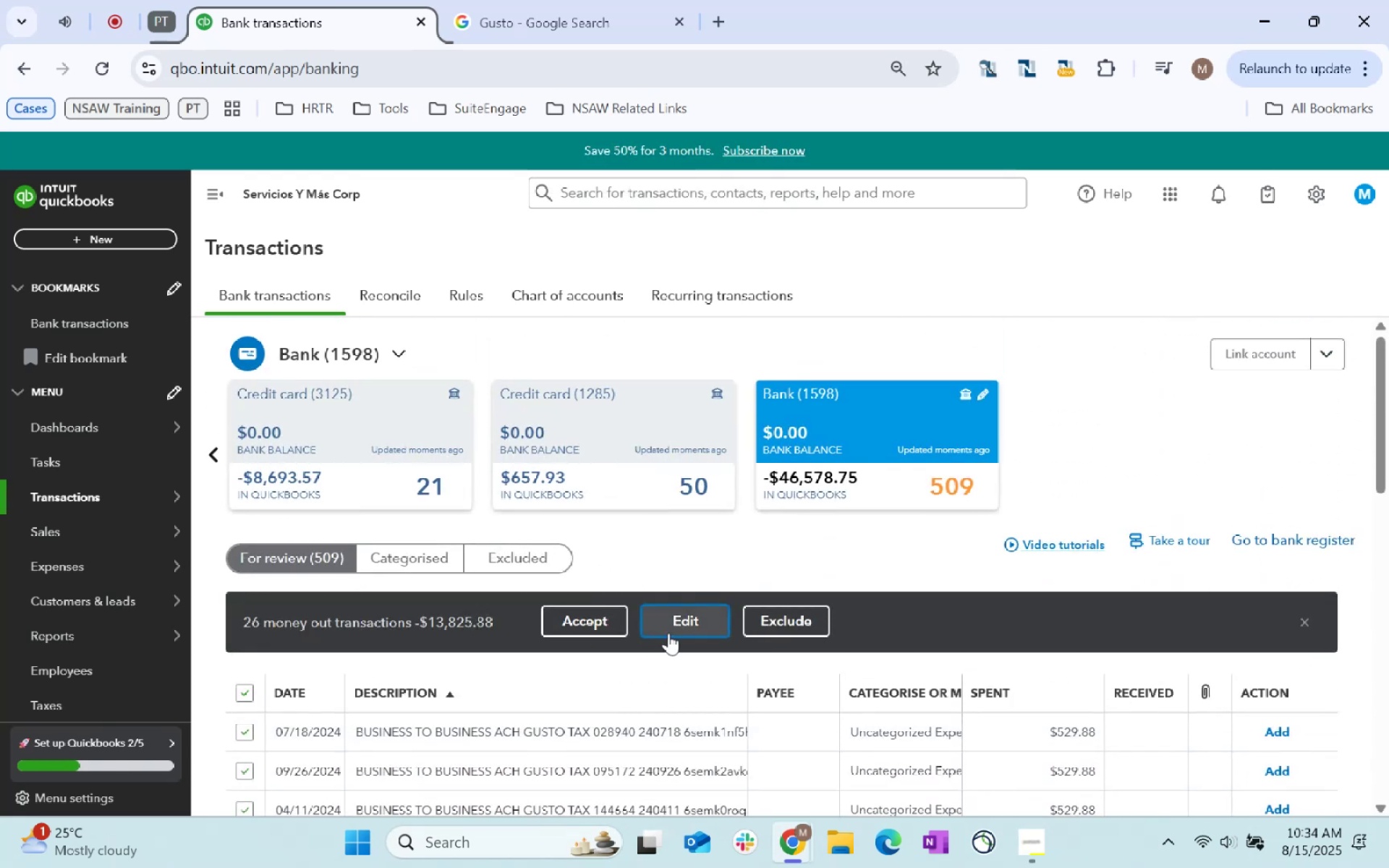 
left_click([490, 499])
 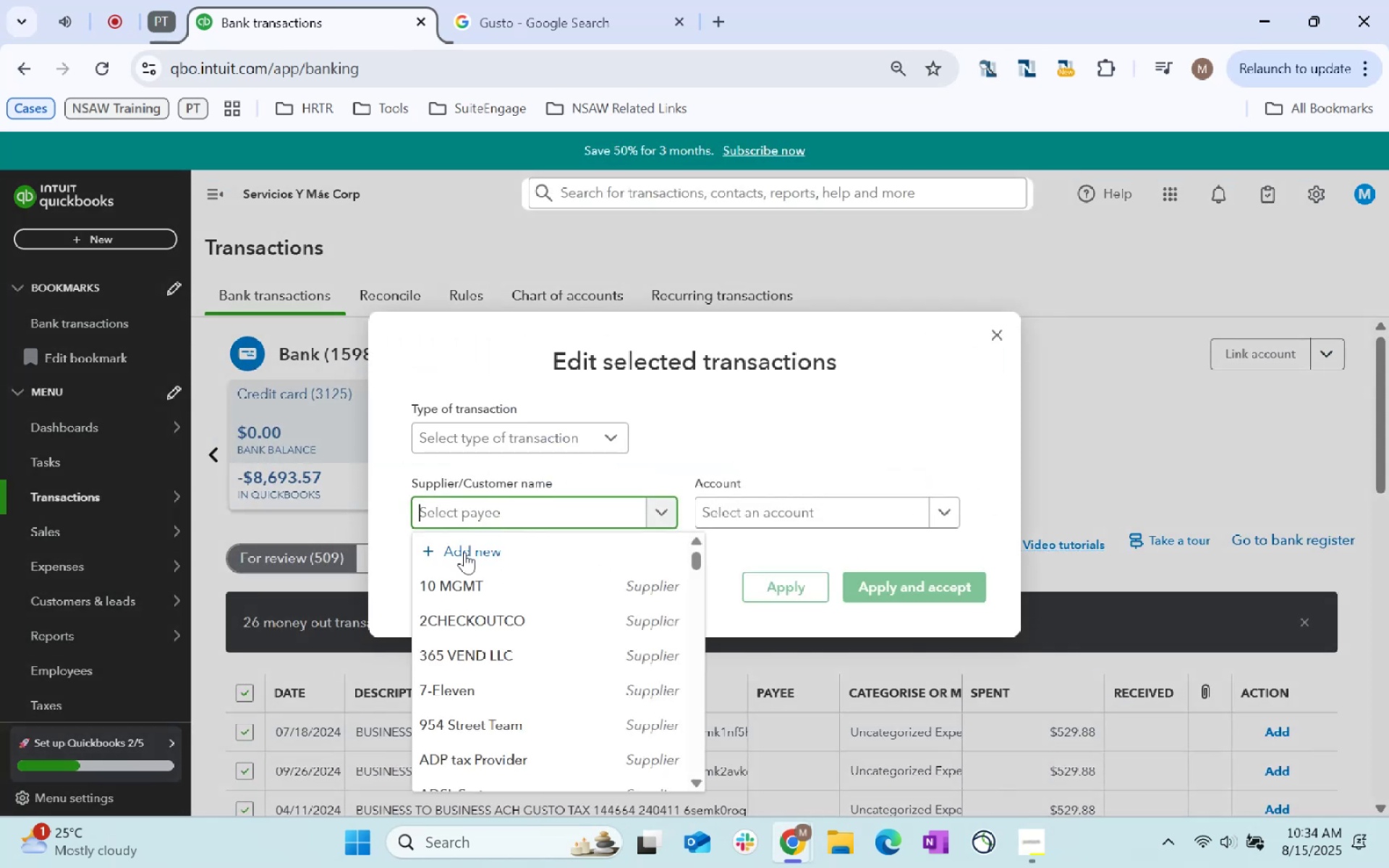 
type(Gustpo)
key(Backspace)
key(Backspace)
type(o)
key(Tab)
type(Tax)
 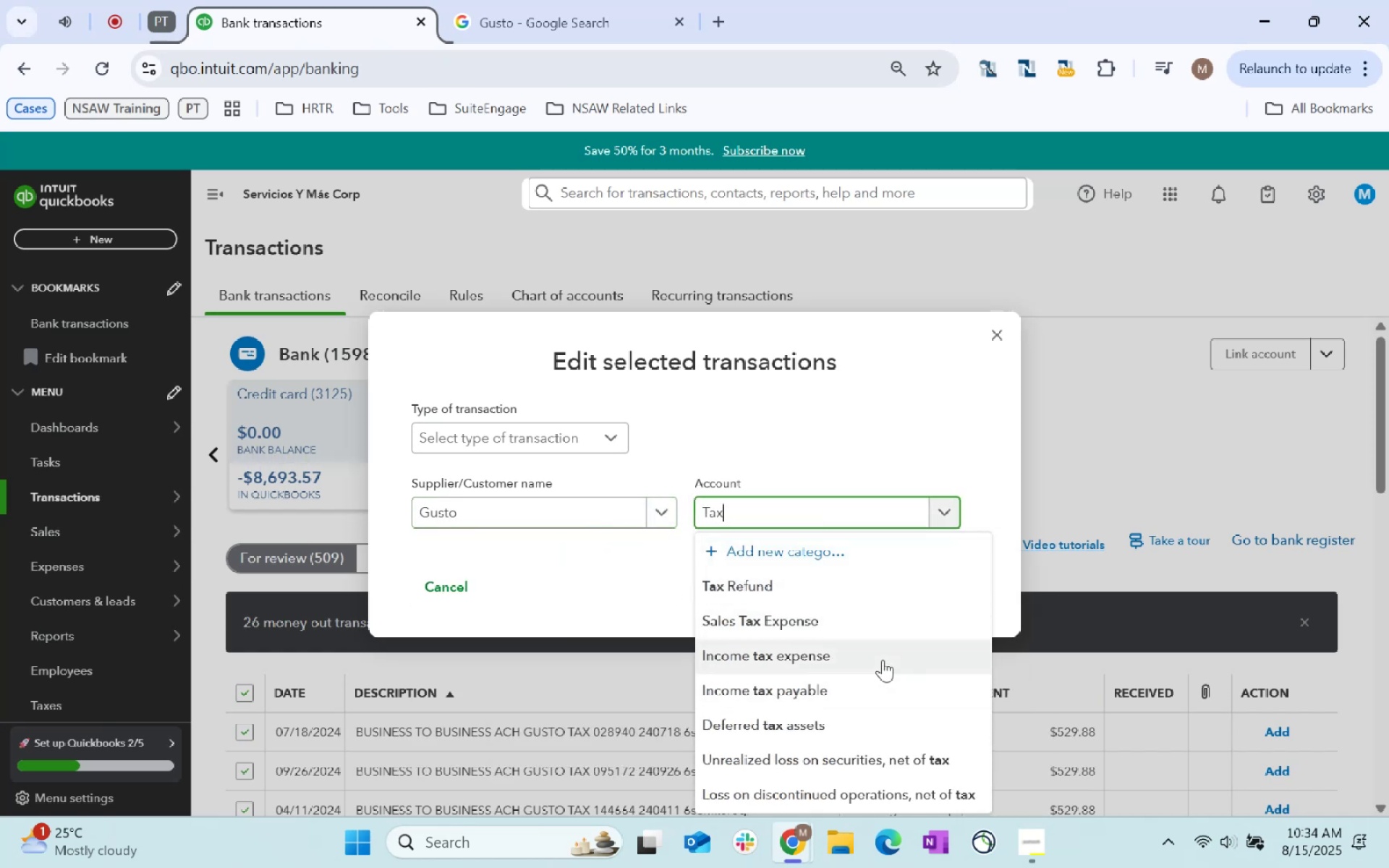 
wait(5.91)
 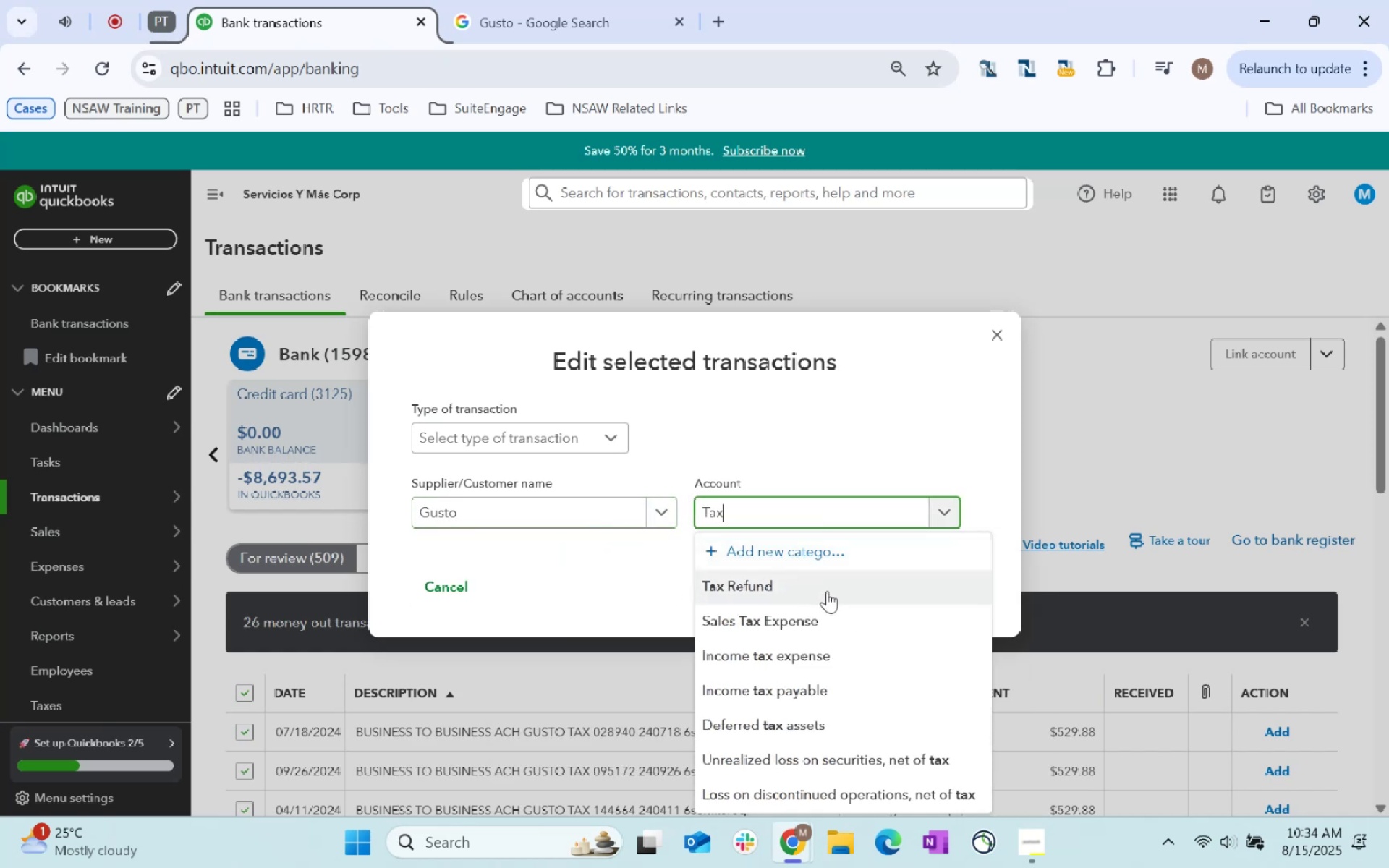 
left_click([883, 660])
 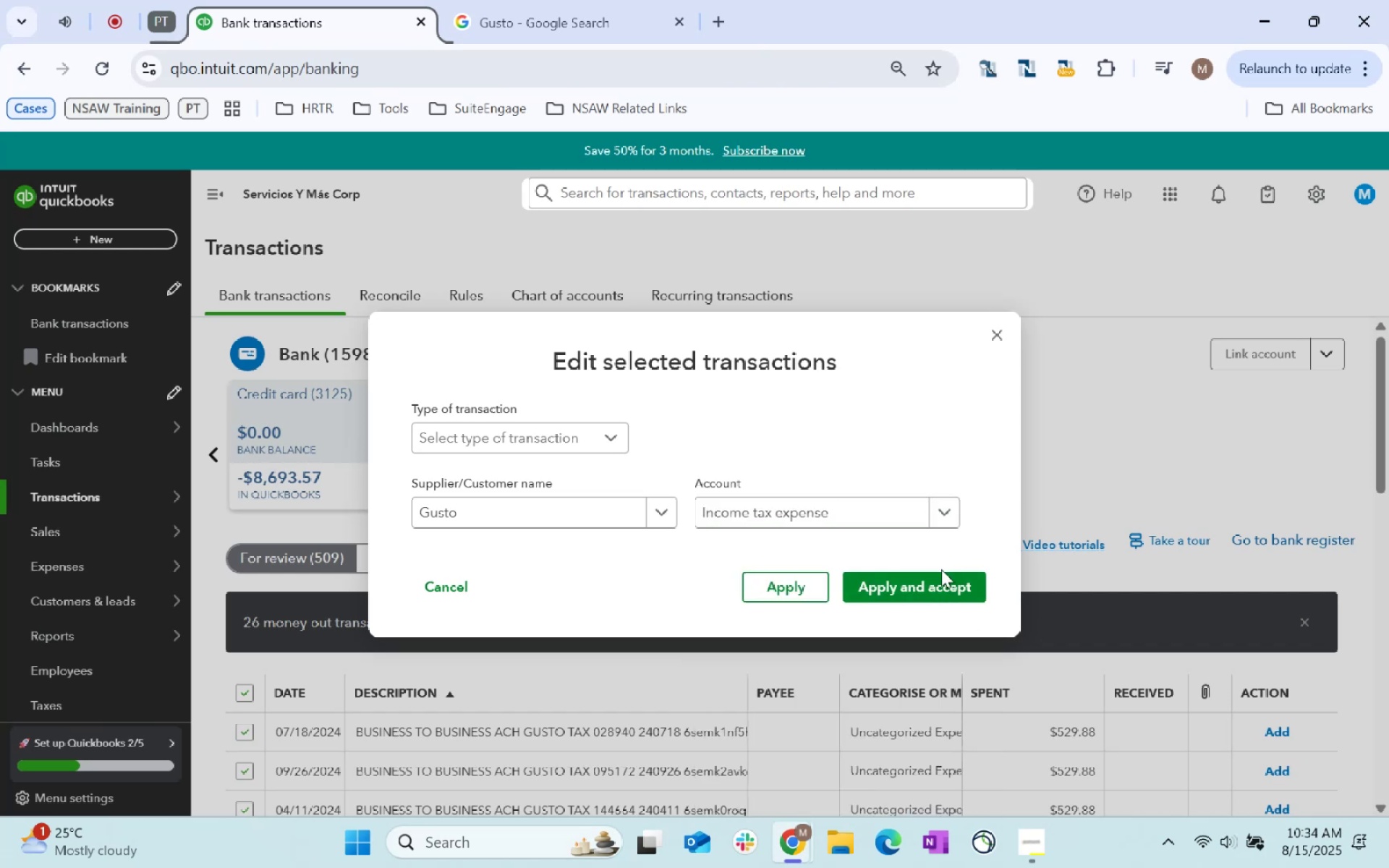 
left_click([914, 592])
 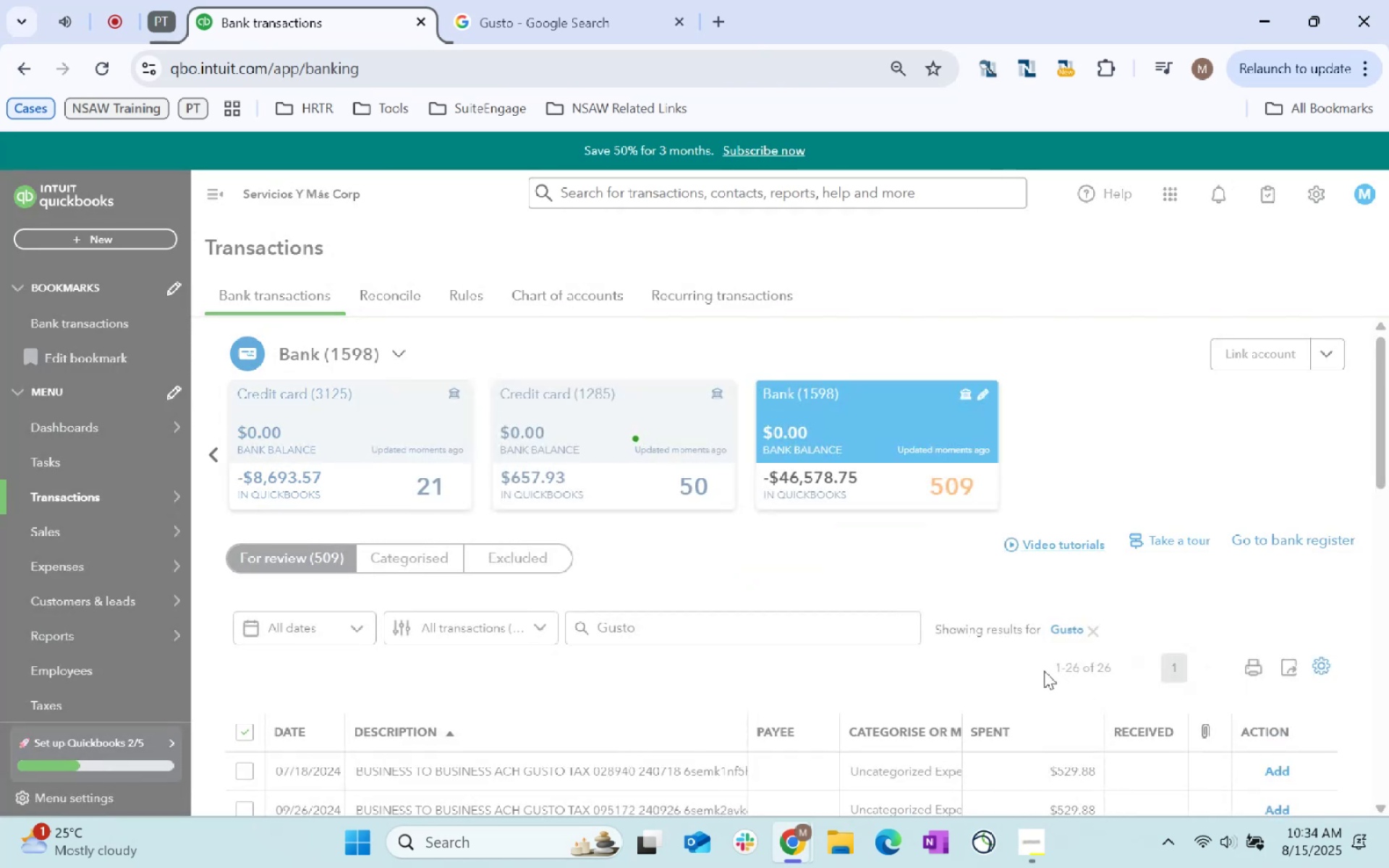 
scroll: coordinate [1002, 623], scroll_direction: down, amount: 18.0
 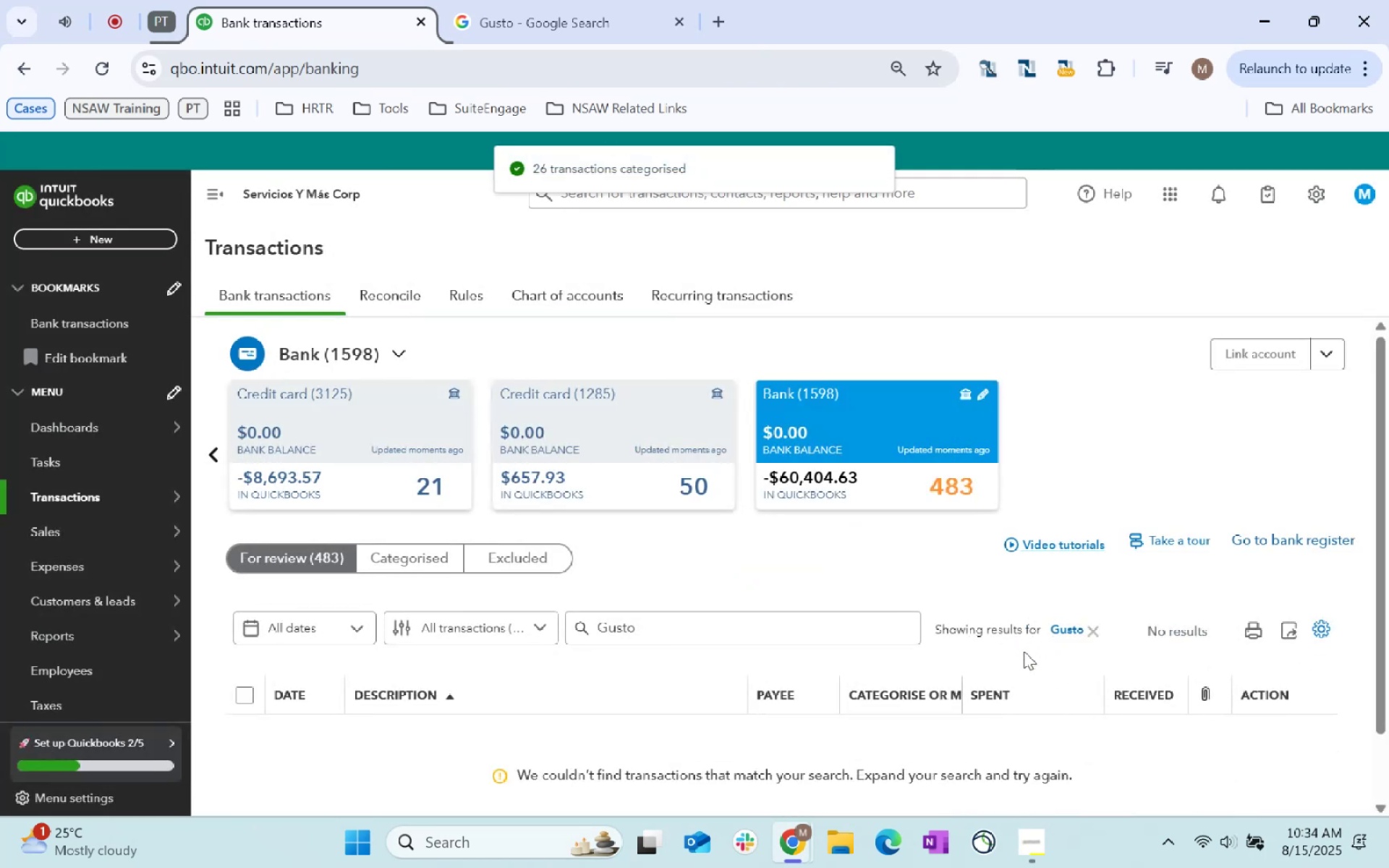 
wait(5.06)
 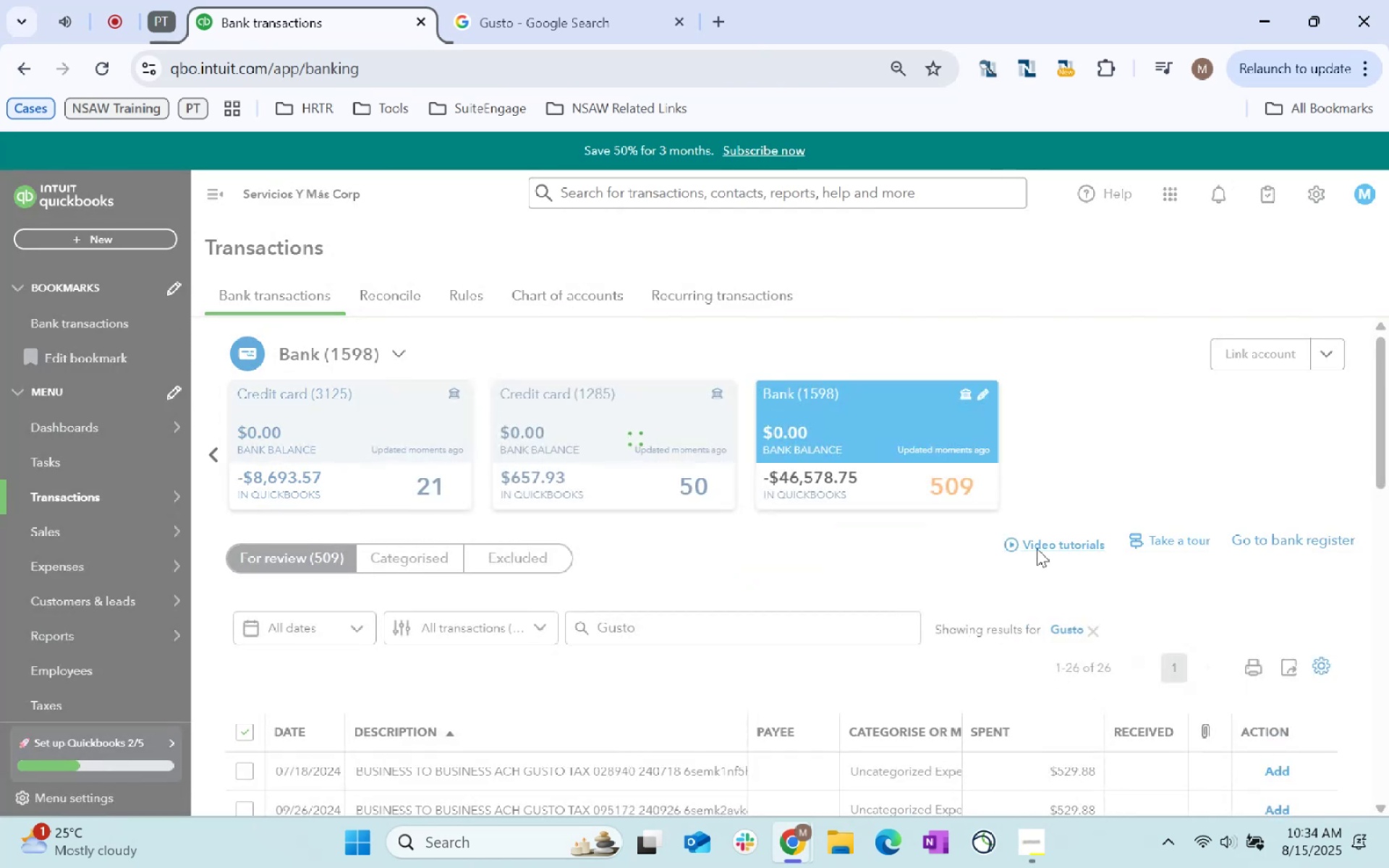 
left_click([1098, 626])
 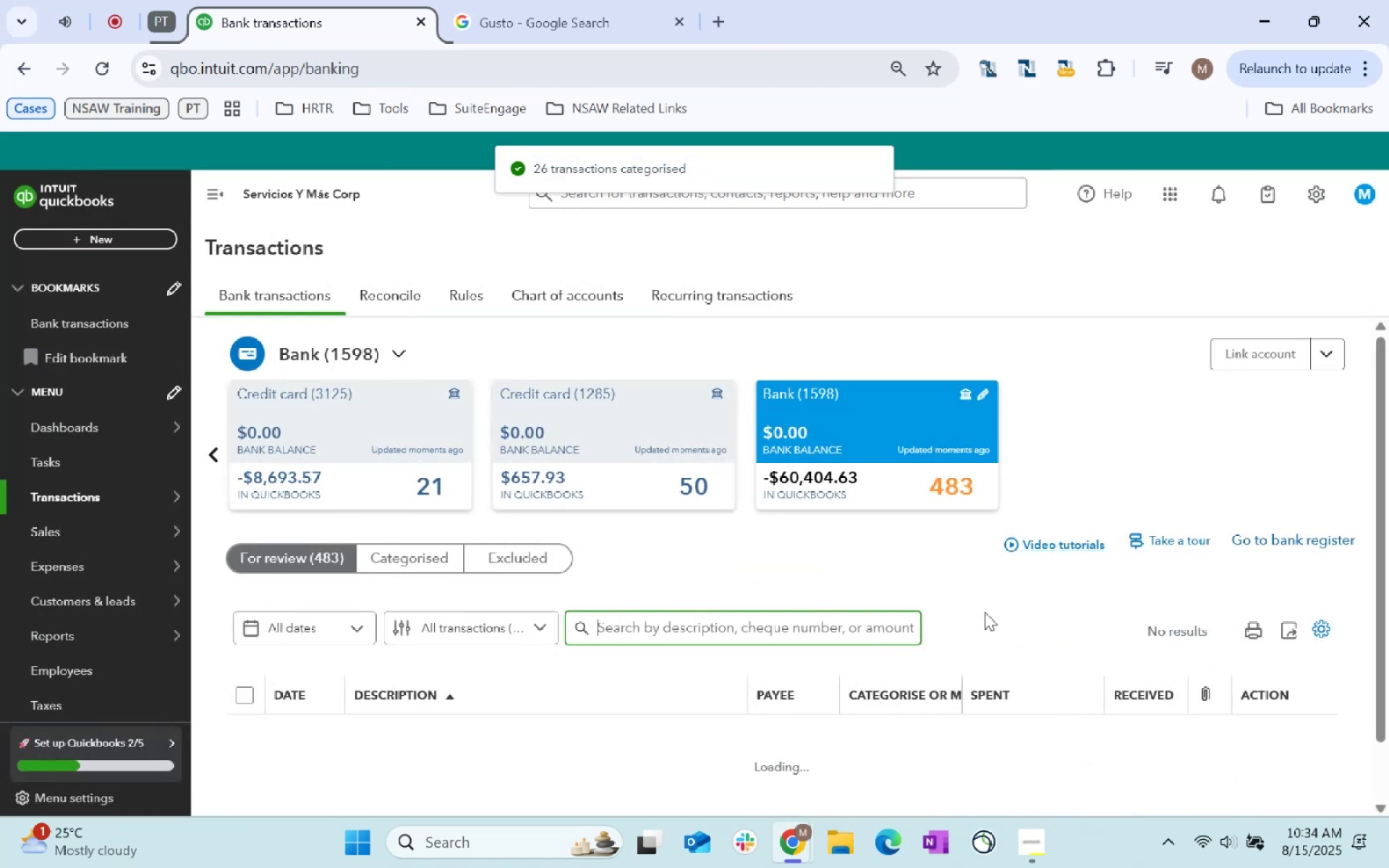 
scroll: coordinate [999, 618], scroll_direction: down, amount: 5.0
 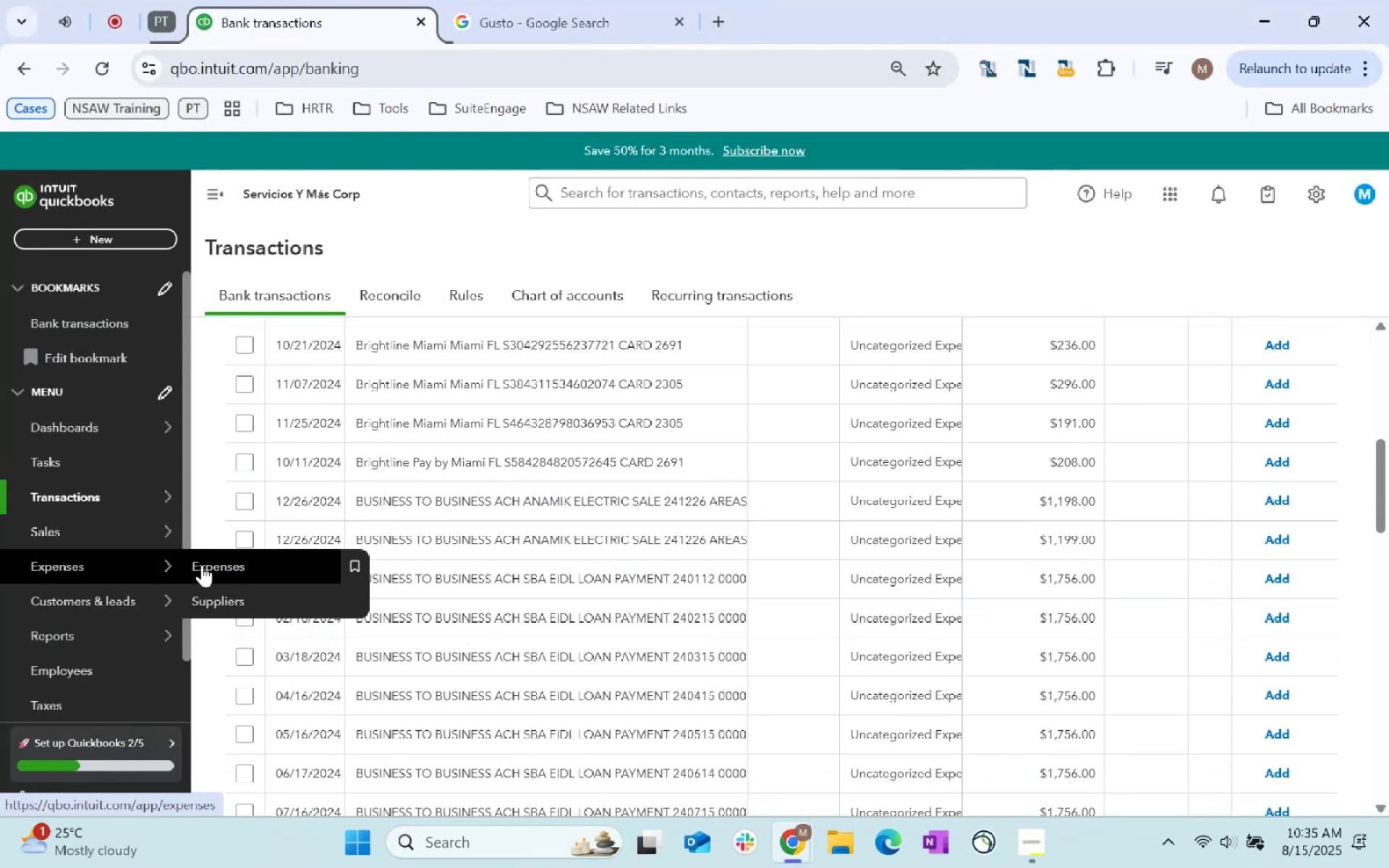 
wait(6.09)
 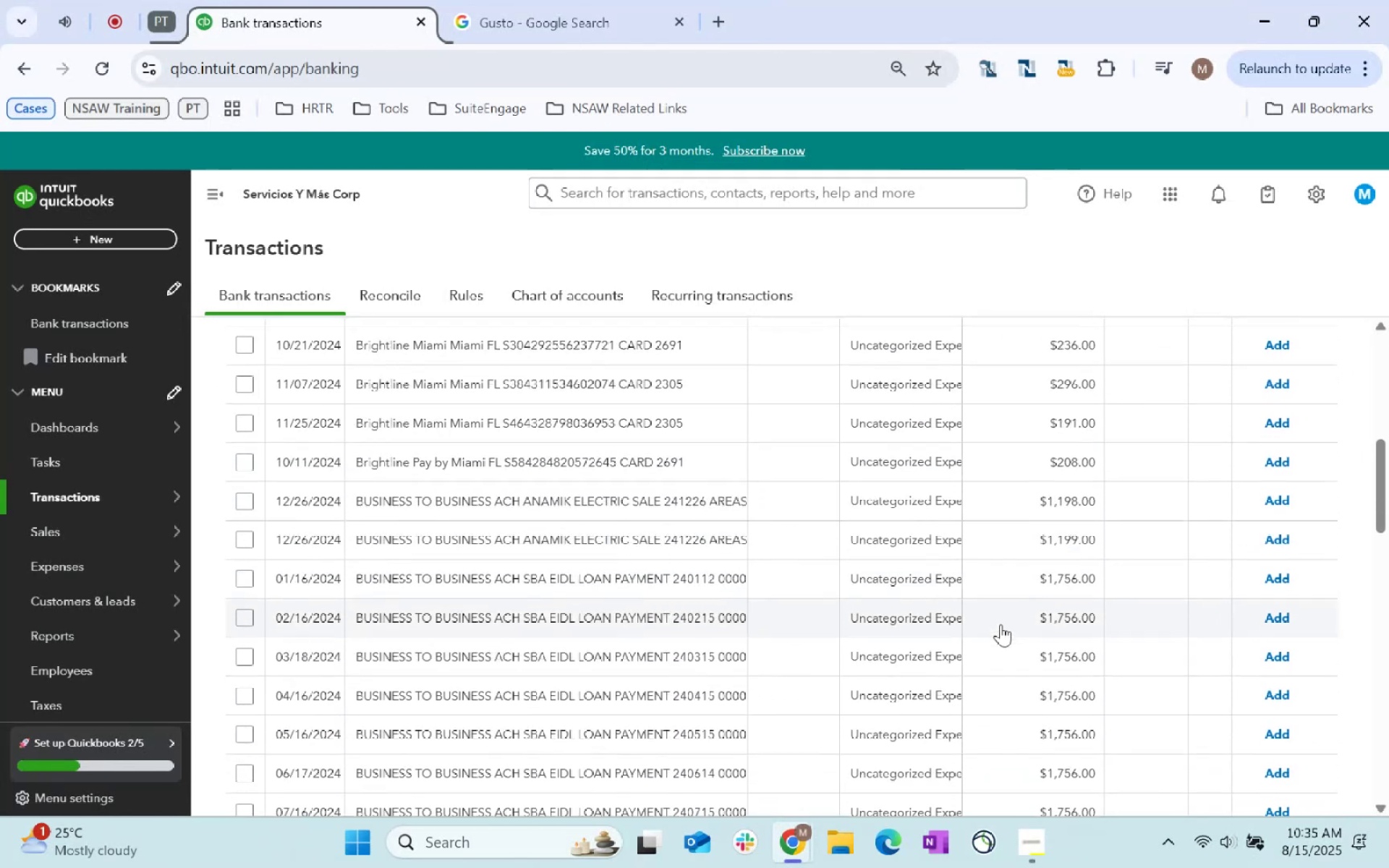 
scroll: coordinate [766, 522], scroll_direction: up, amount: 6.0
 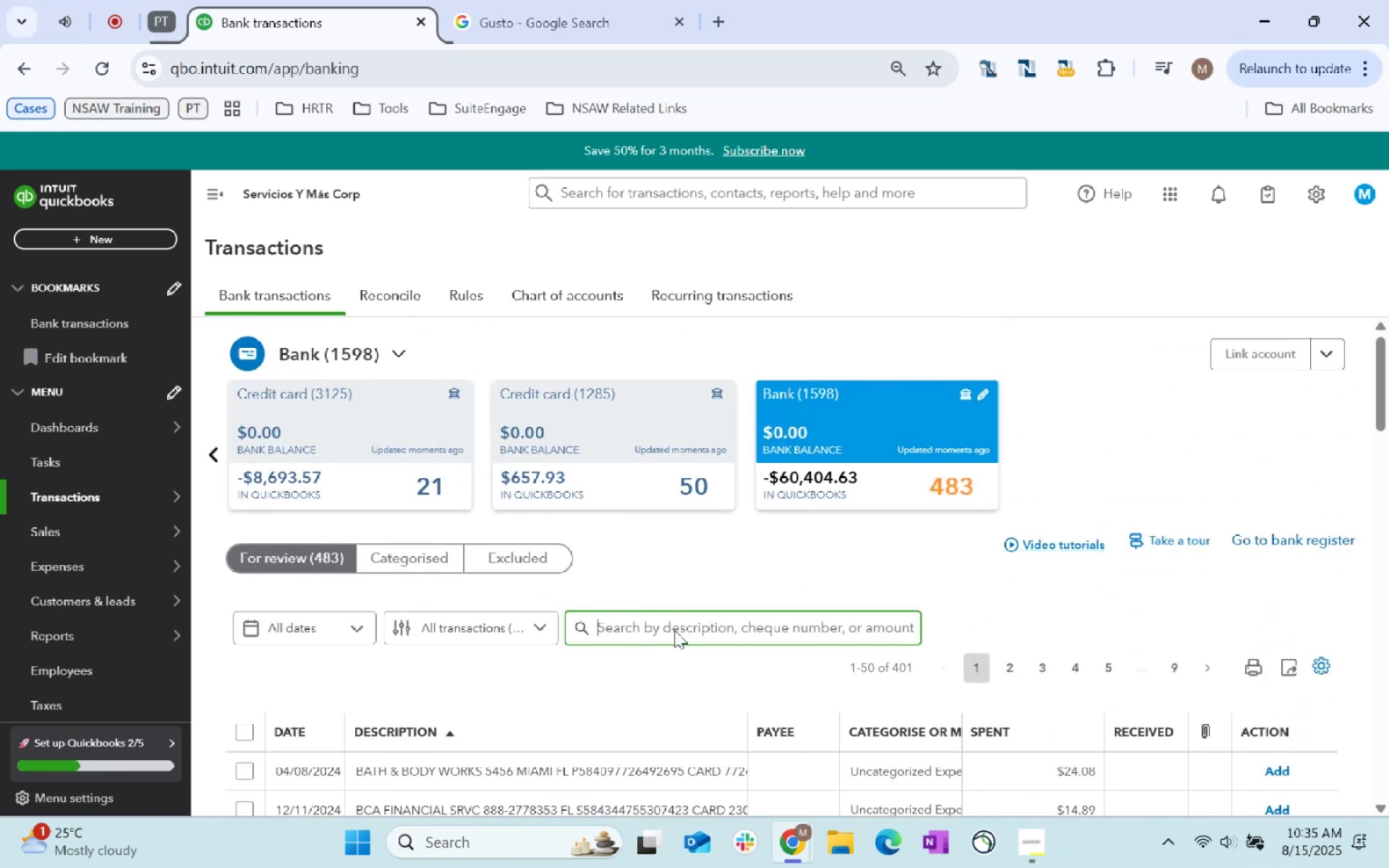 
type(SAB EIDL)
 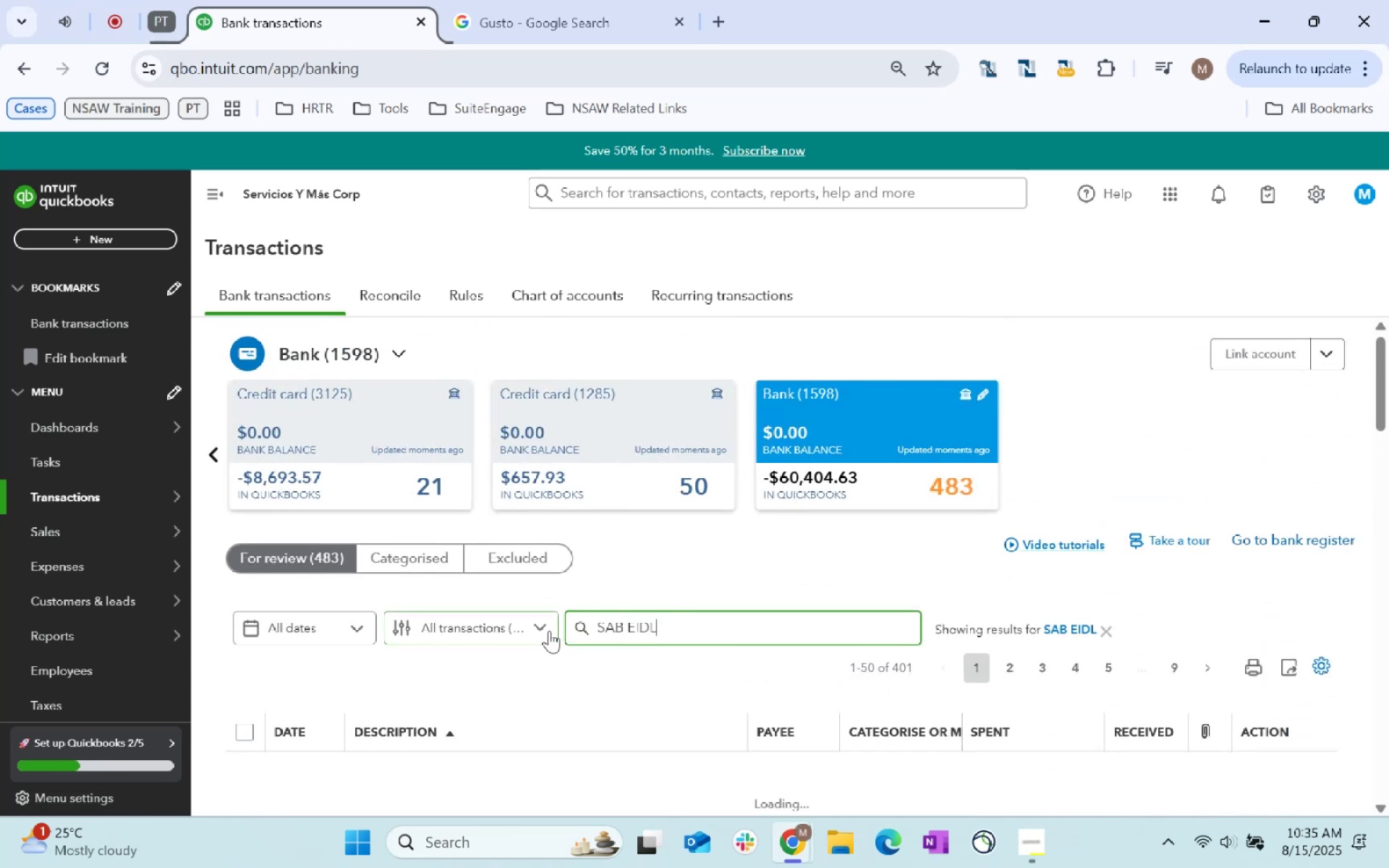 
 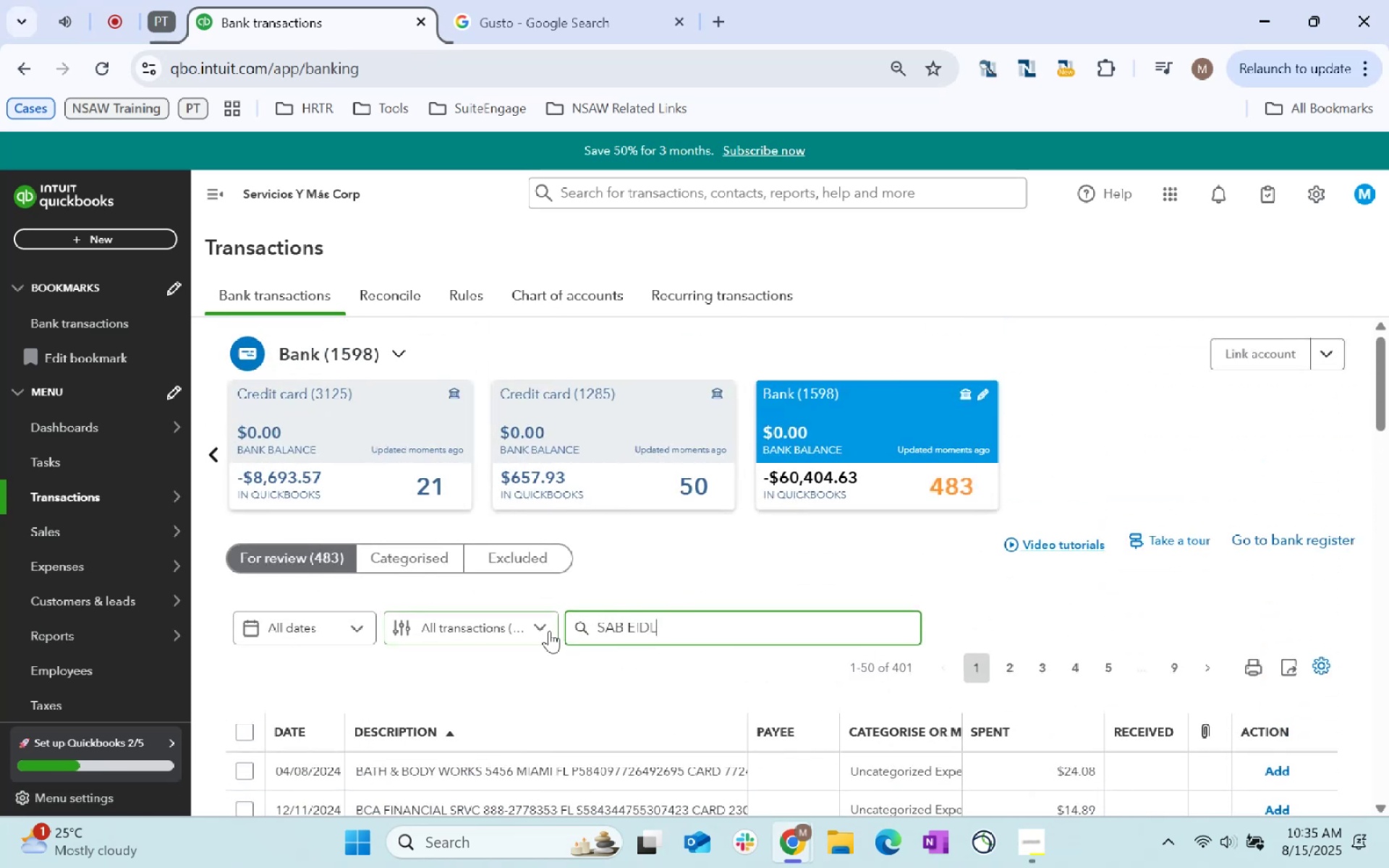 
key(Enter)
 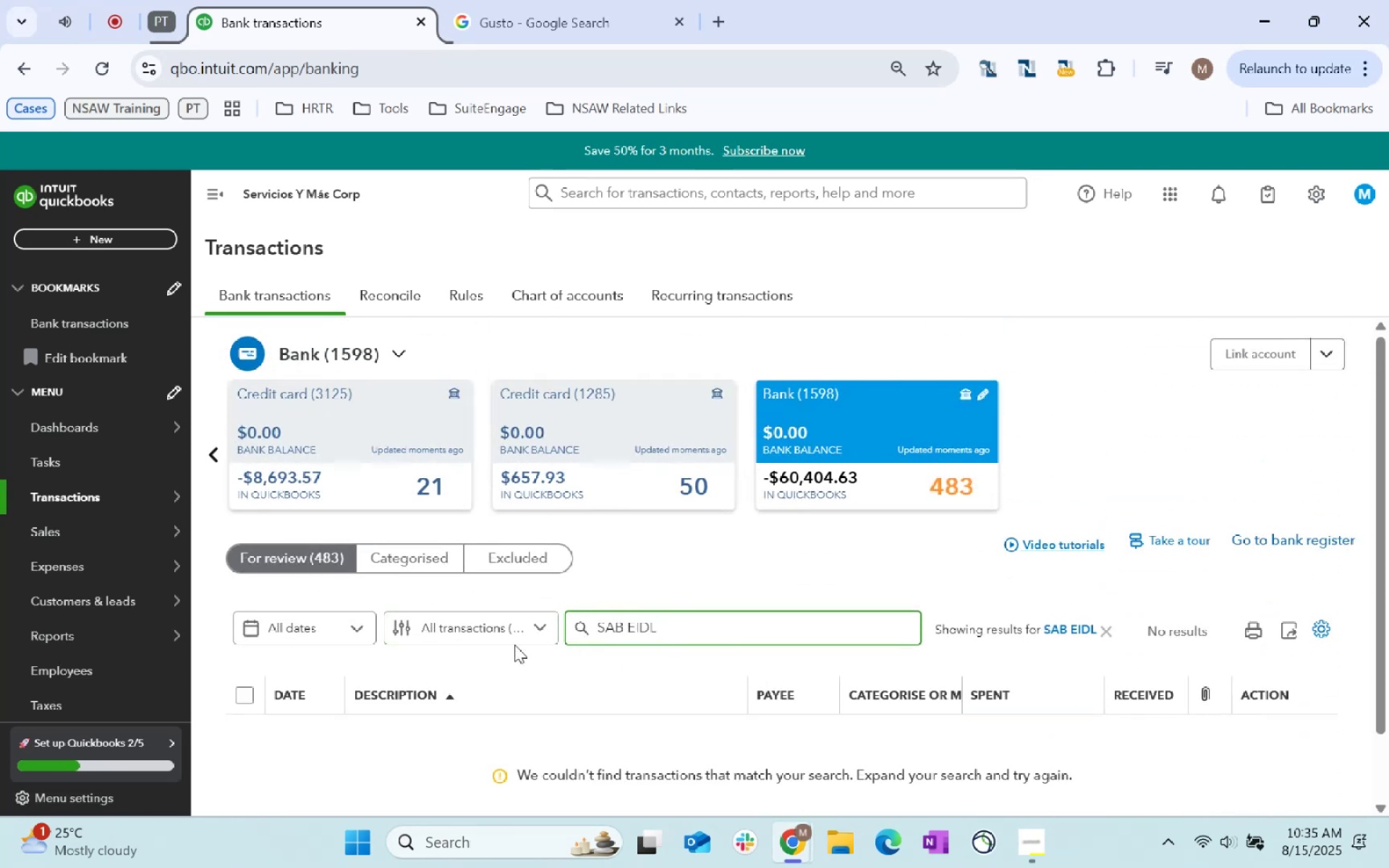 
scroll: coordinate [582, 557], scroll_direction: down, amount: 2.0
 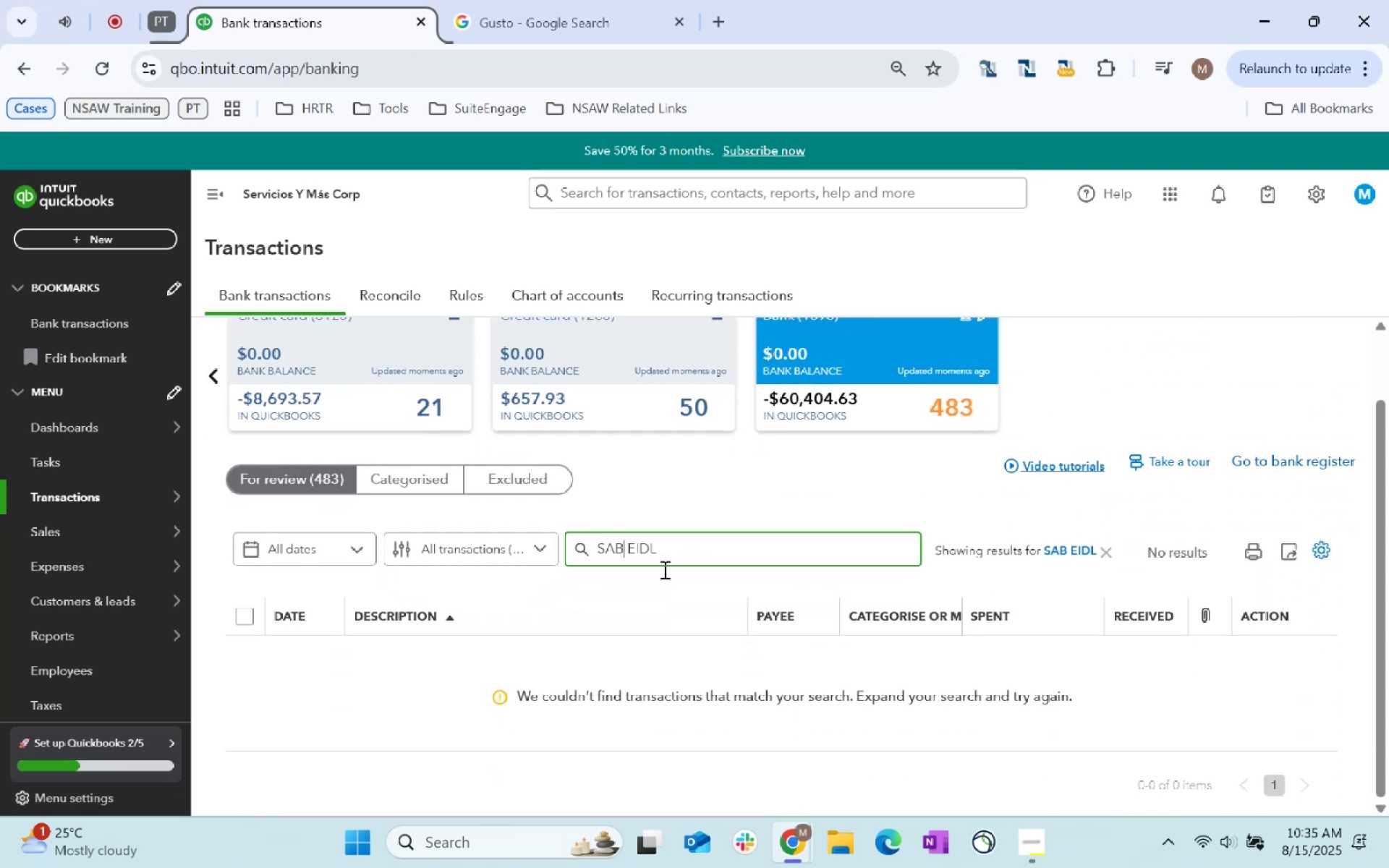 
key(Backspace)
key(Backspace)
type(BA)
 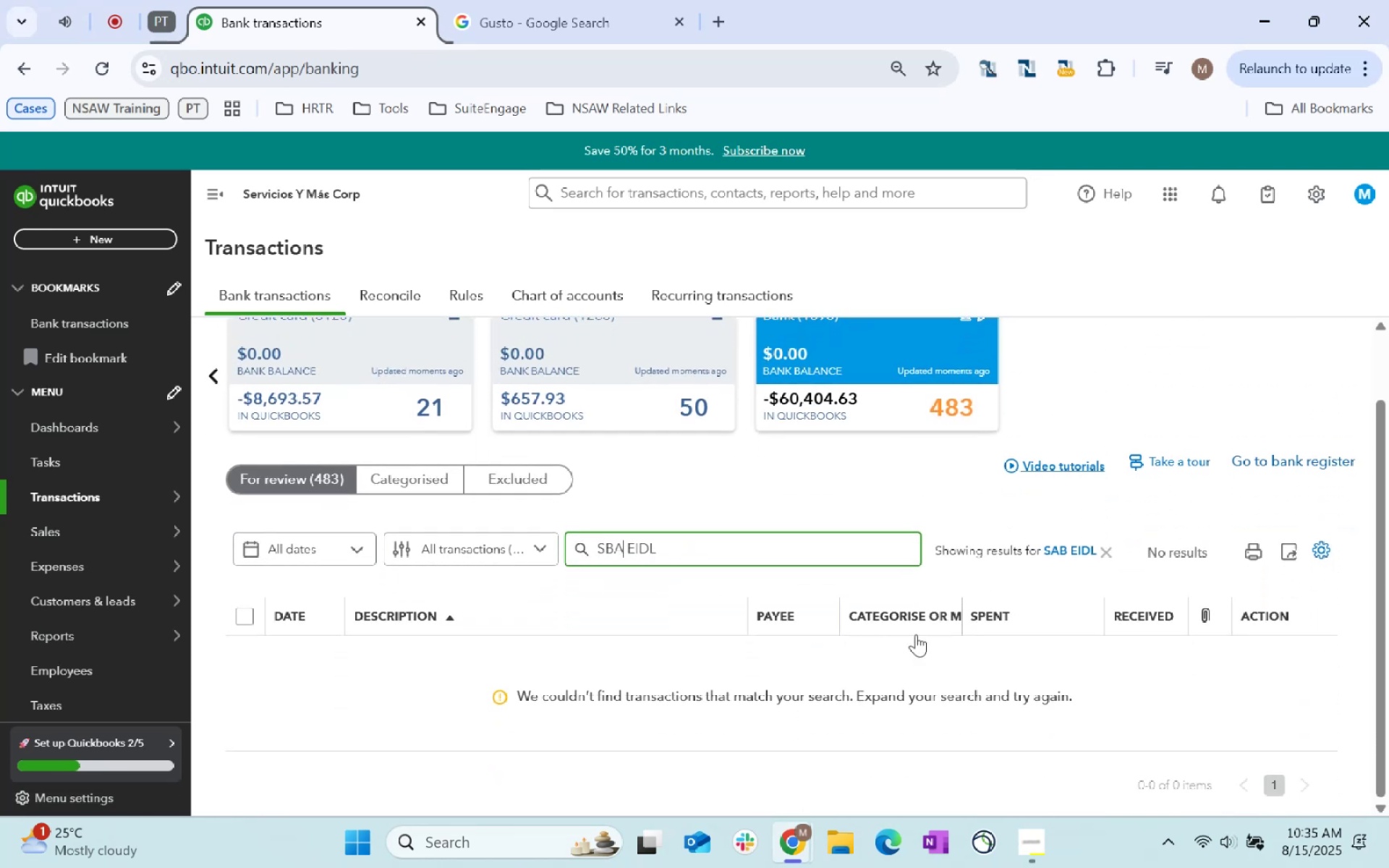 
 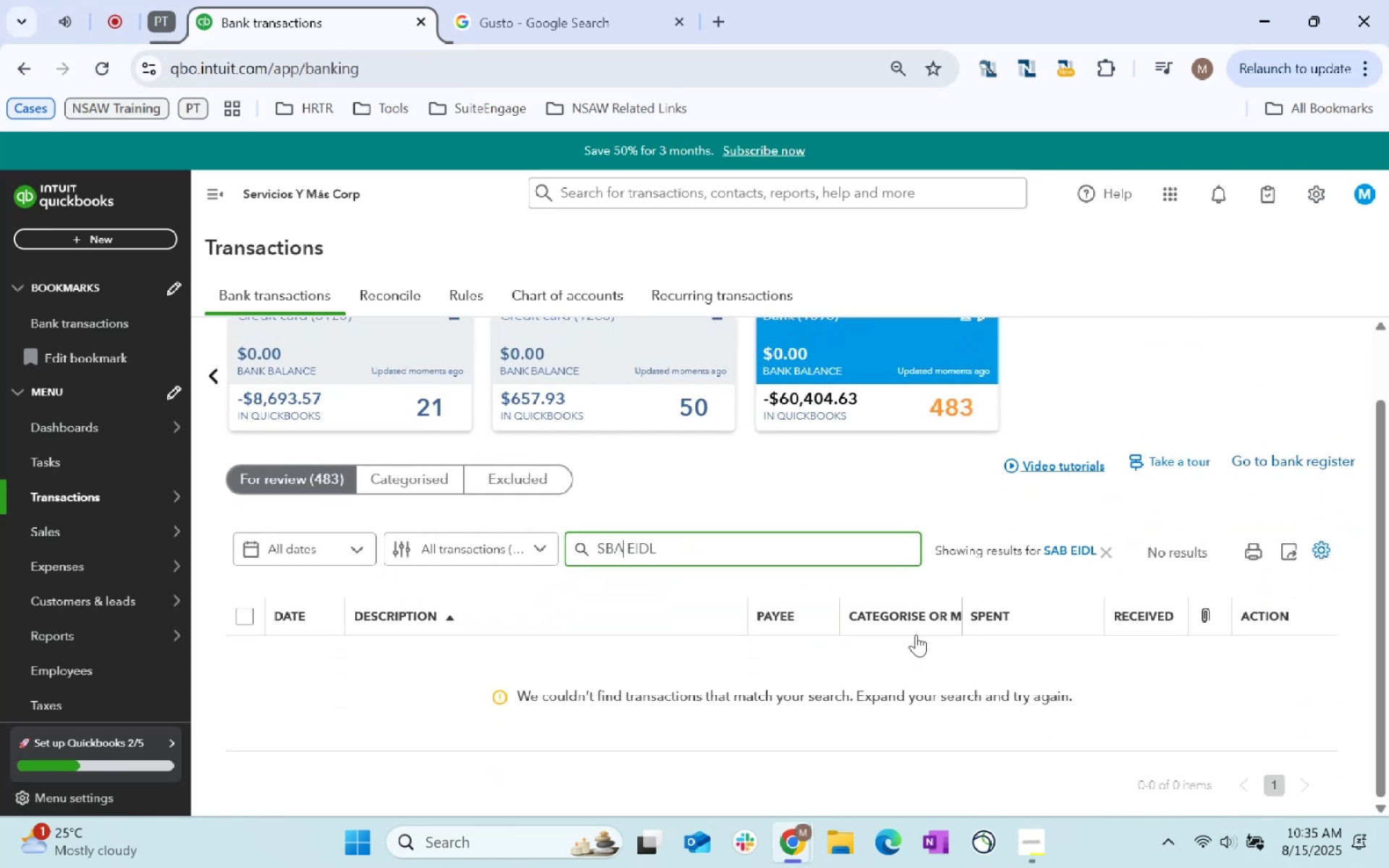 
key(Enter)
 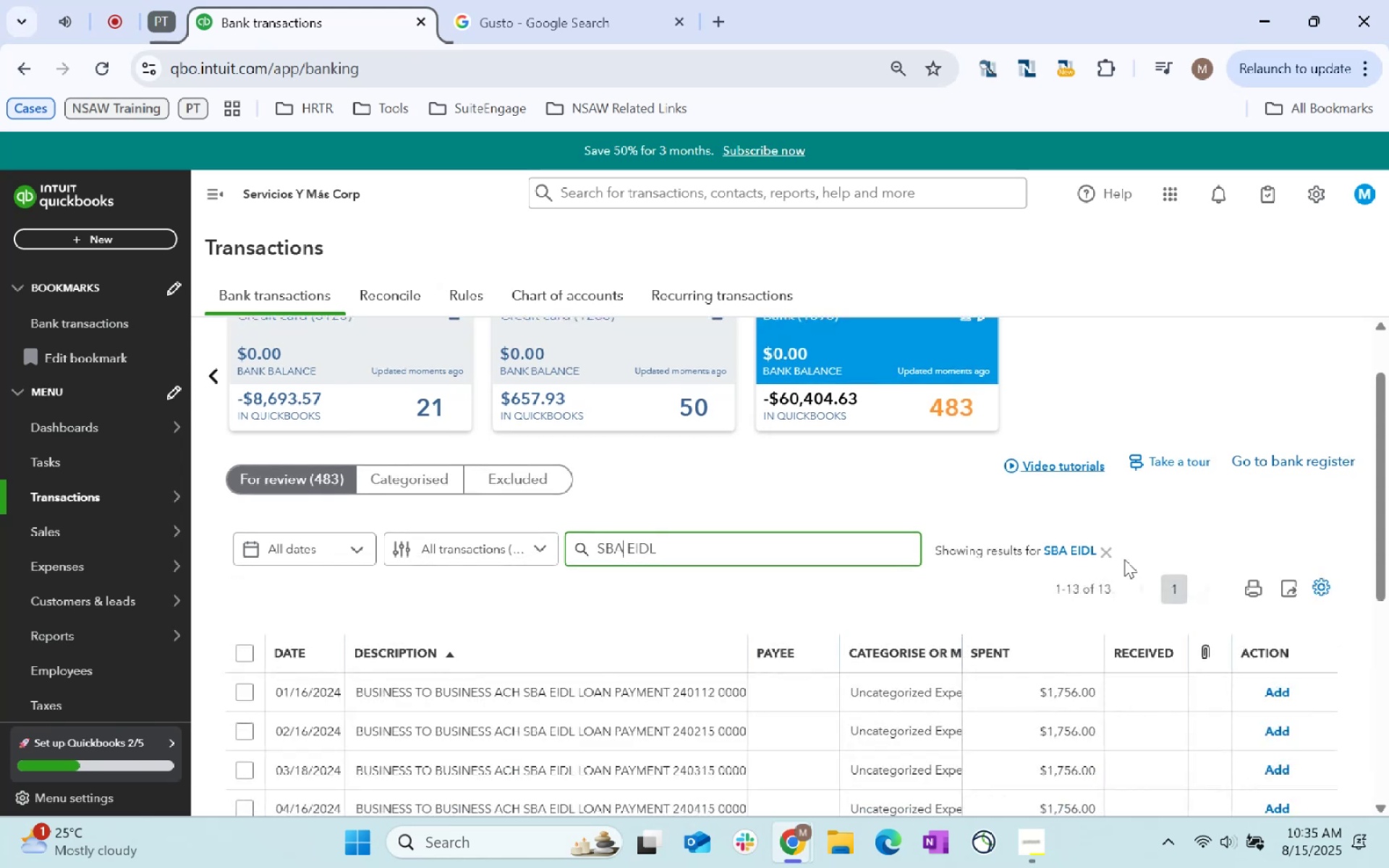 
scroll: coordinate [919, 716], scroll_direction: down, amount: 24.0
 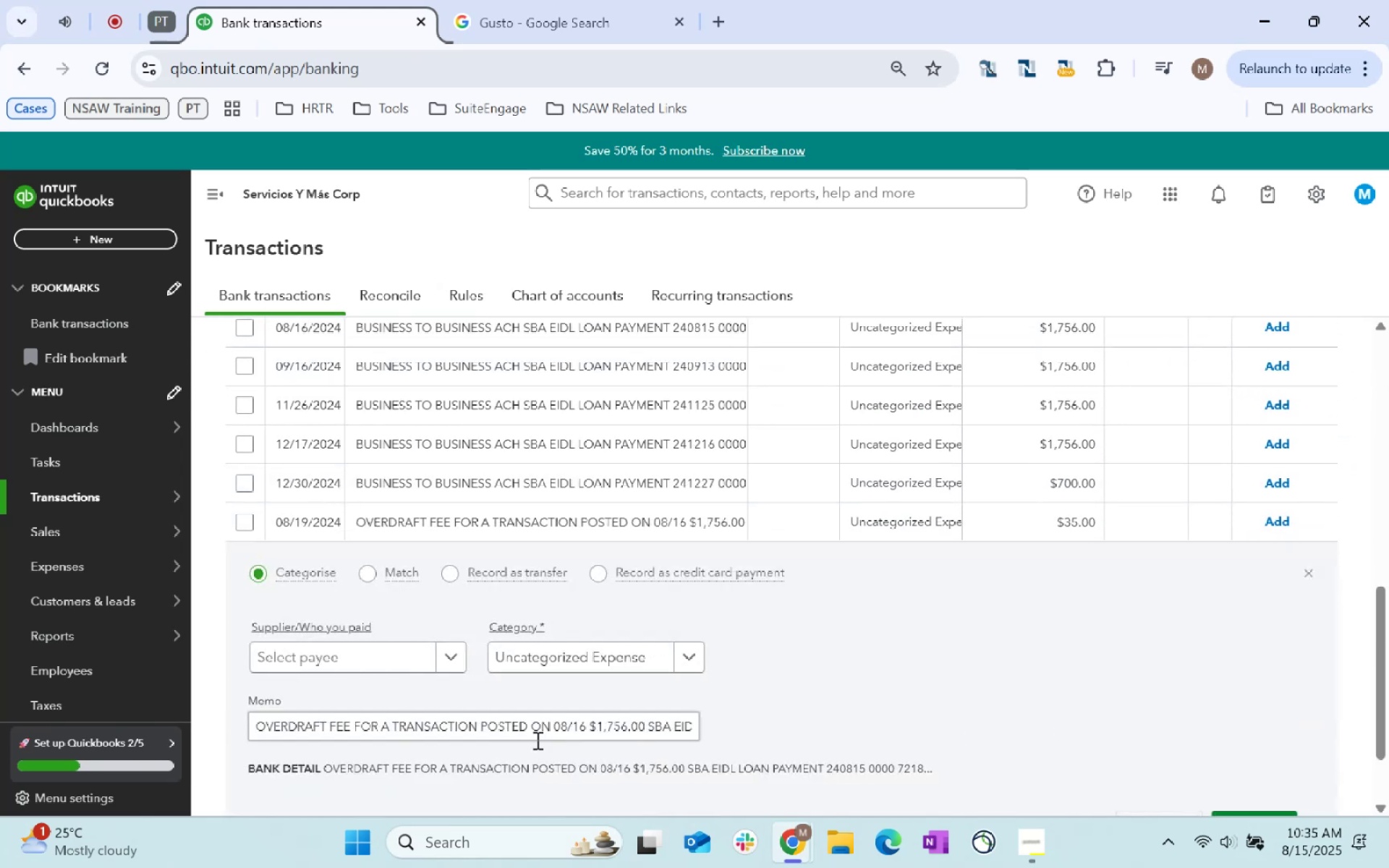 
wait(7.23)
 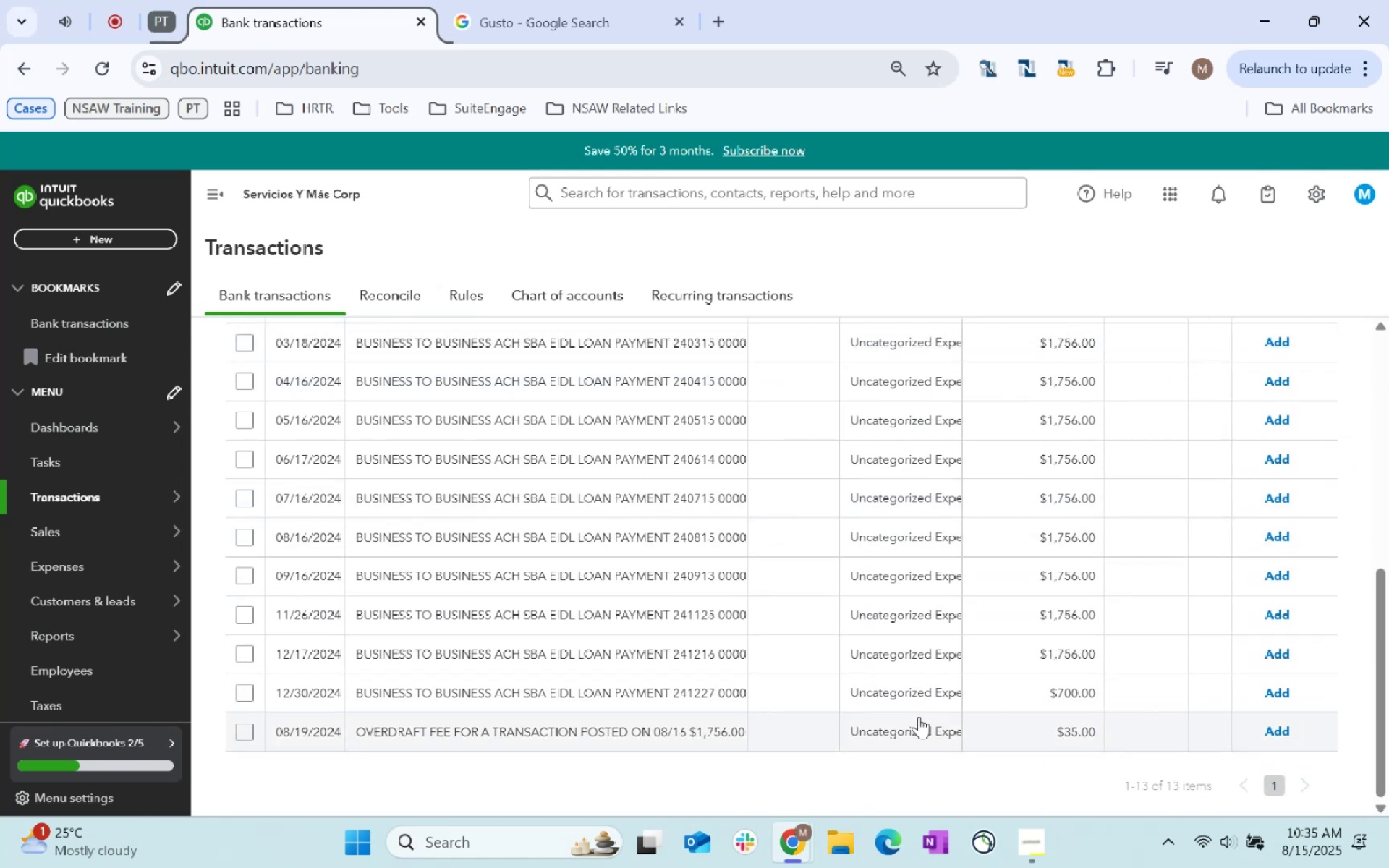 
type(bank)
 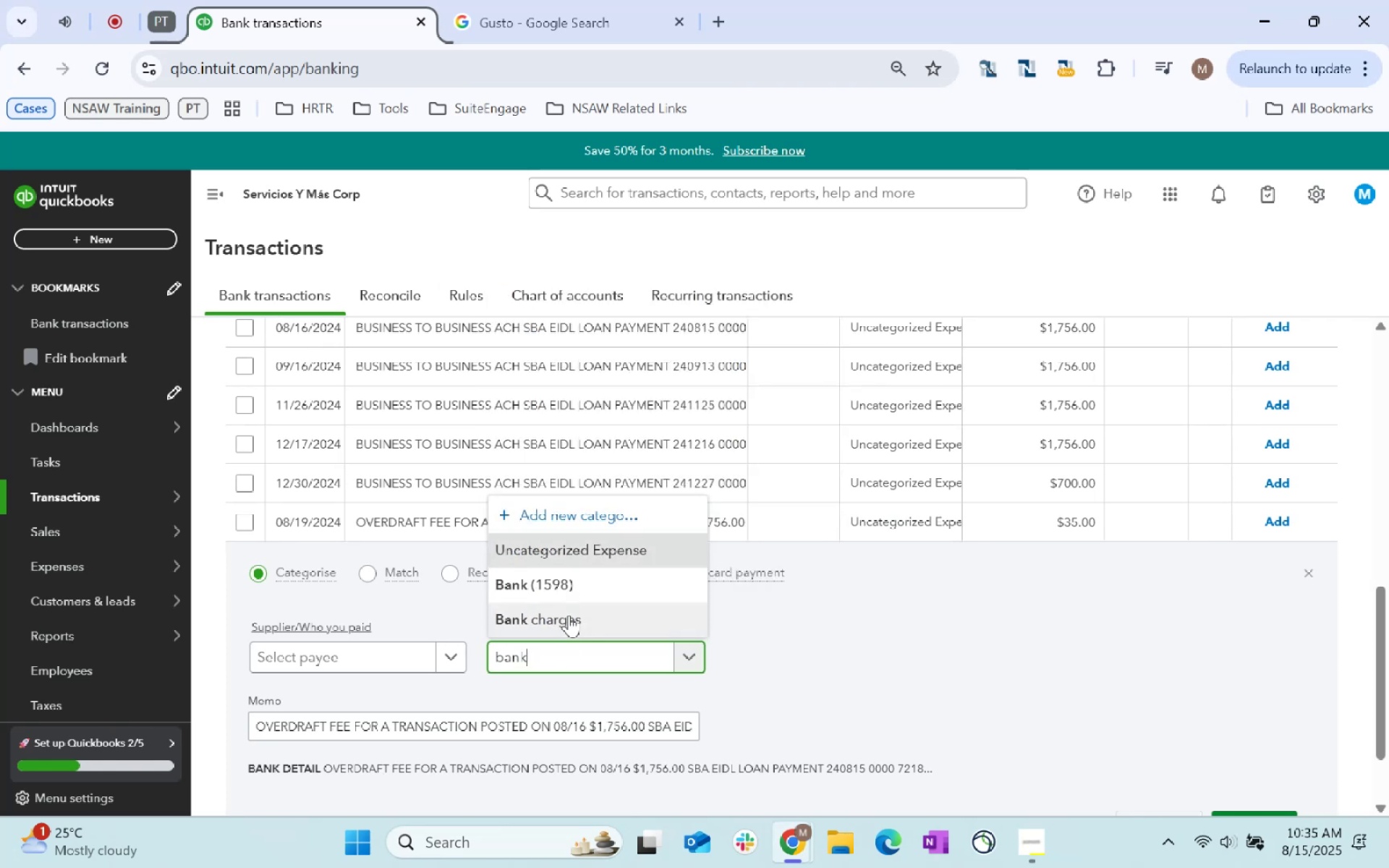 
left_click([590, 621])
 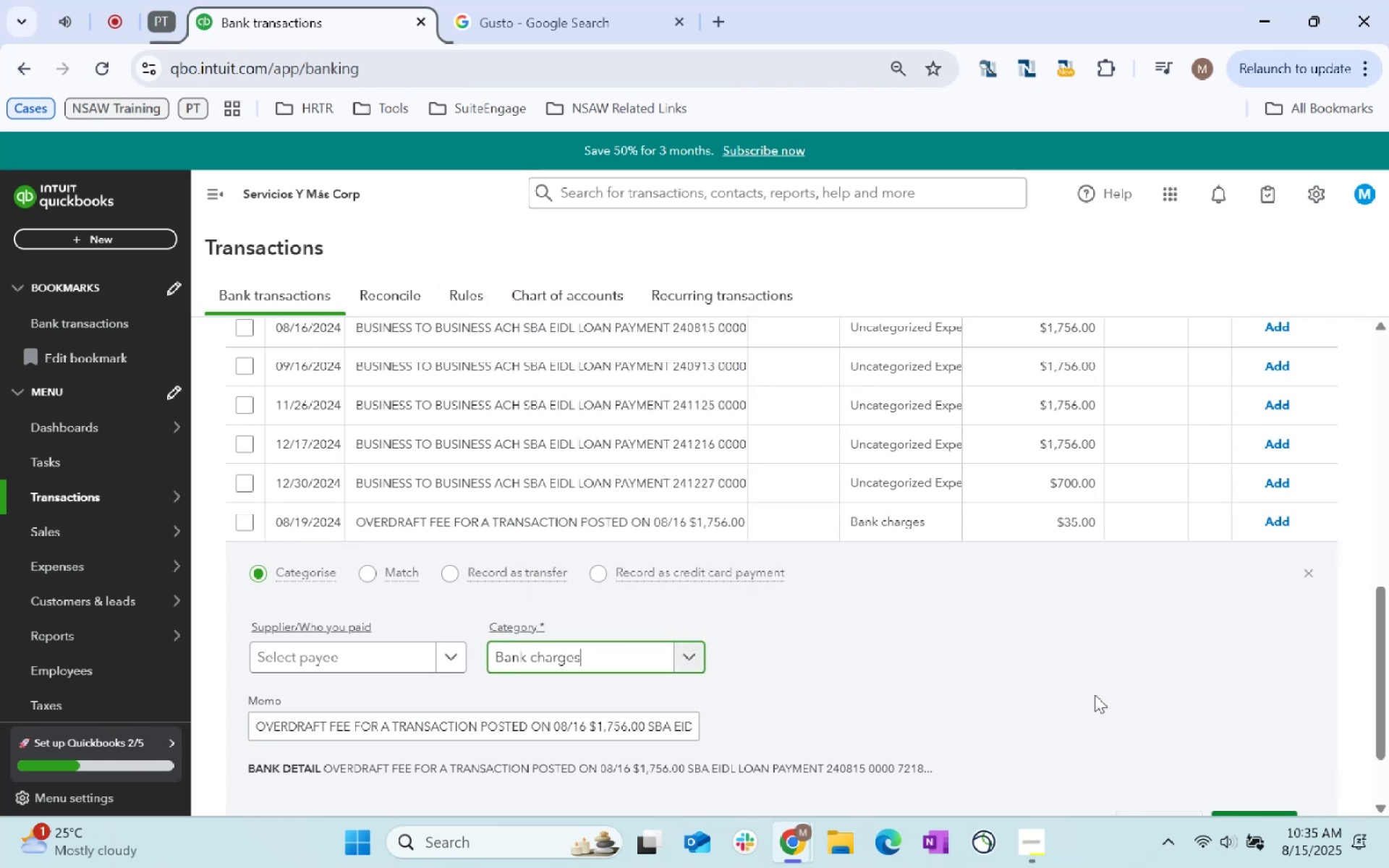 
scroll: coordinate [1165, 699], scroll_direction: down, amount: 1.0
 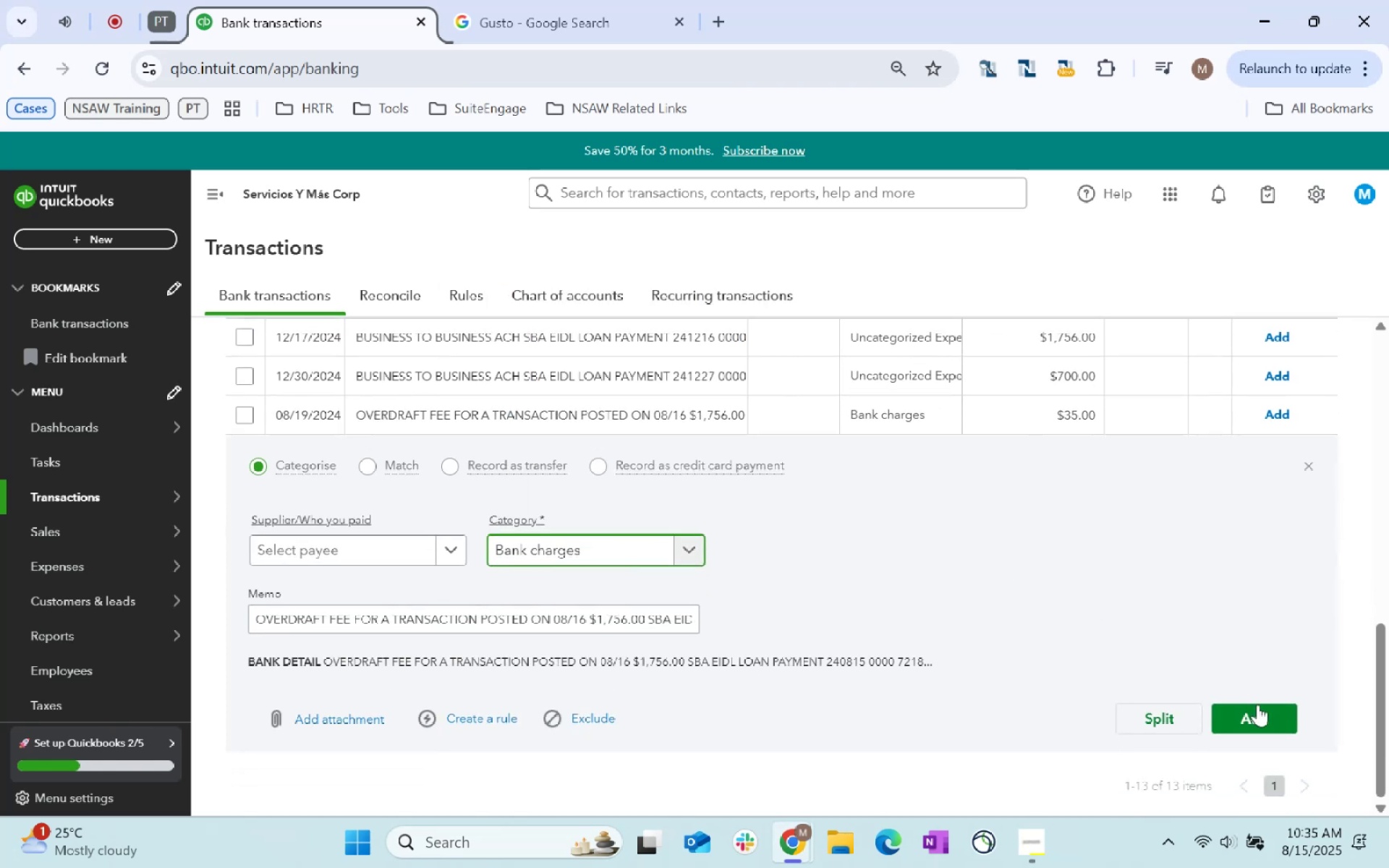 
left_click([1257, 712])
 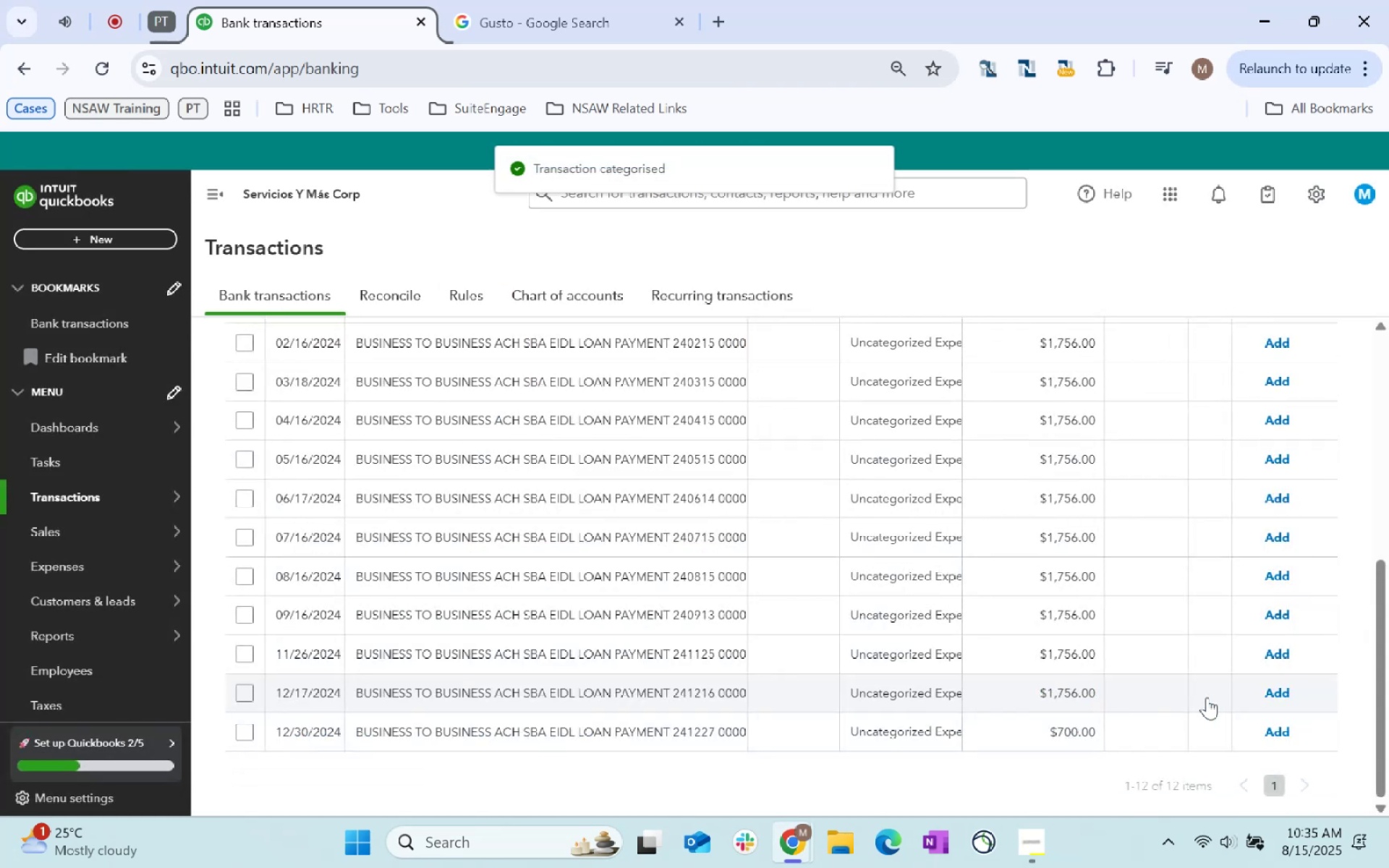 
scroll: coordinate [716, 736], scroll_direction: up, amount: 3.0
 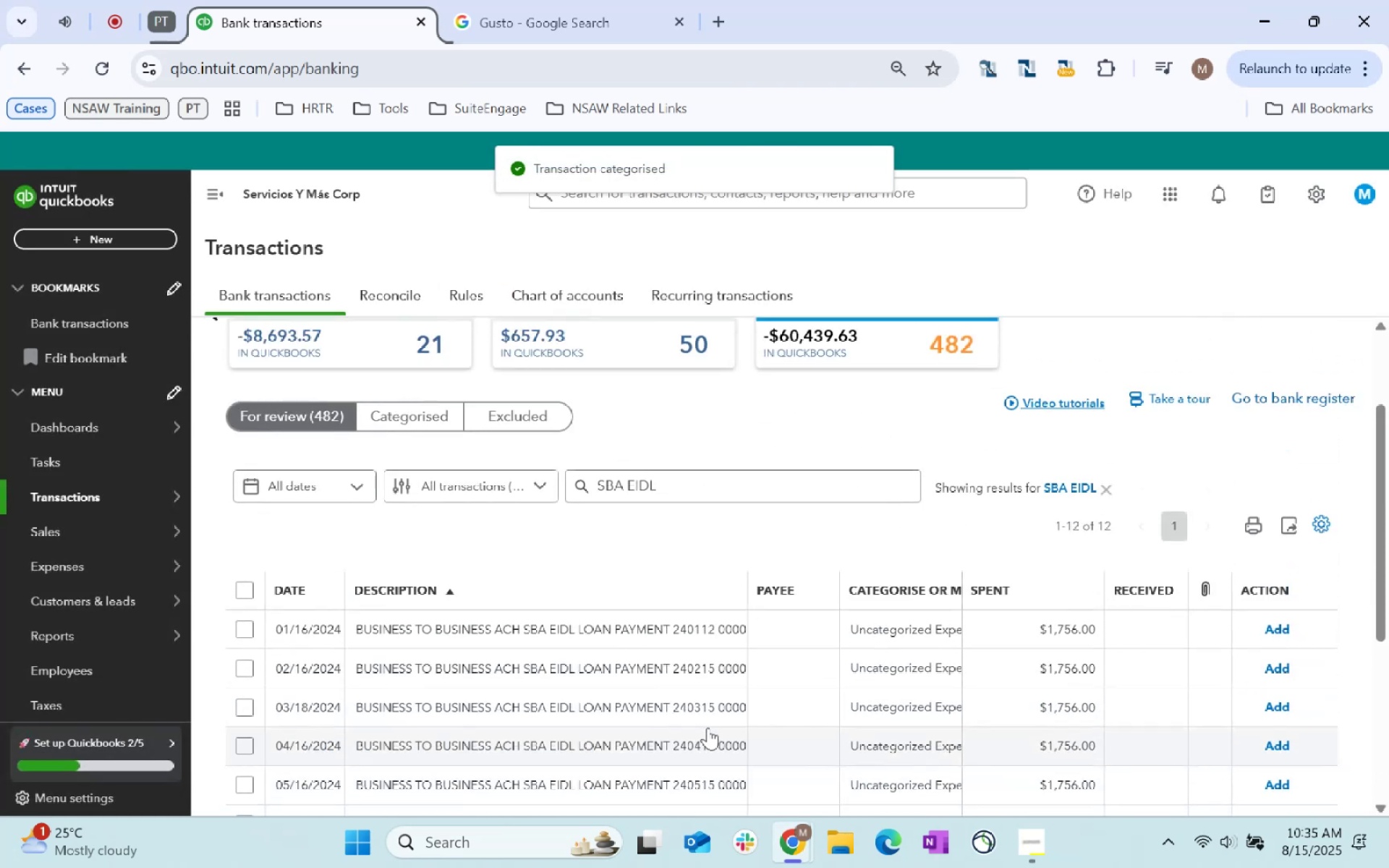 
scroll: coordinate [707, 724], scroll_direction: down, amount: 5.0
 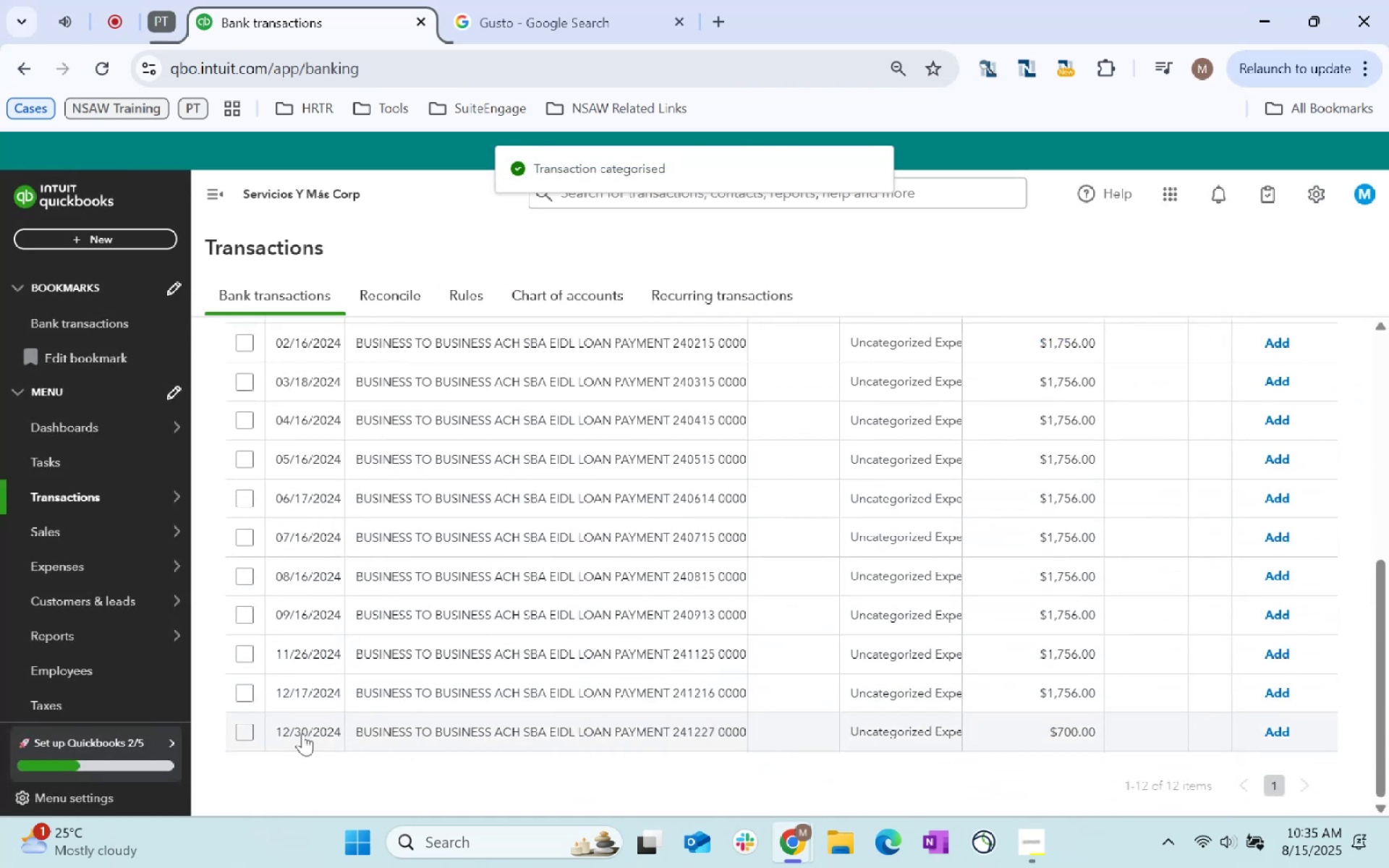 
left_click([242, 731])
 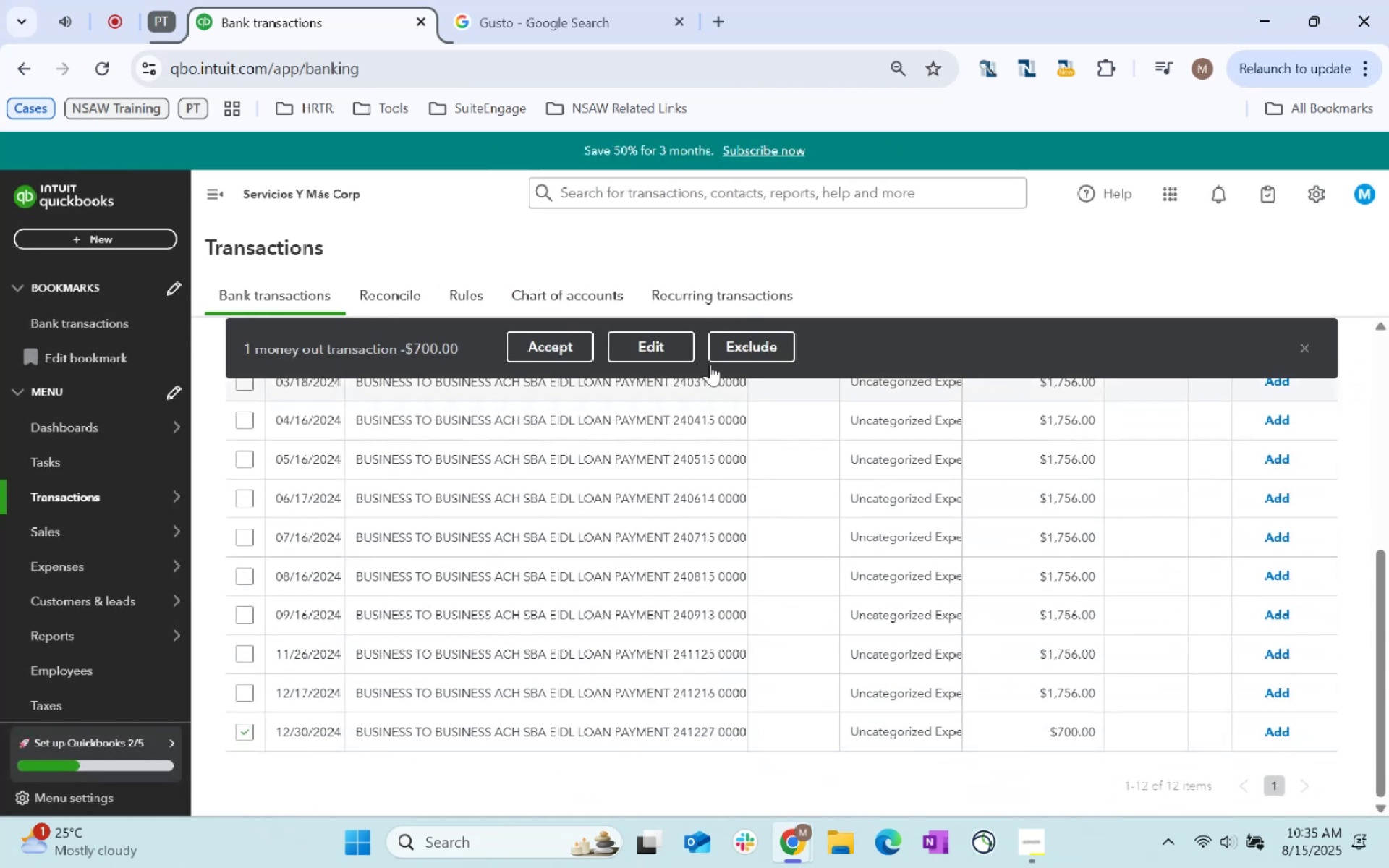 
left_click([670, 339])
 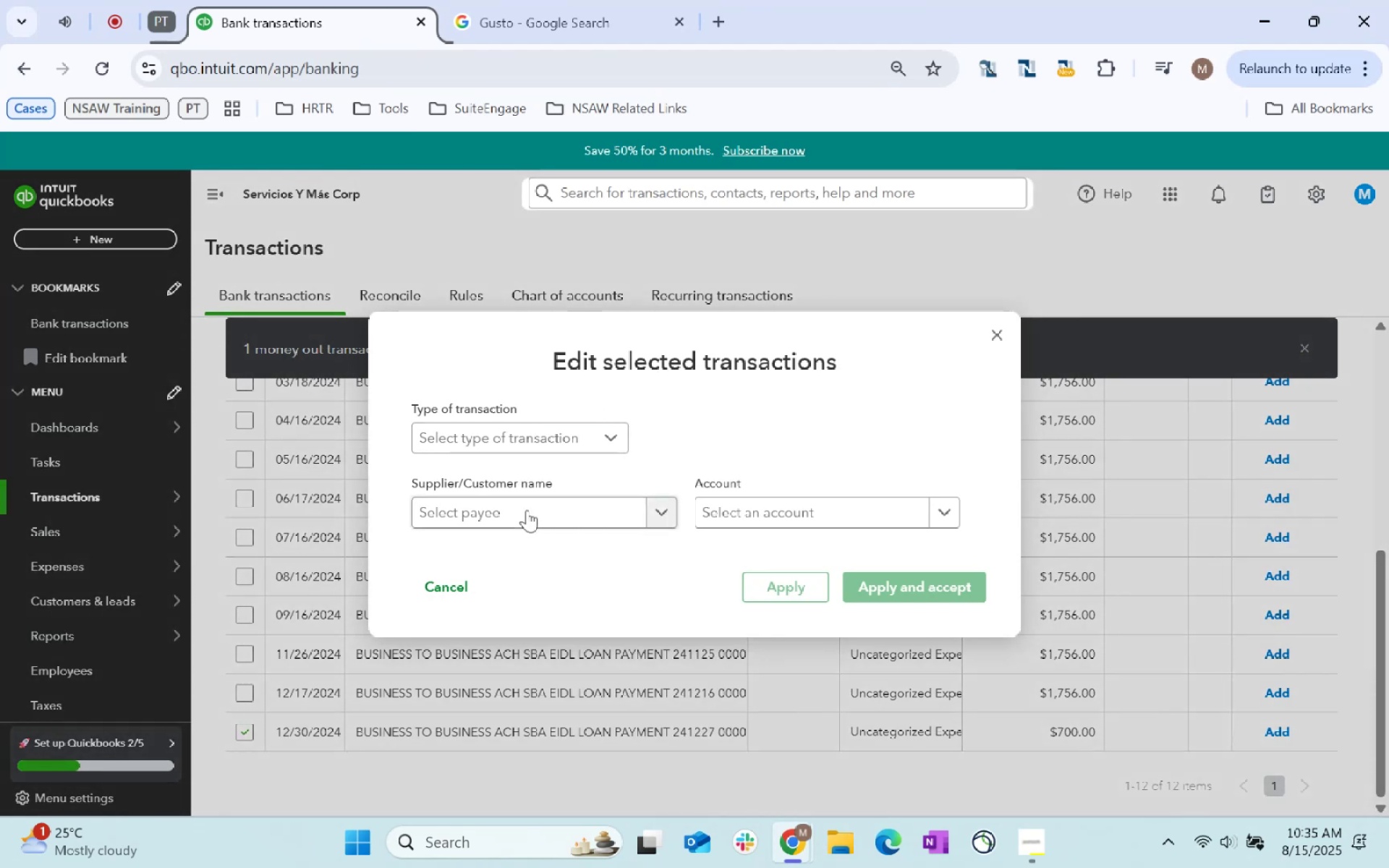 
type(SBA)
 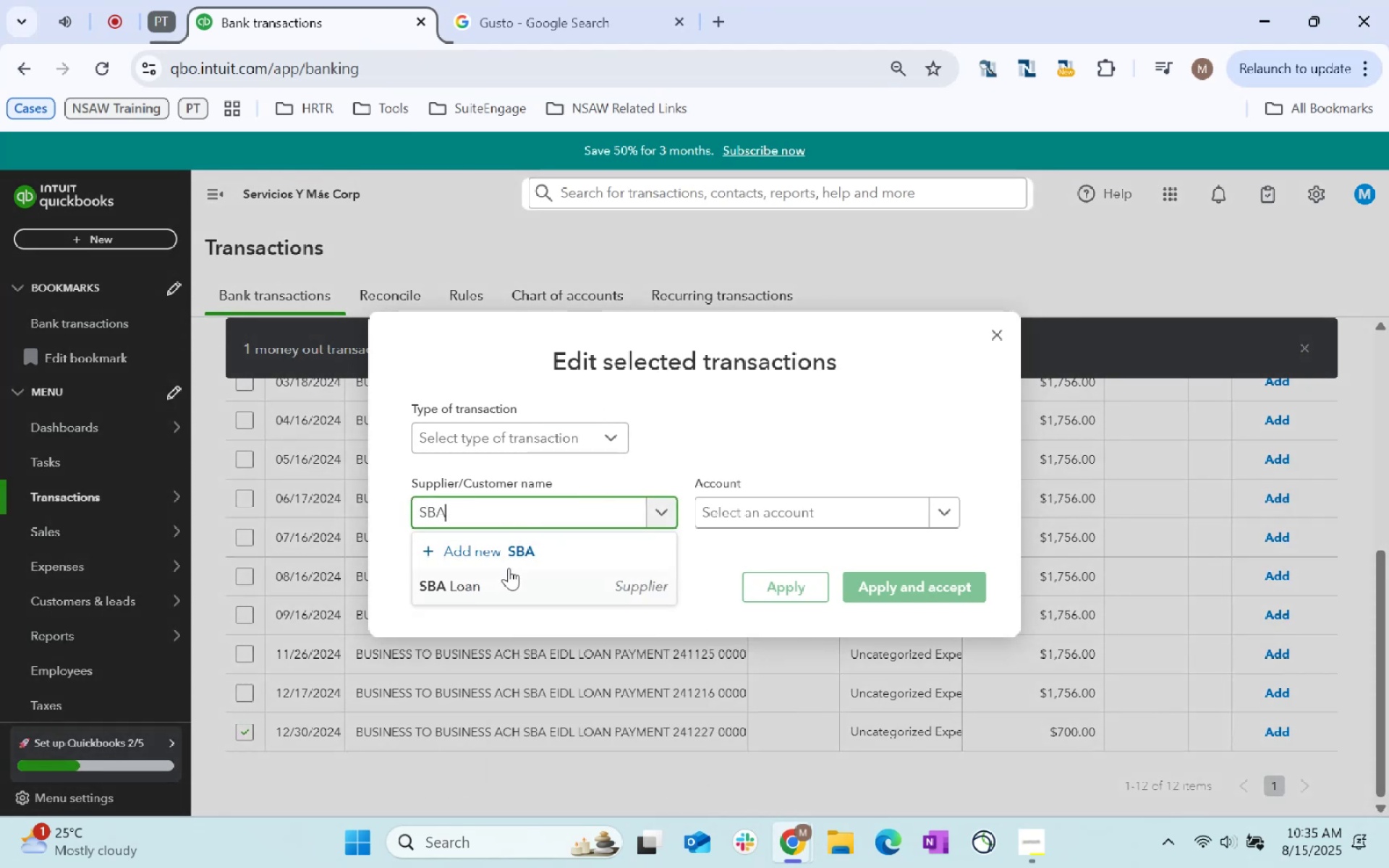 
left_click([515, 585])
 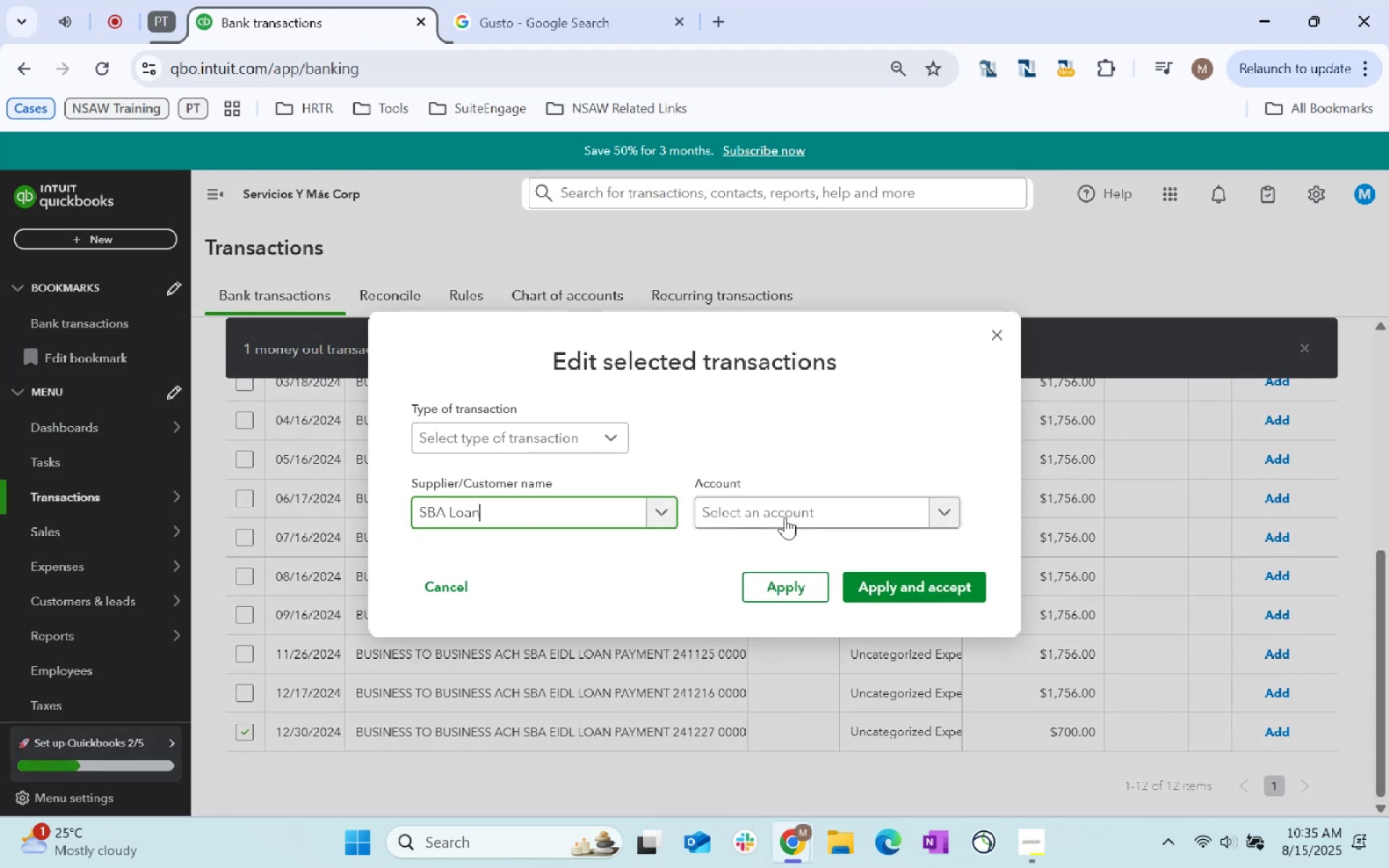 
left_click([783, 516])
 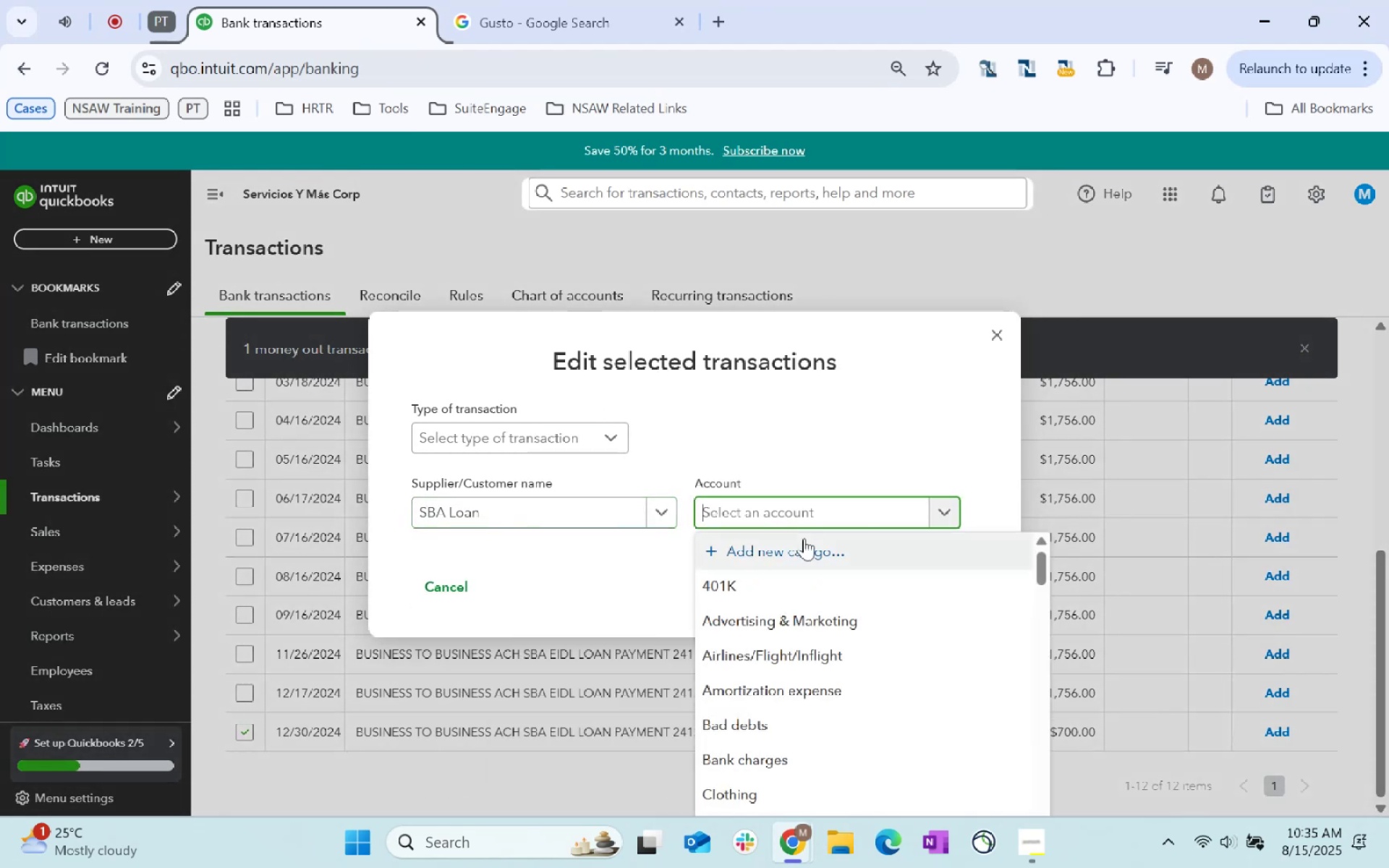 
type(It)
key(Backspace)
type(nterest)
 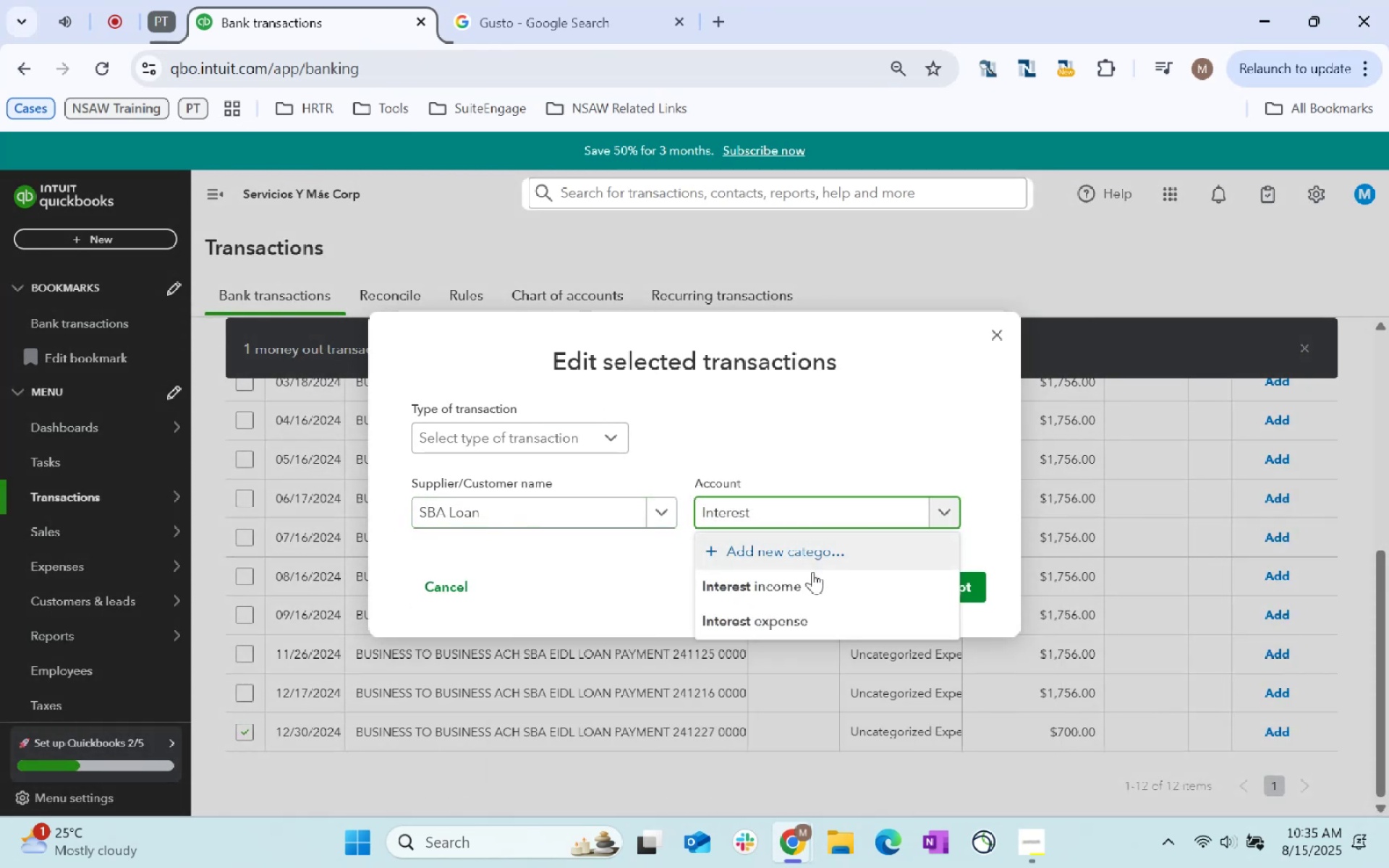 
left_click([811, 613])
 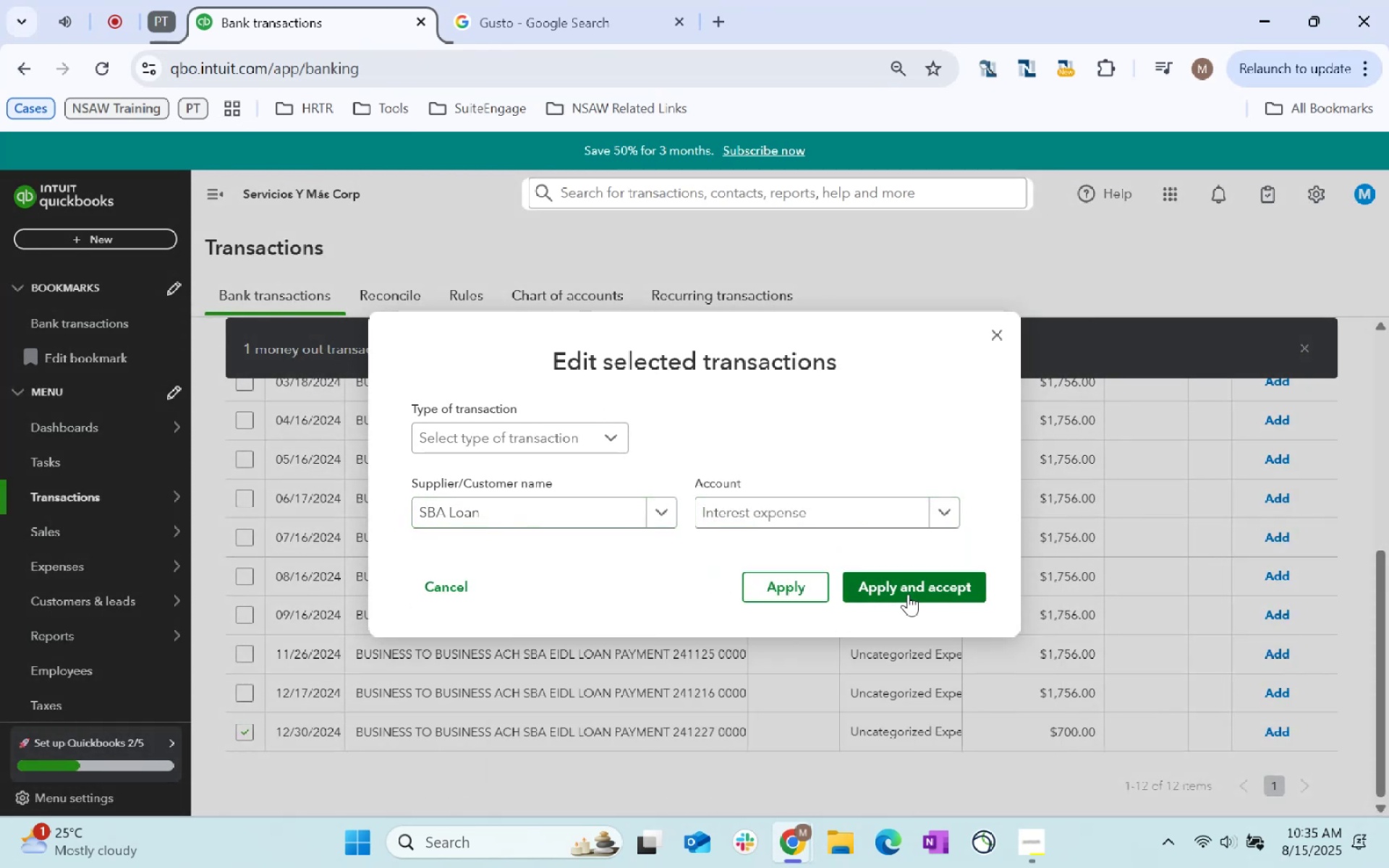 
left_click([909, 592])
 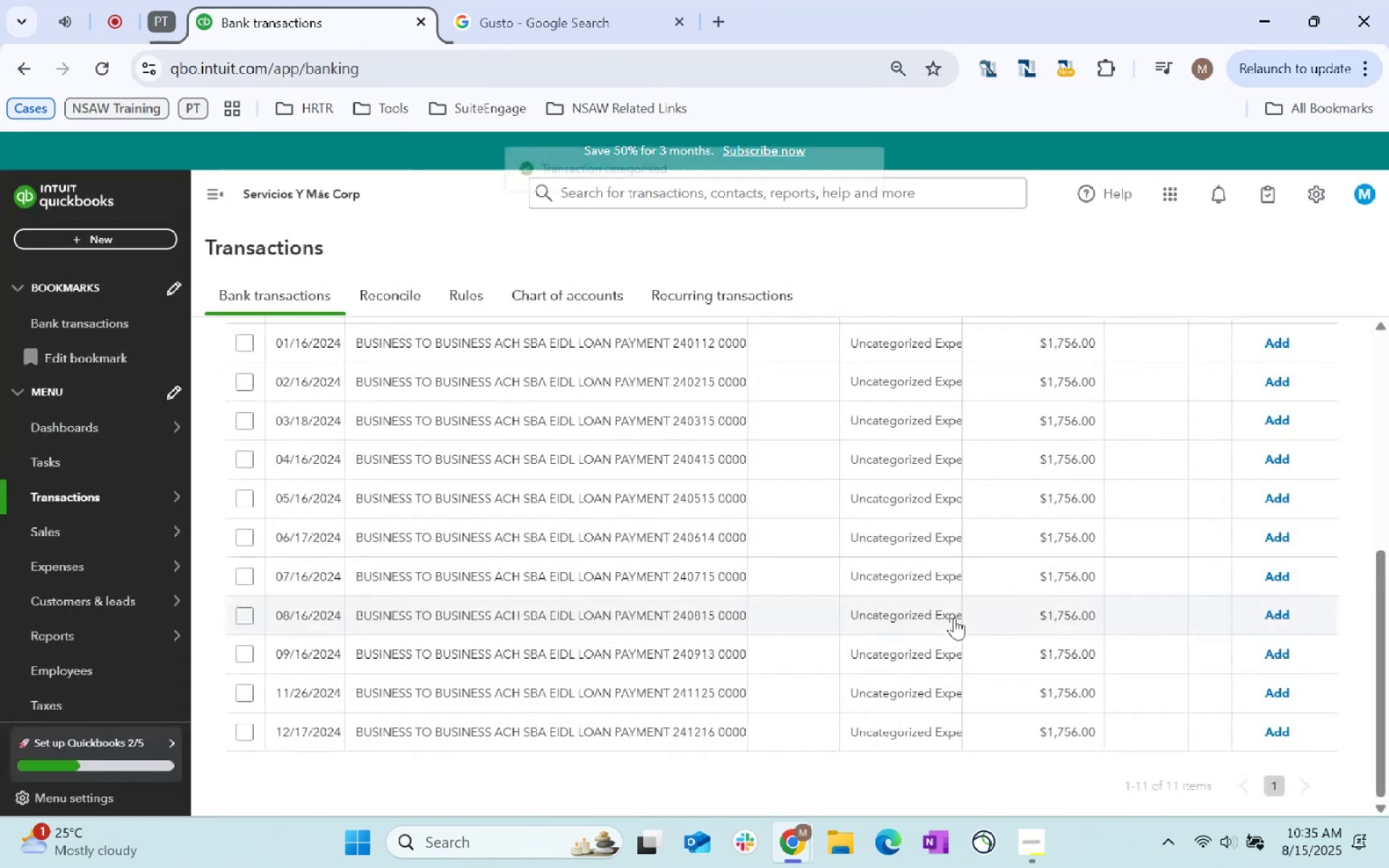 
scroll: coordinate [973, 585], scroll_direction: up, amount: 4.0
 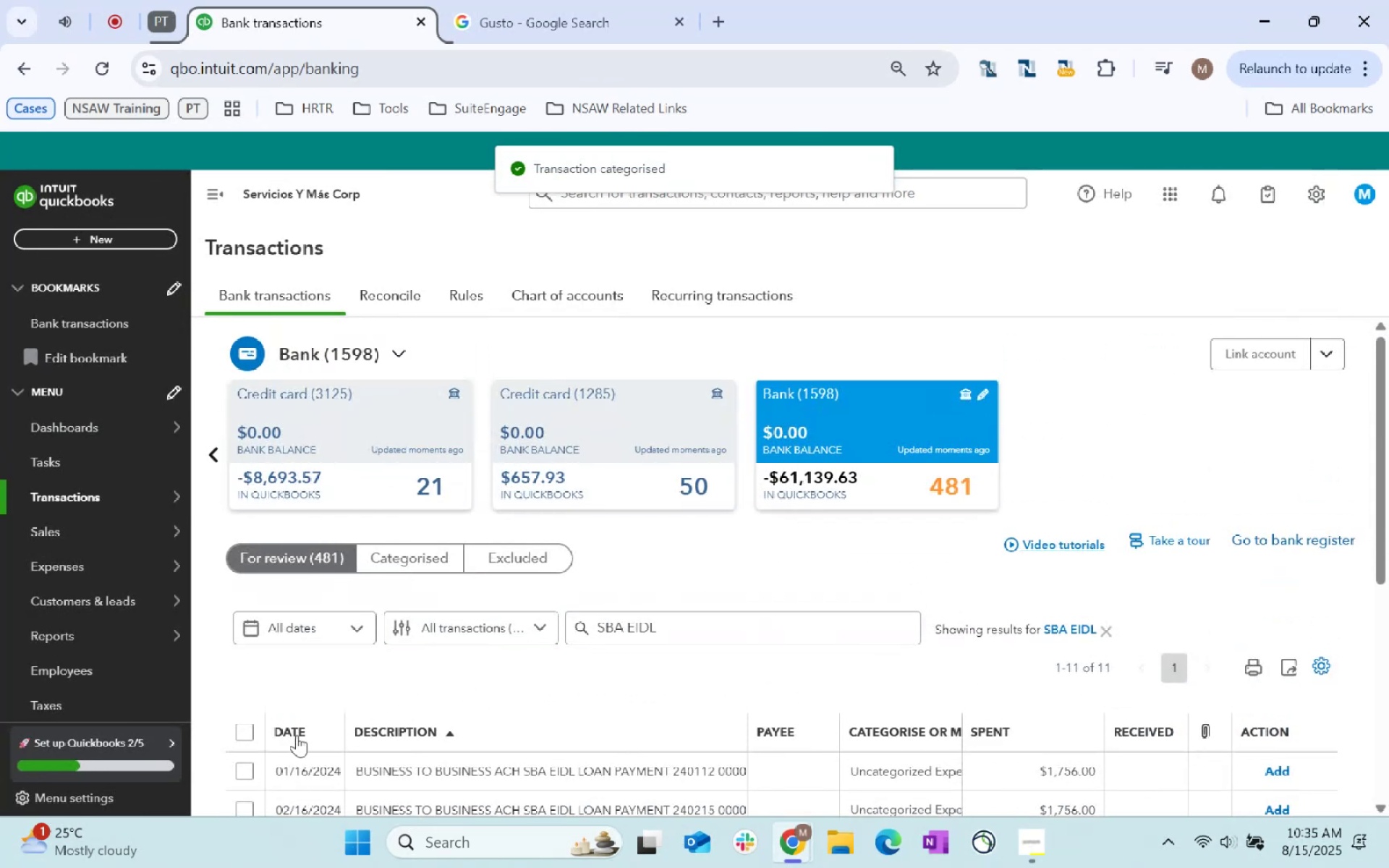 
left_click([245, 729])
 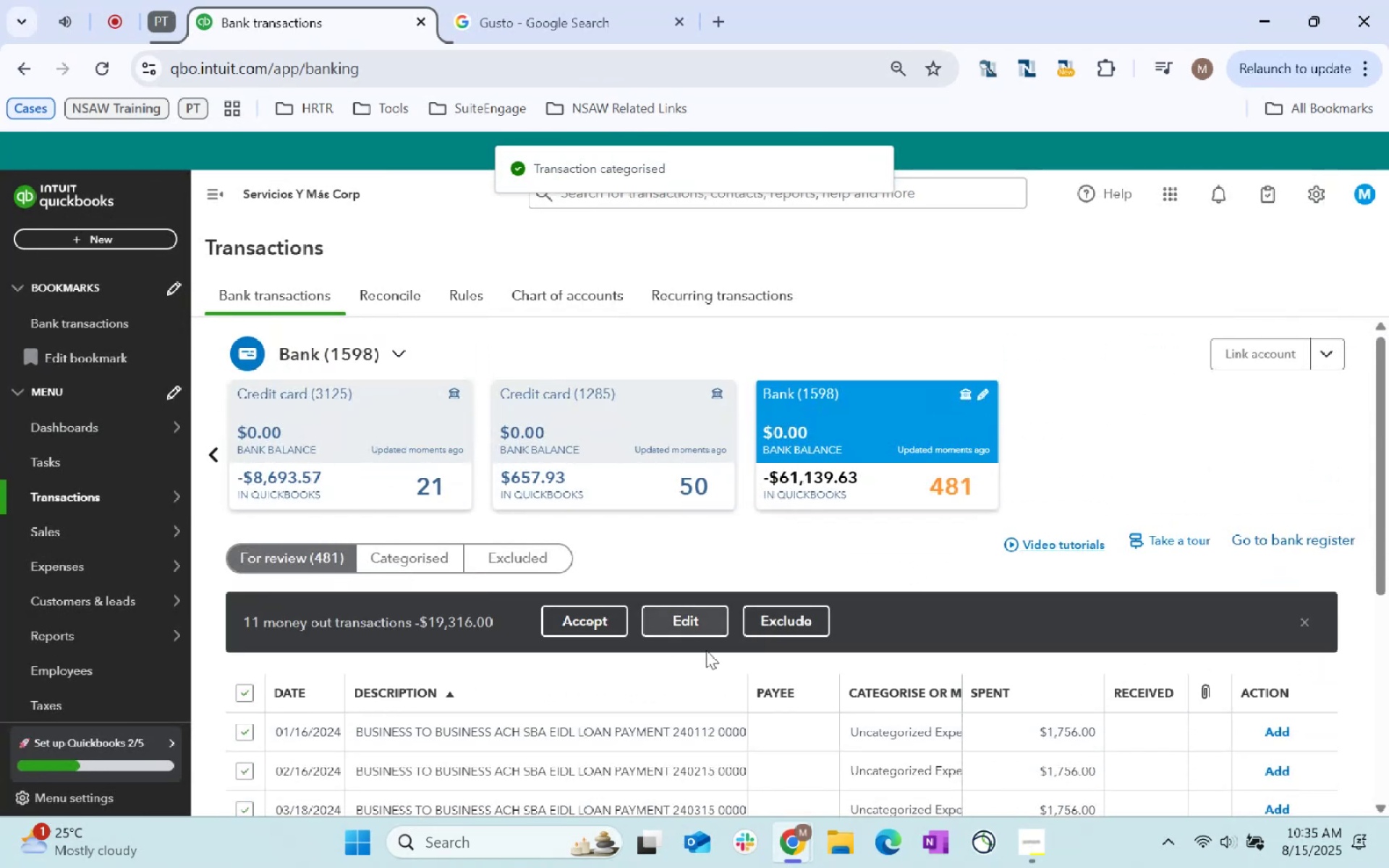 
left_click([697, 619])
 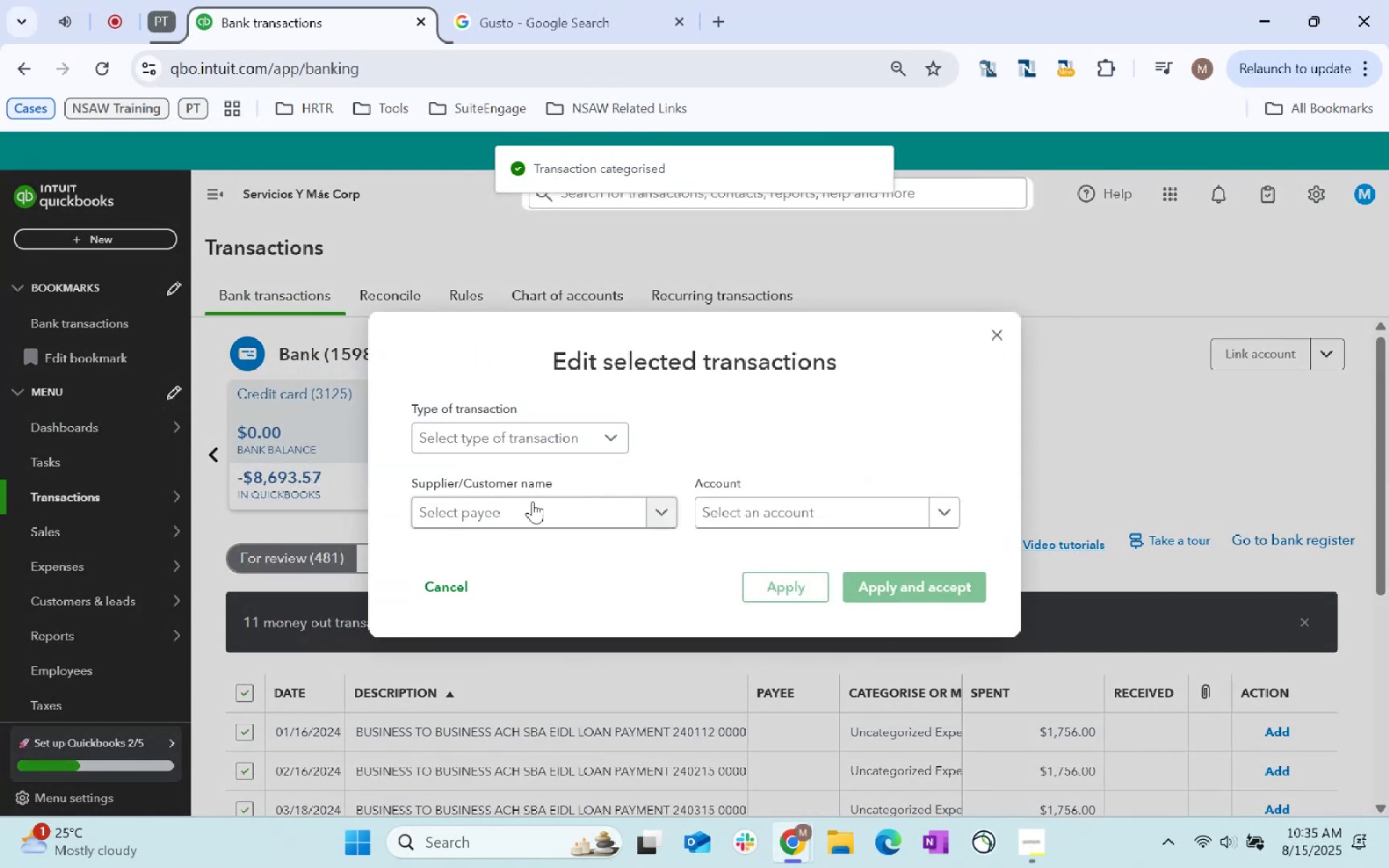 
left_click([535, 507])
 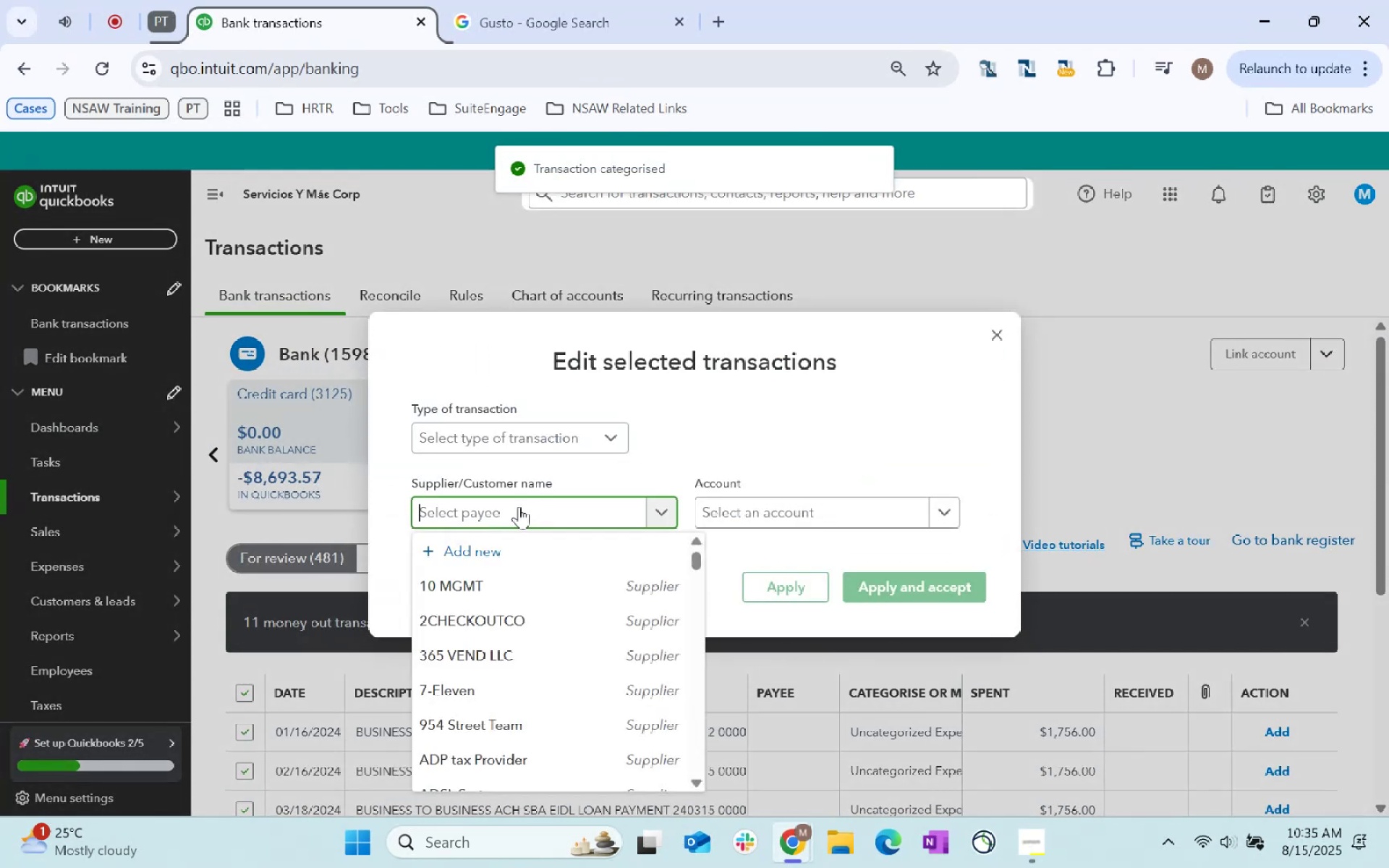 
type(SBA)
 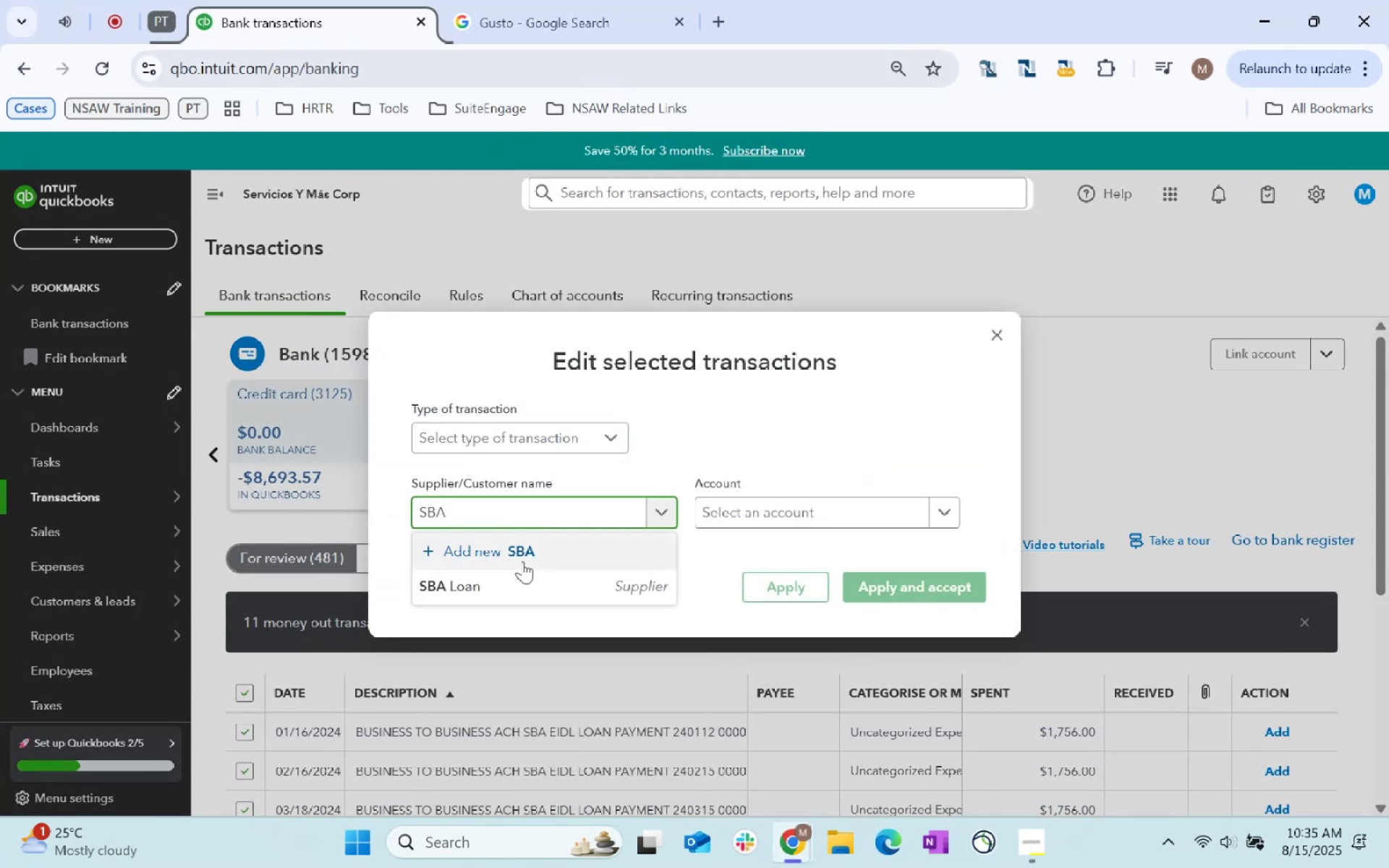 
left_click([529, 578])
 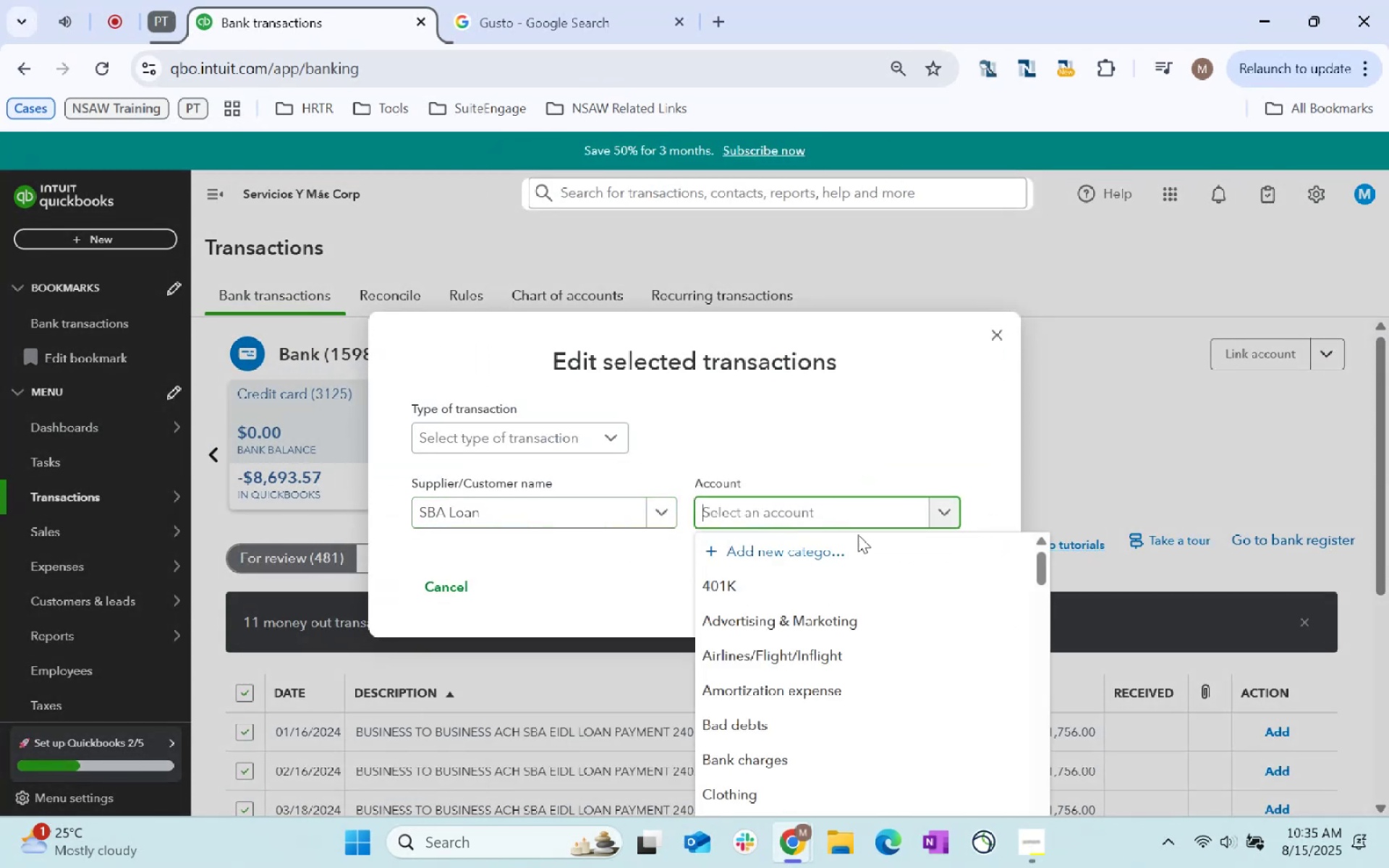 
type(Loan)
 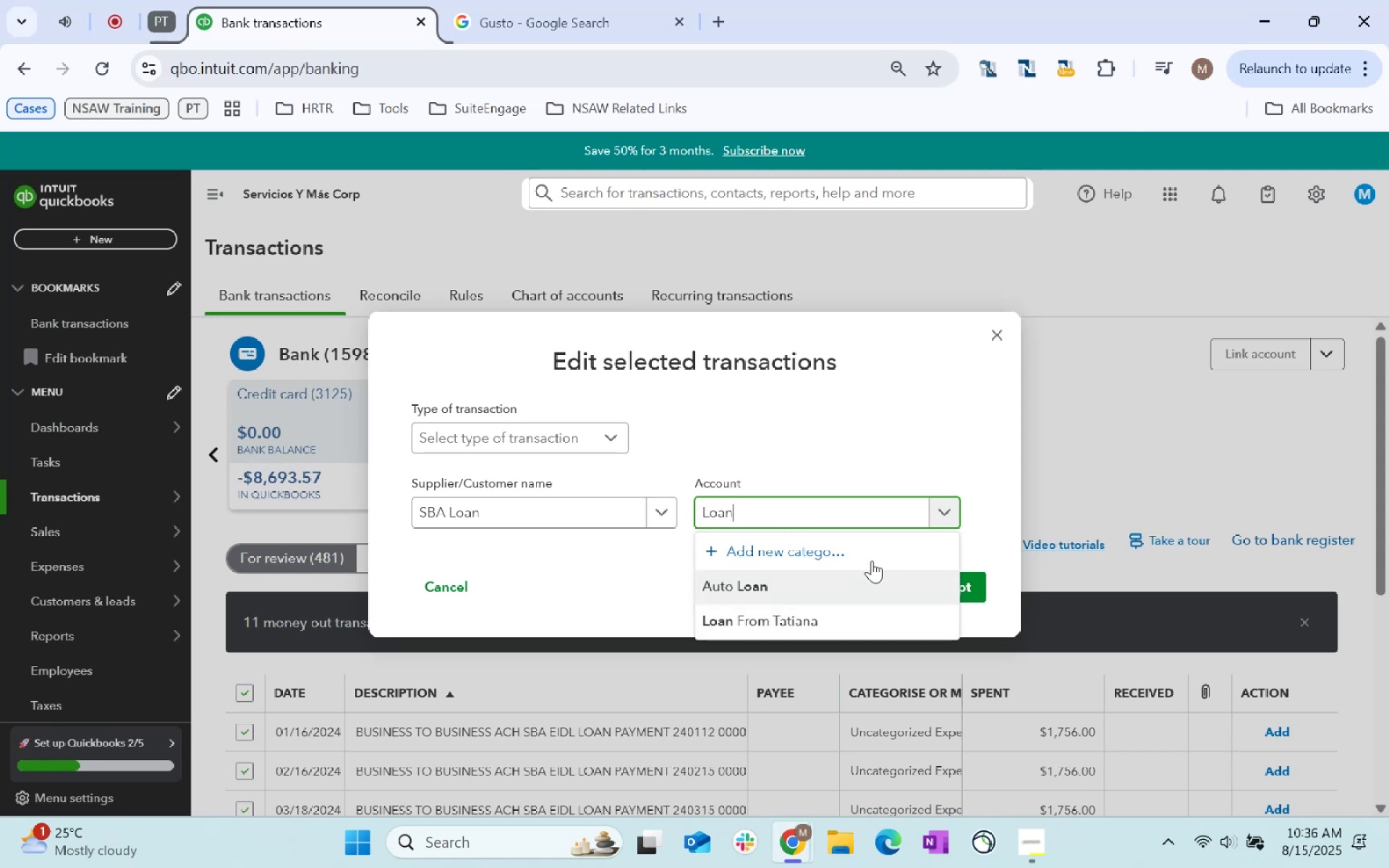 
key(Backspace)
key(Backspace)
key(Backspace)
key(Backspace)
key(Backspace)
key(Backspace)
key(Backspace)
type(Accoun)
 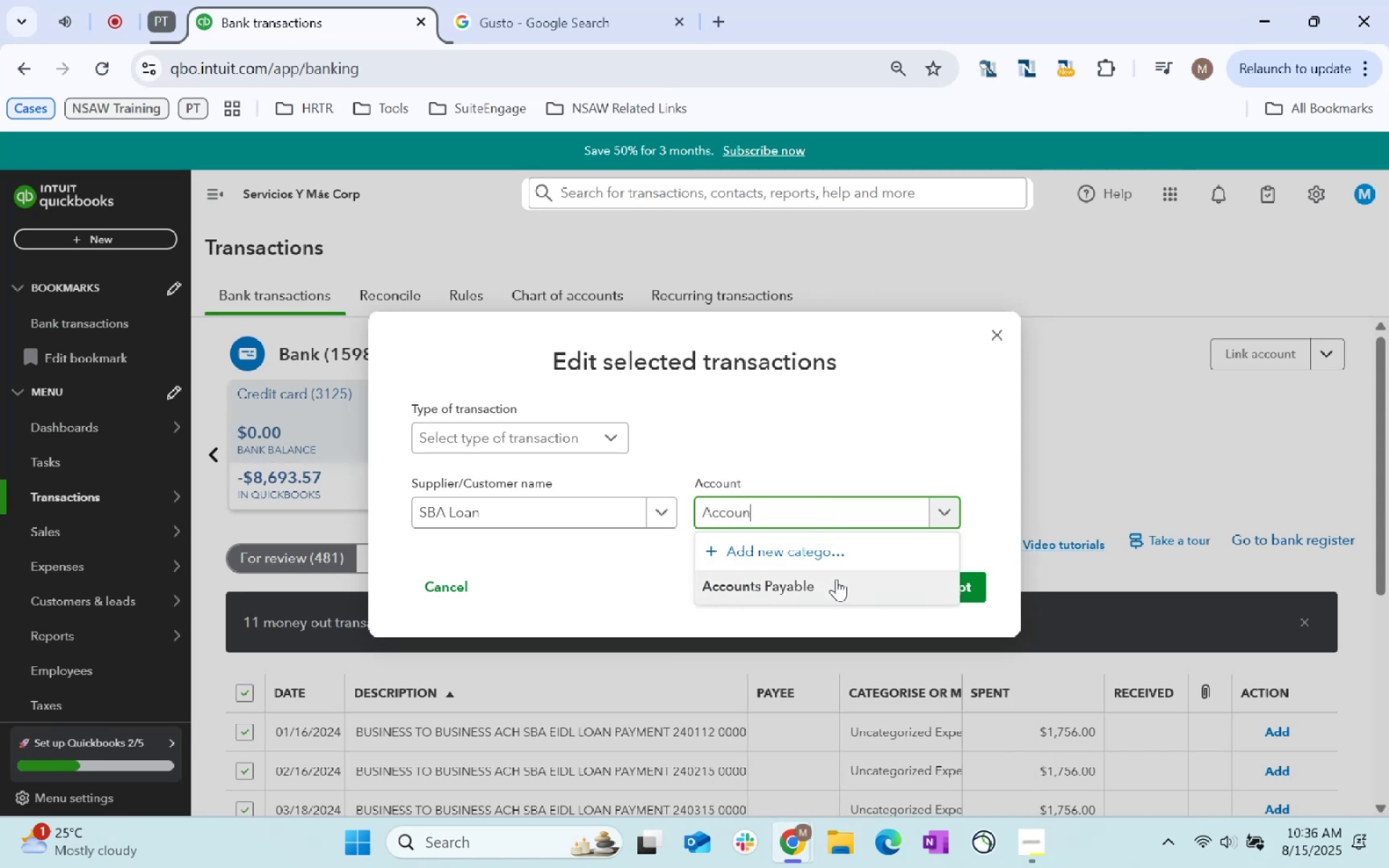 
double_click([901, 574])
 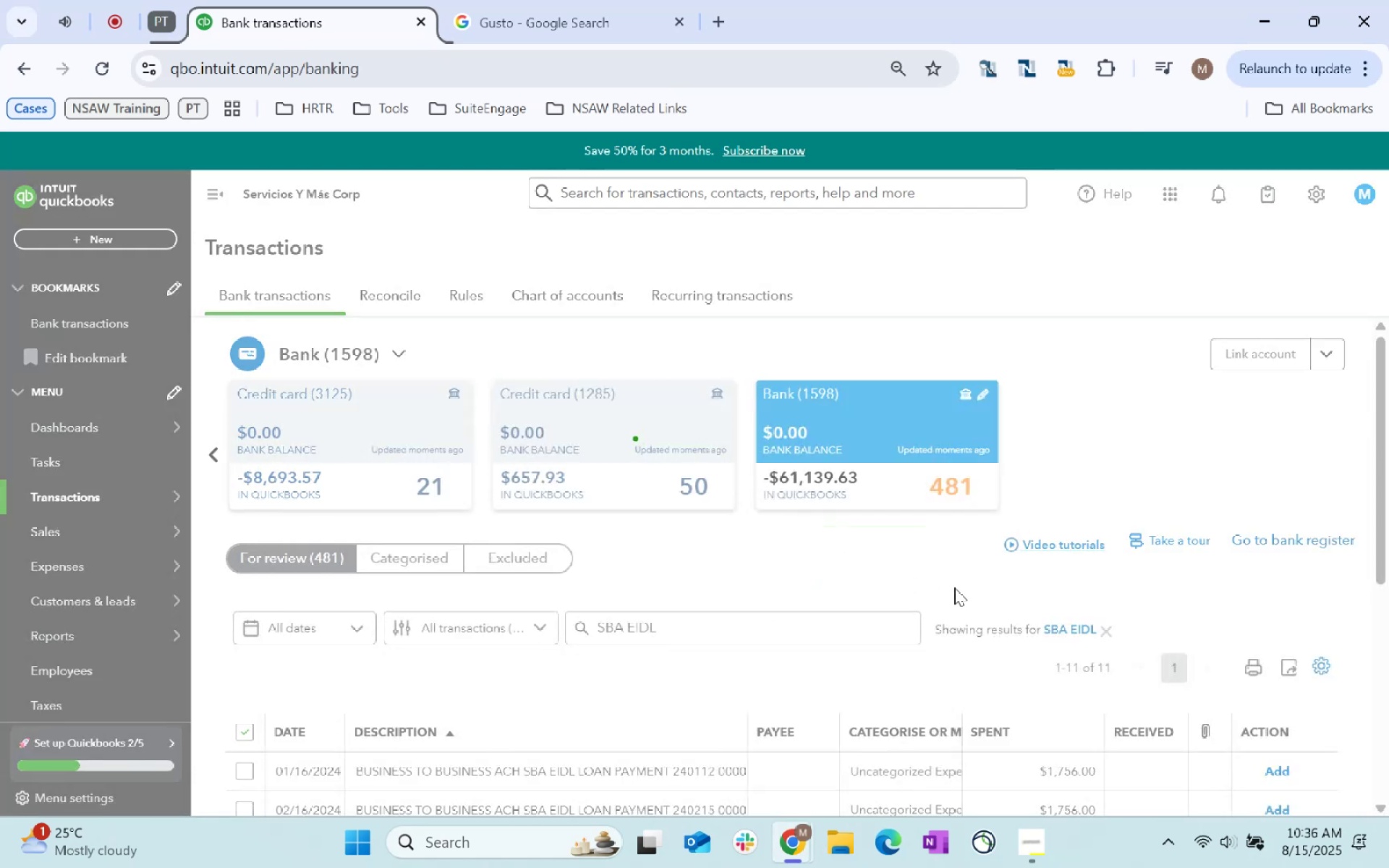 
scroll: coordinate [954, 587], scroll_direction: down, amount: 2.0
 